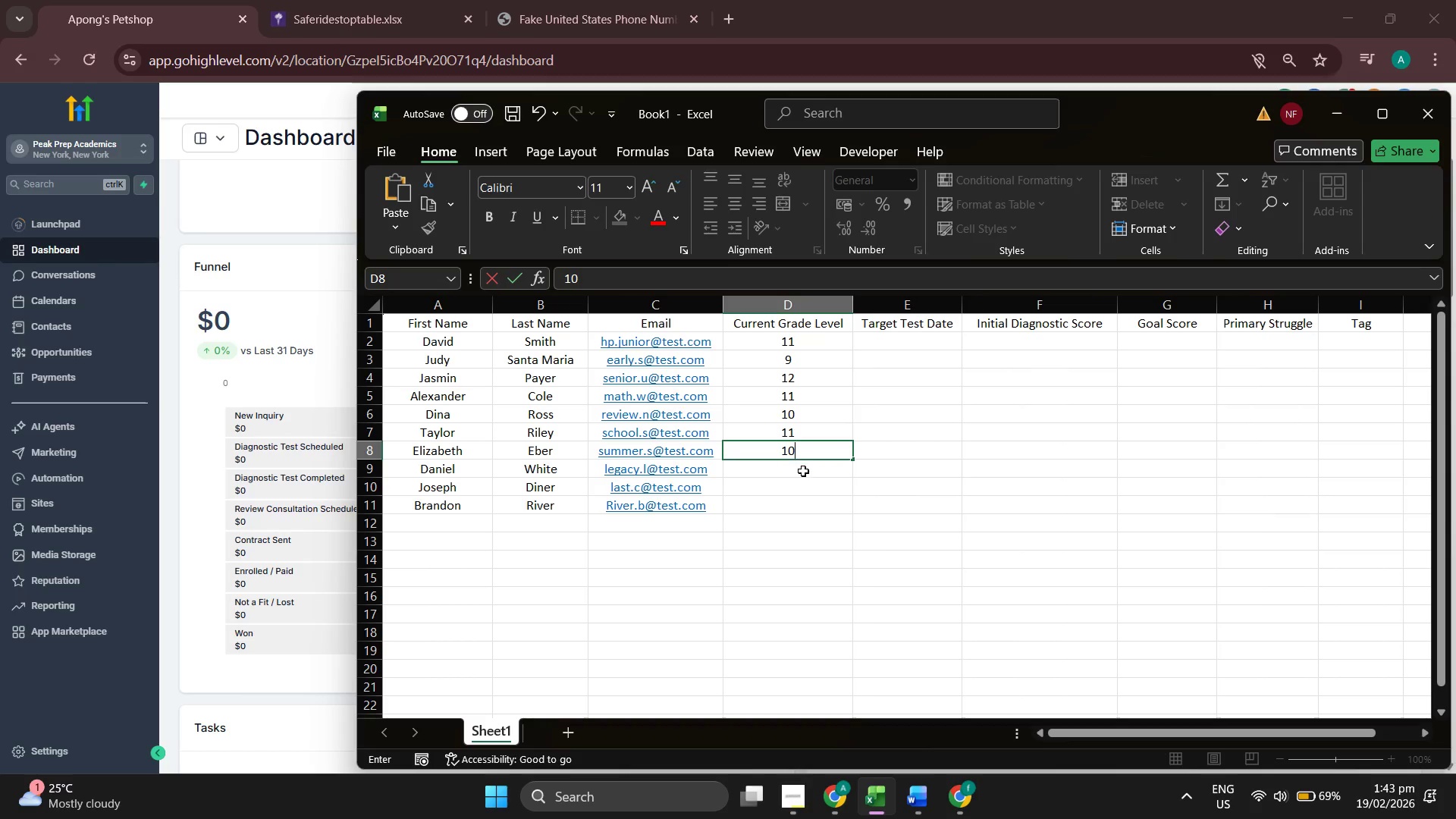 
left_click([803, 471])
 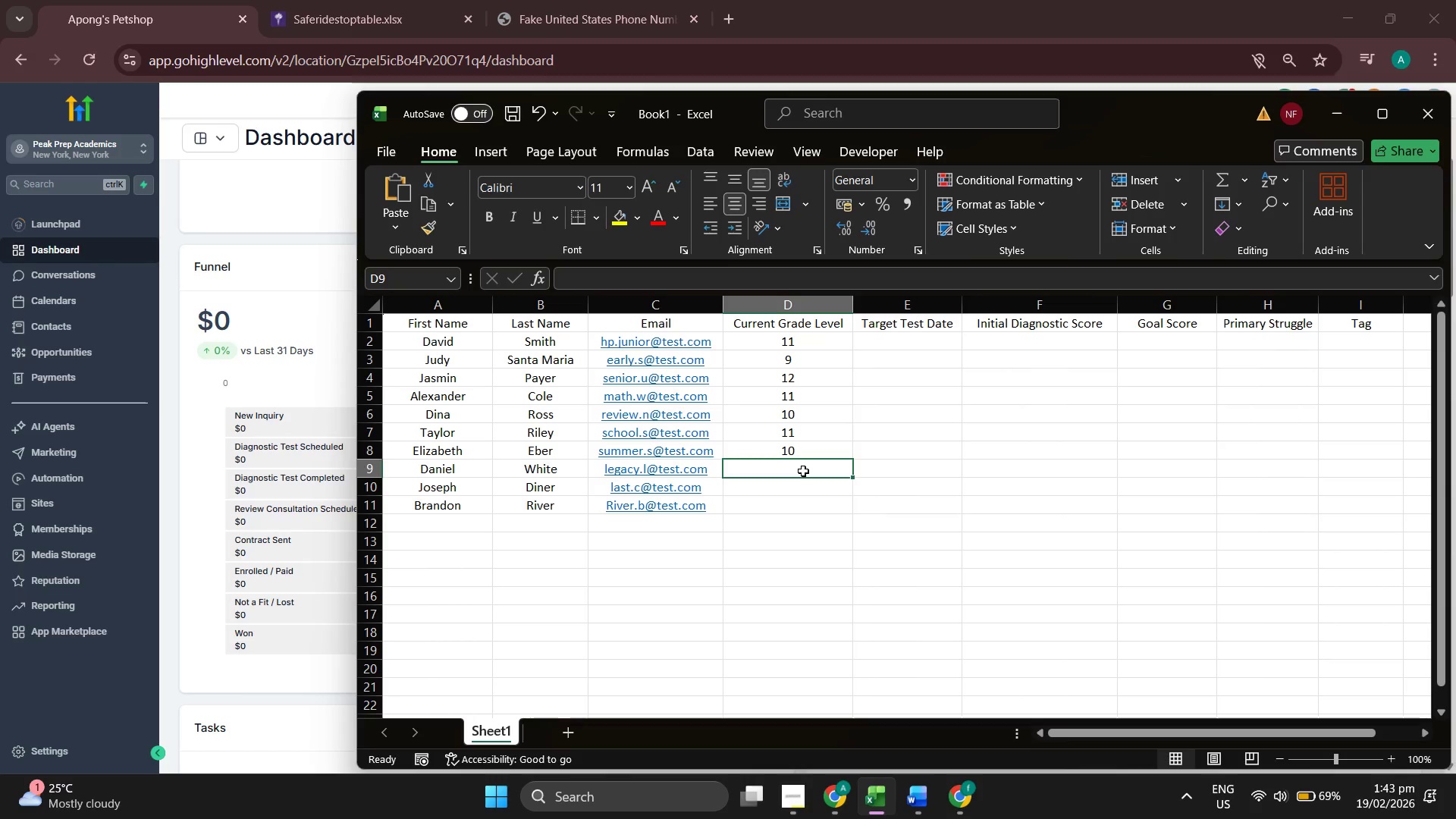 
type(12)
 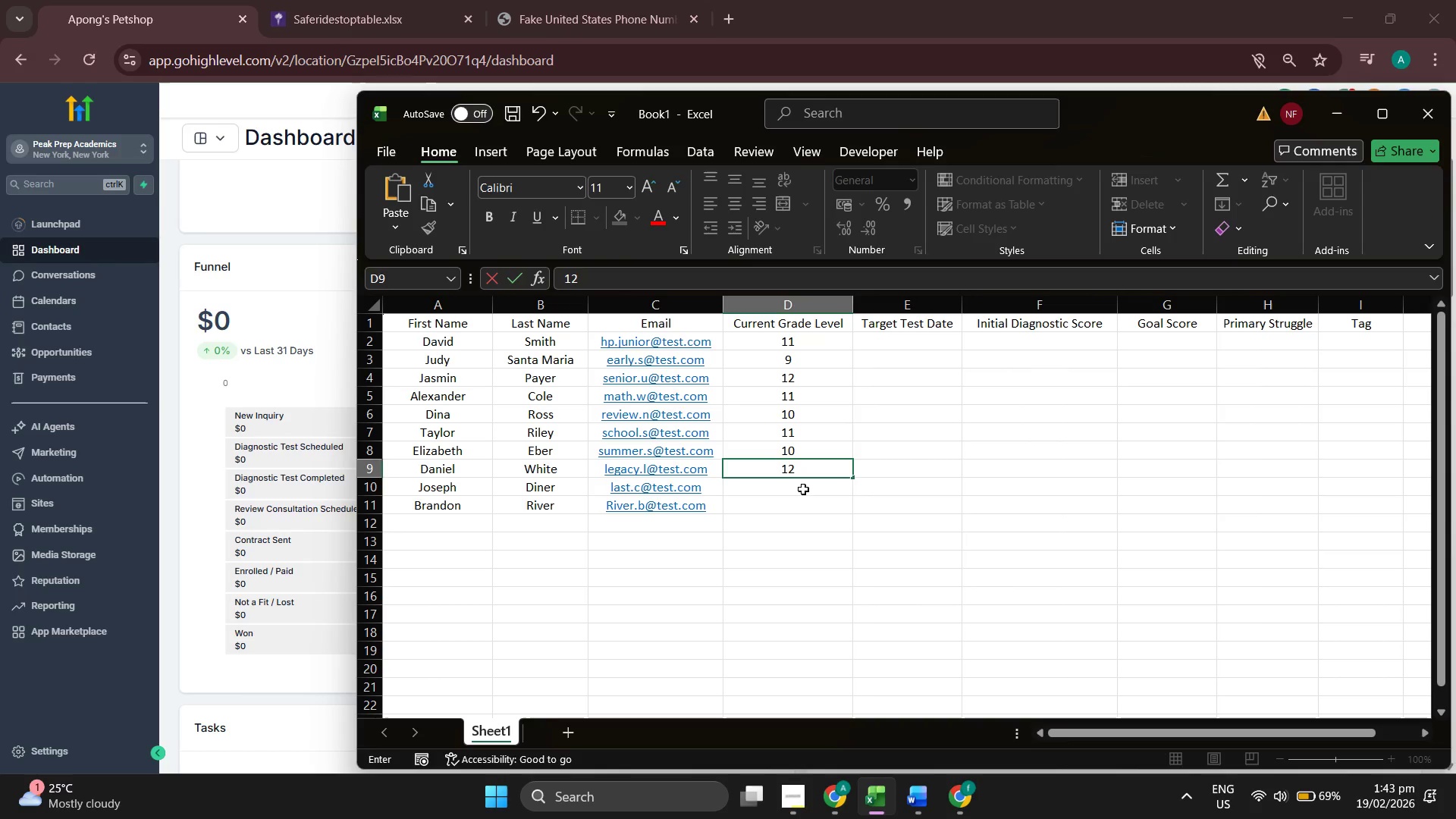 
left_click([803, 489])
 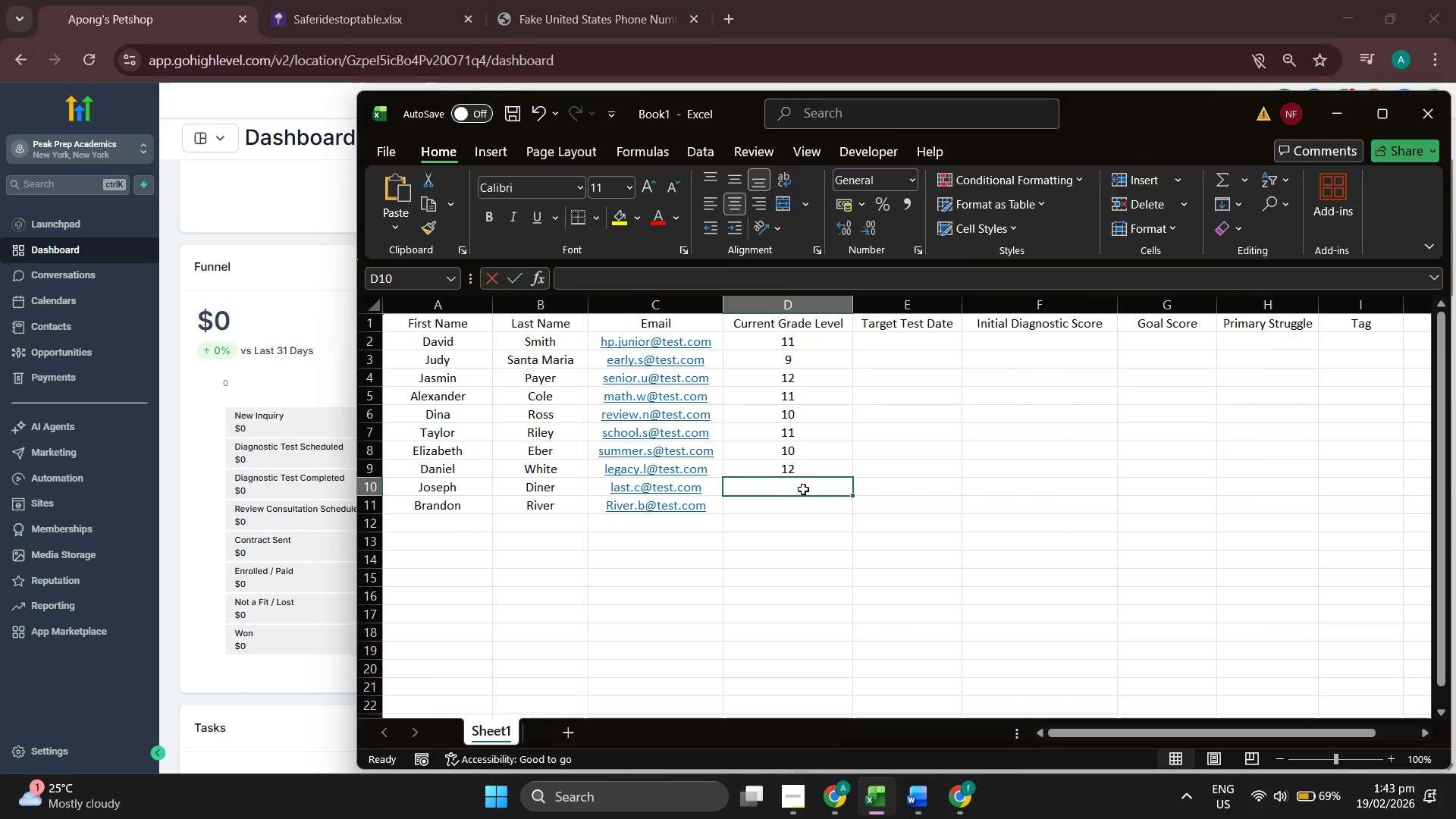 
type(12)
 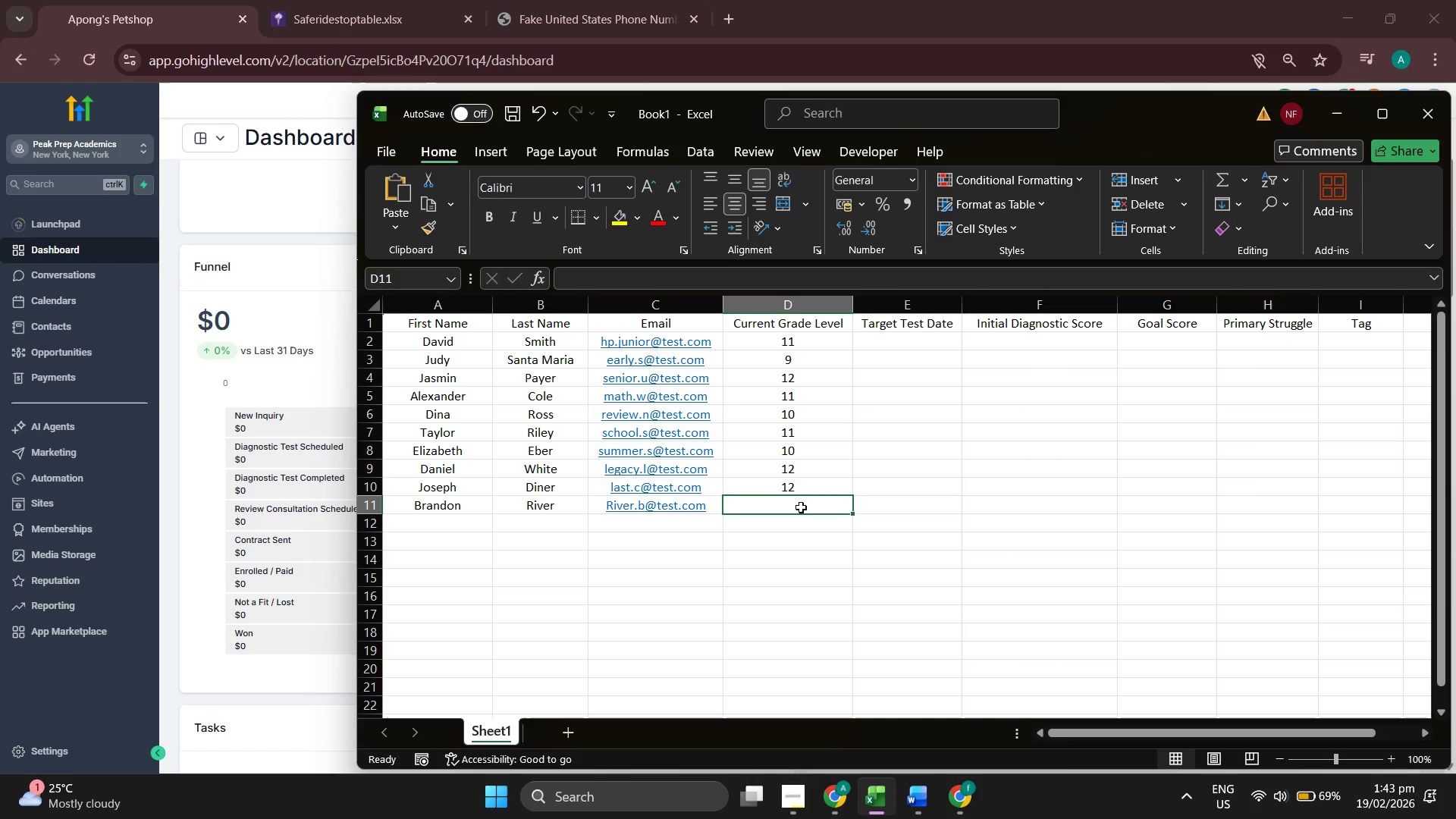 
type(11)
 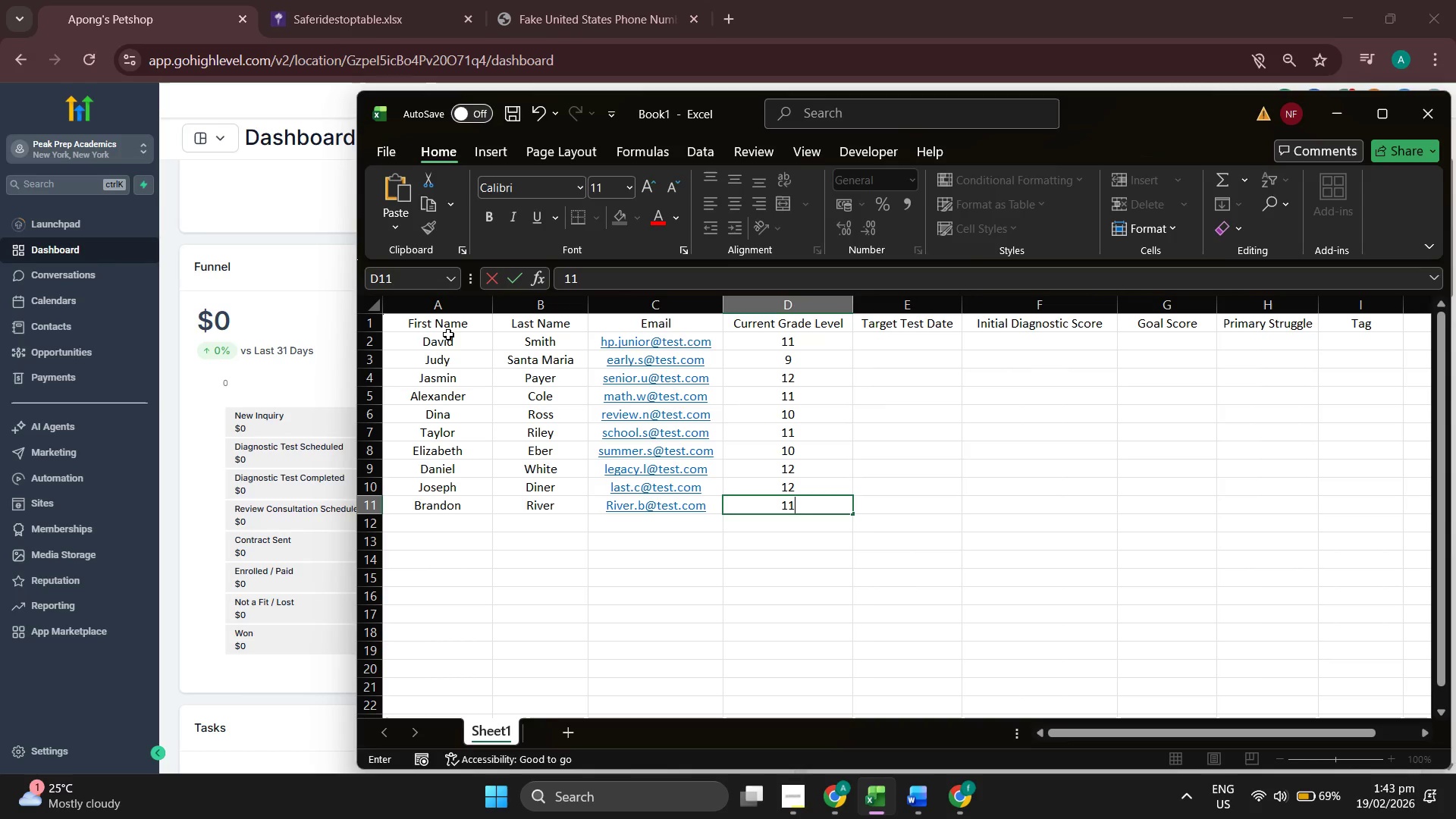 
left_click([457, 342])
 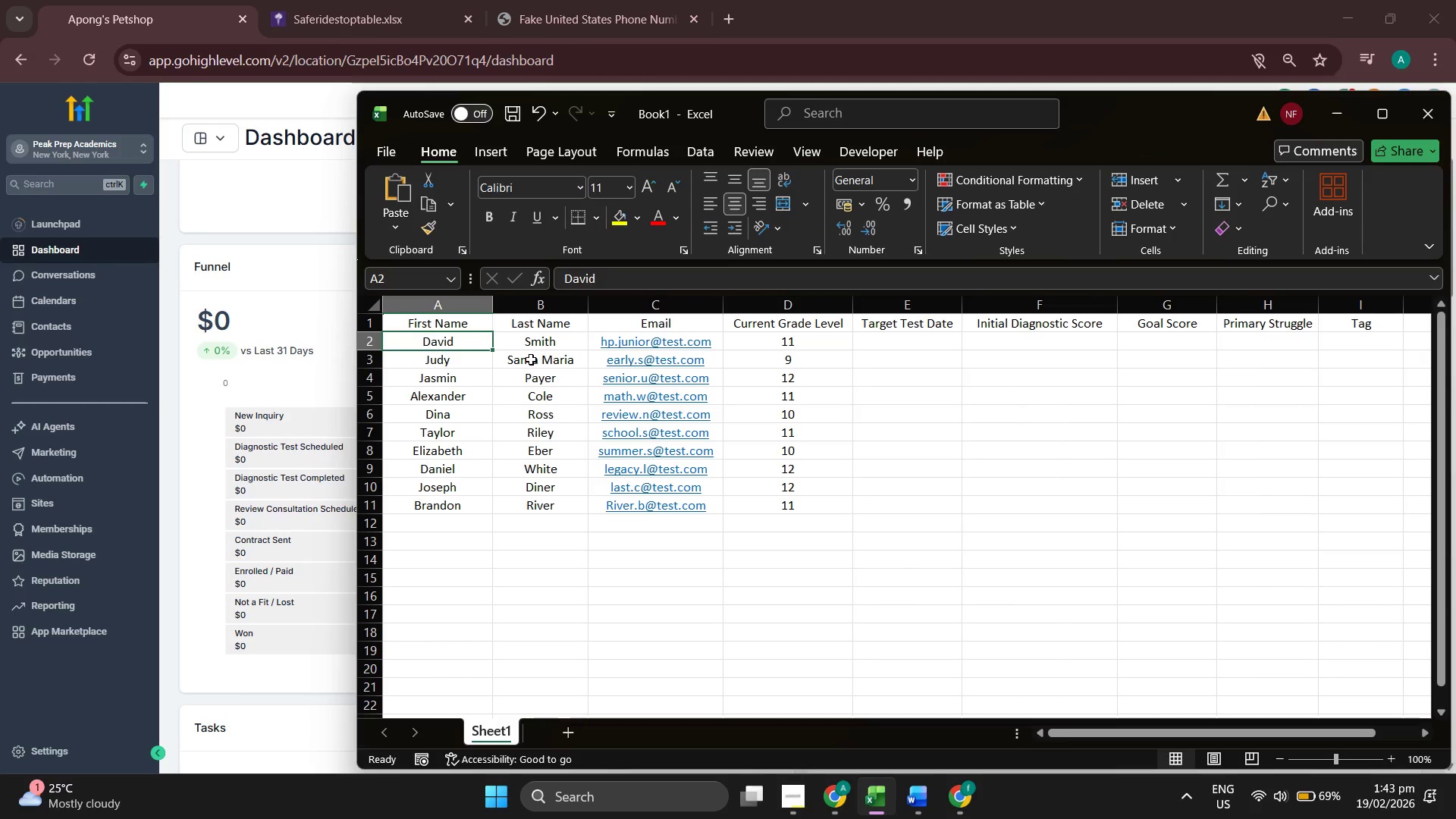 
key(ArrowDown)
 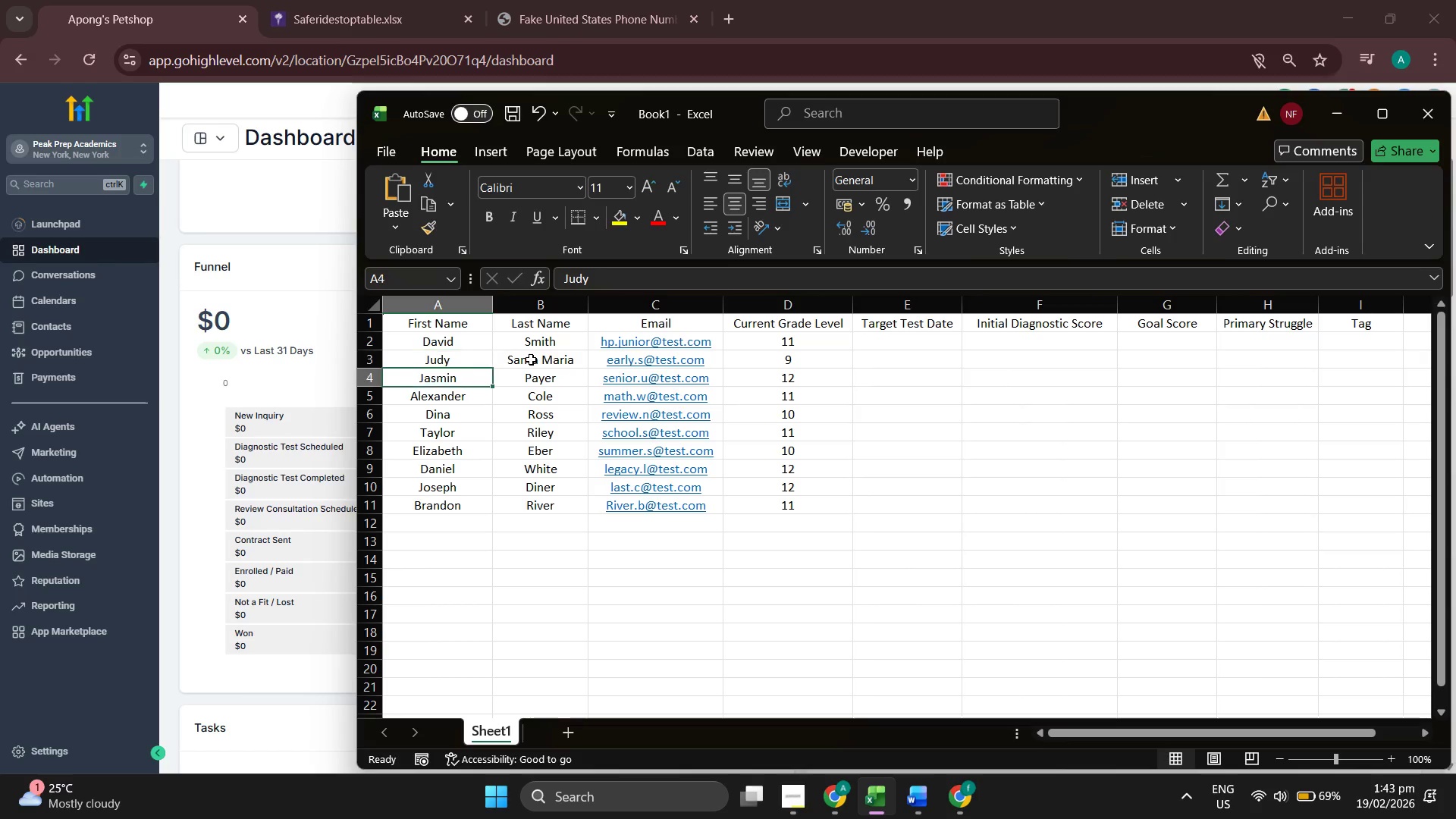 
key(ArrowDown)
 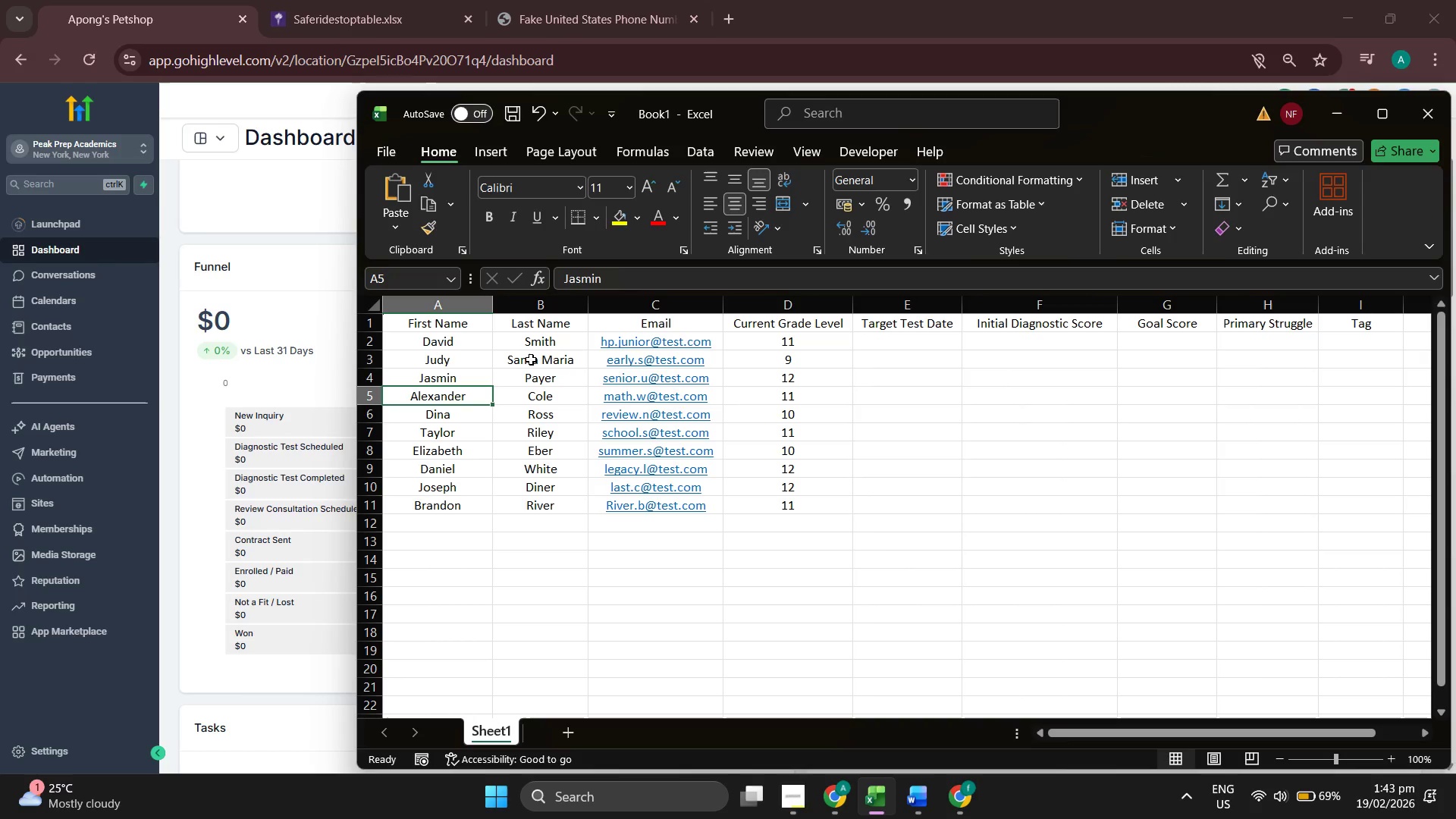 
key(ArrowDown)
 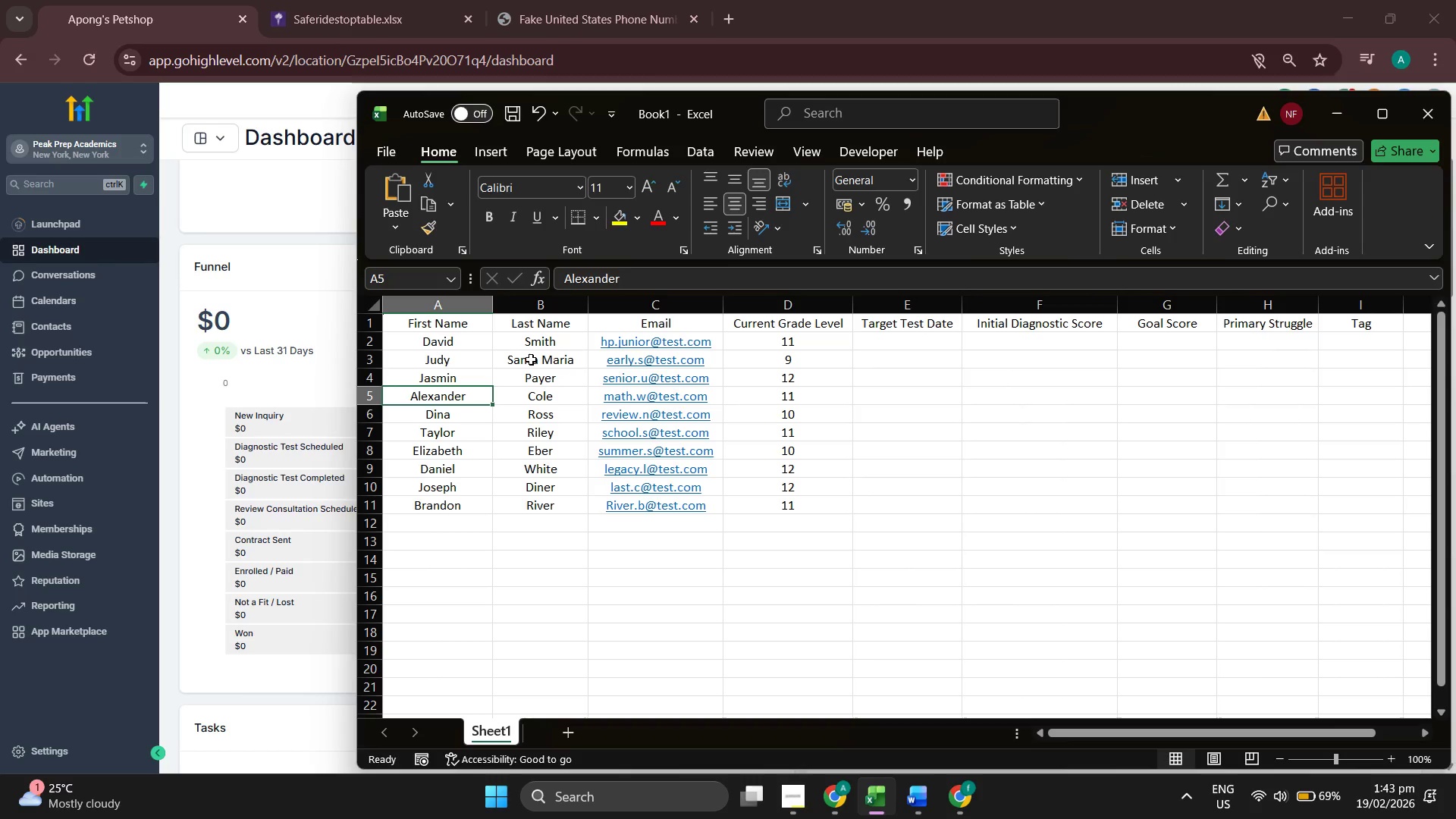 
key(ArrowDown)
 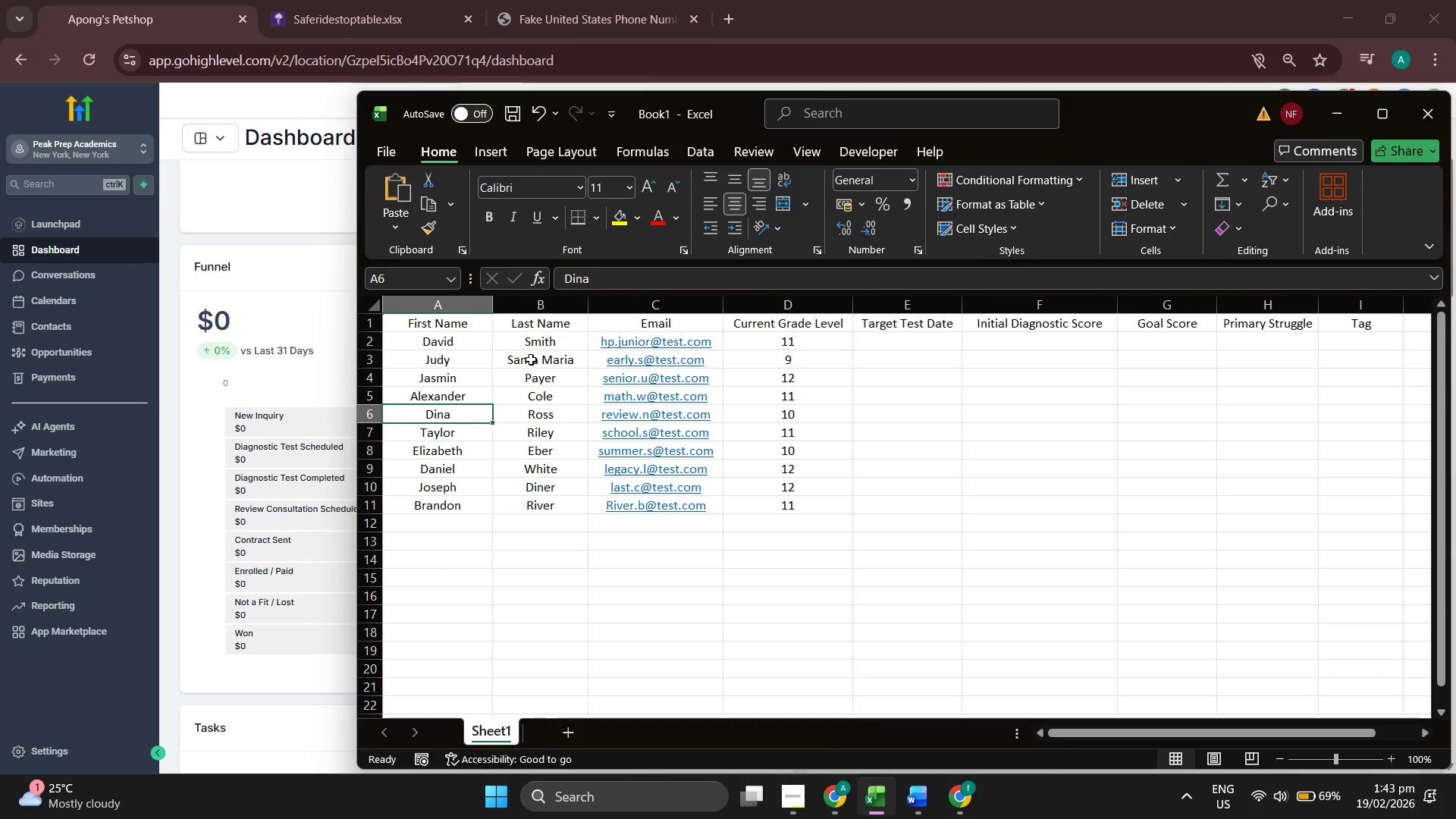 
key(ArrowDown)
 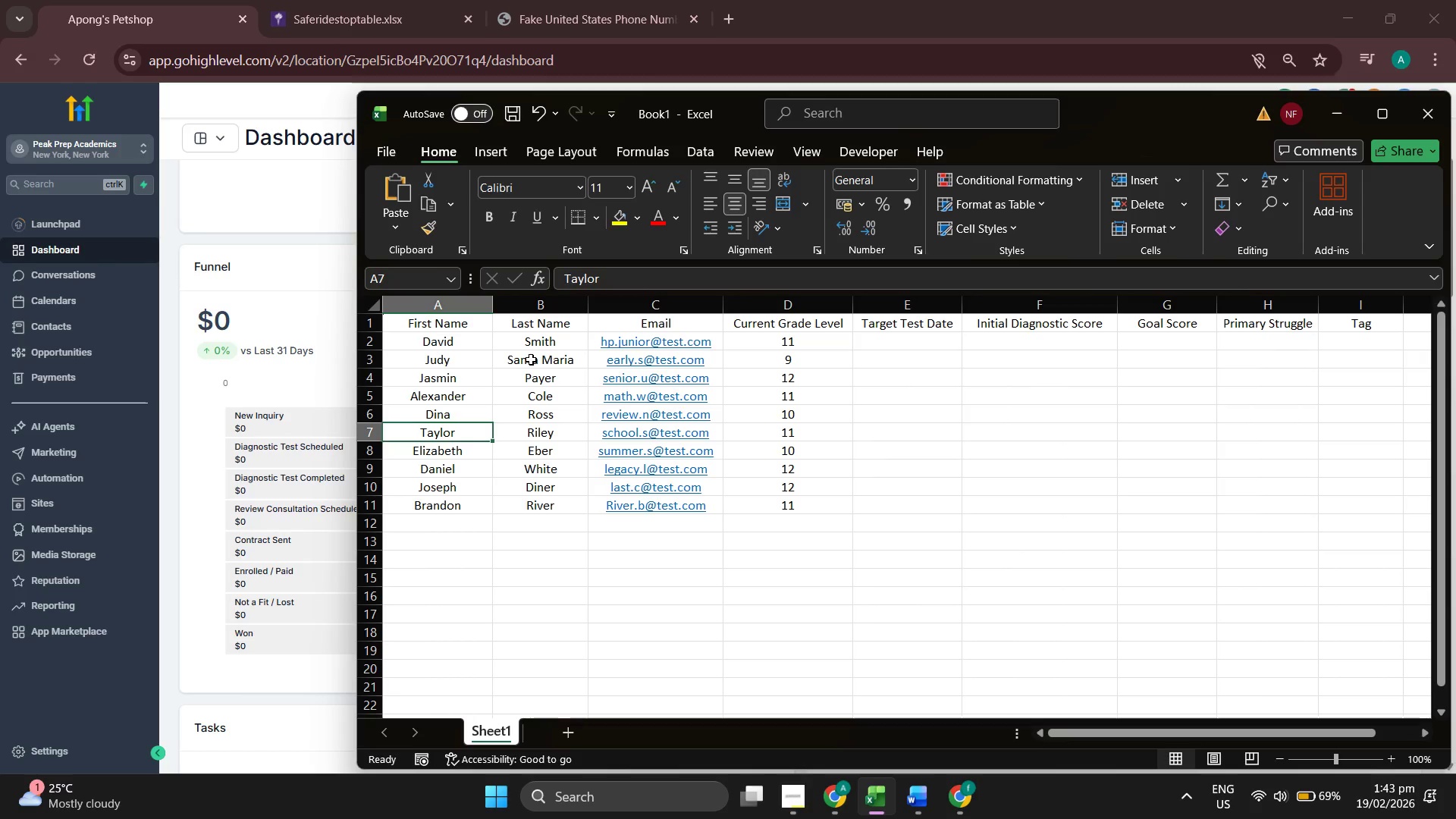 
key(ArrowDown)
 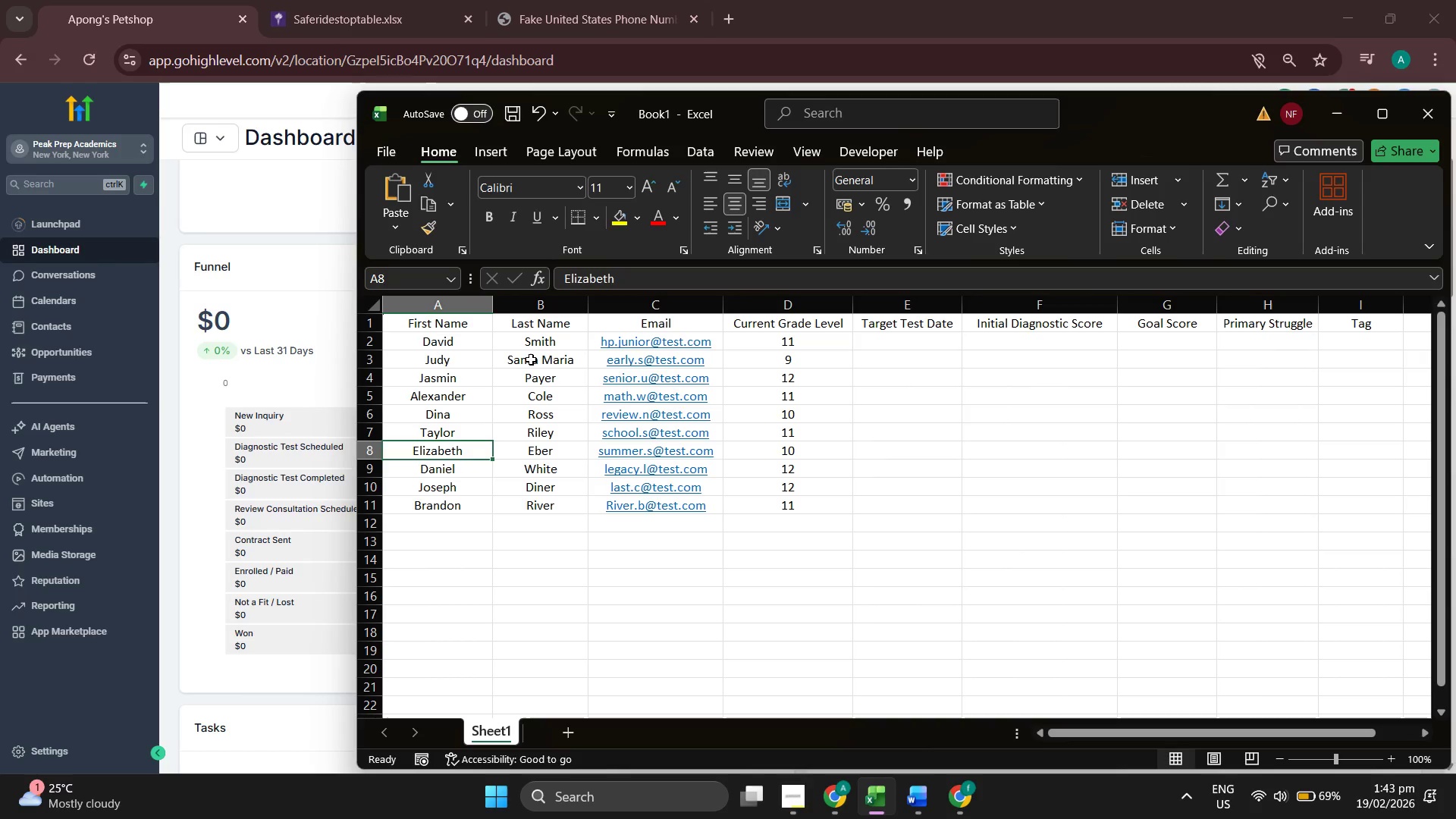 
key(ArrowDown)
 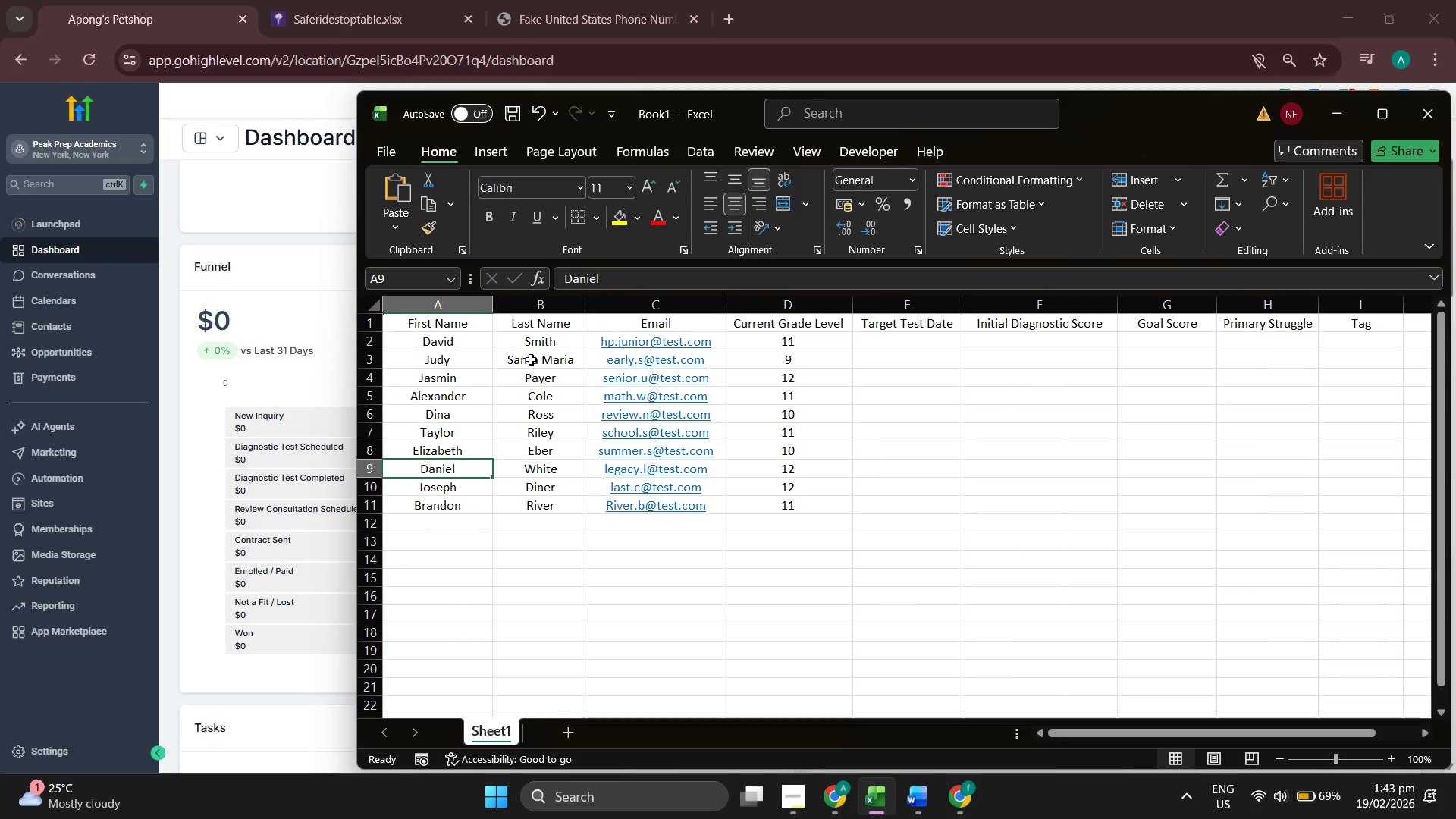 
key(ArrowDown)
 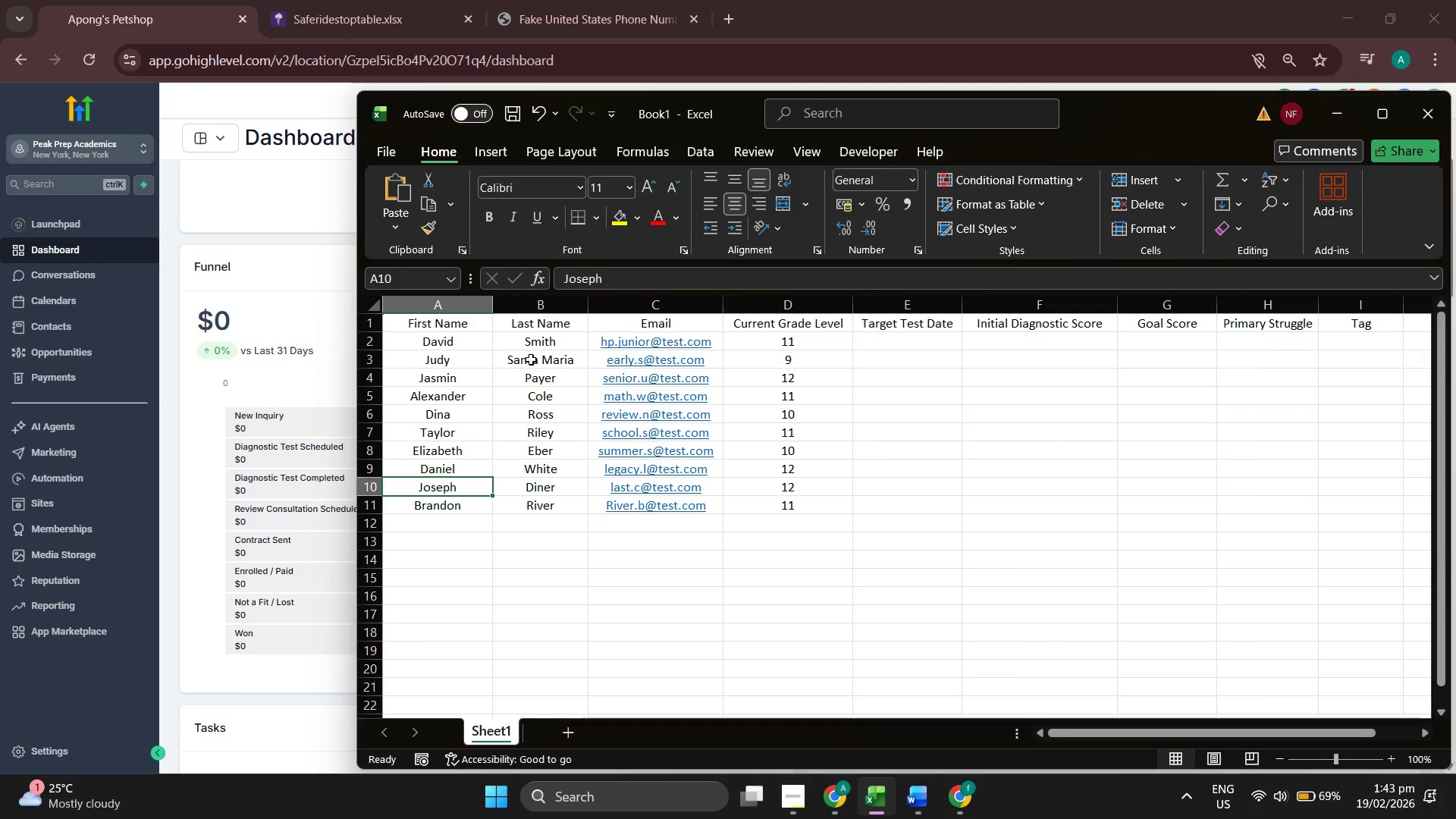 
key(ArrowDown)
 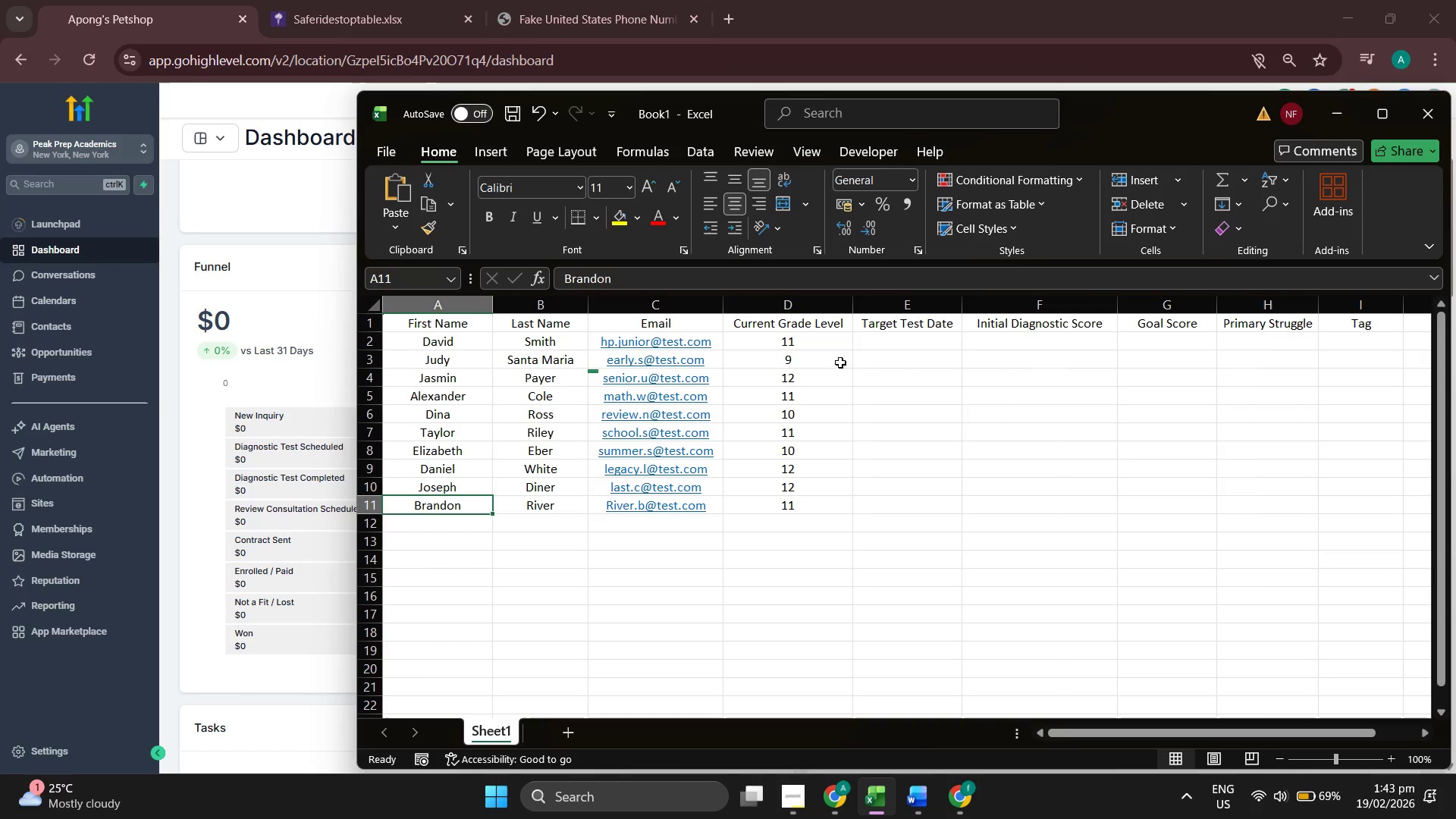 
left_click([890, 347])
 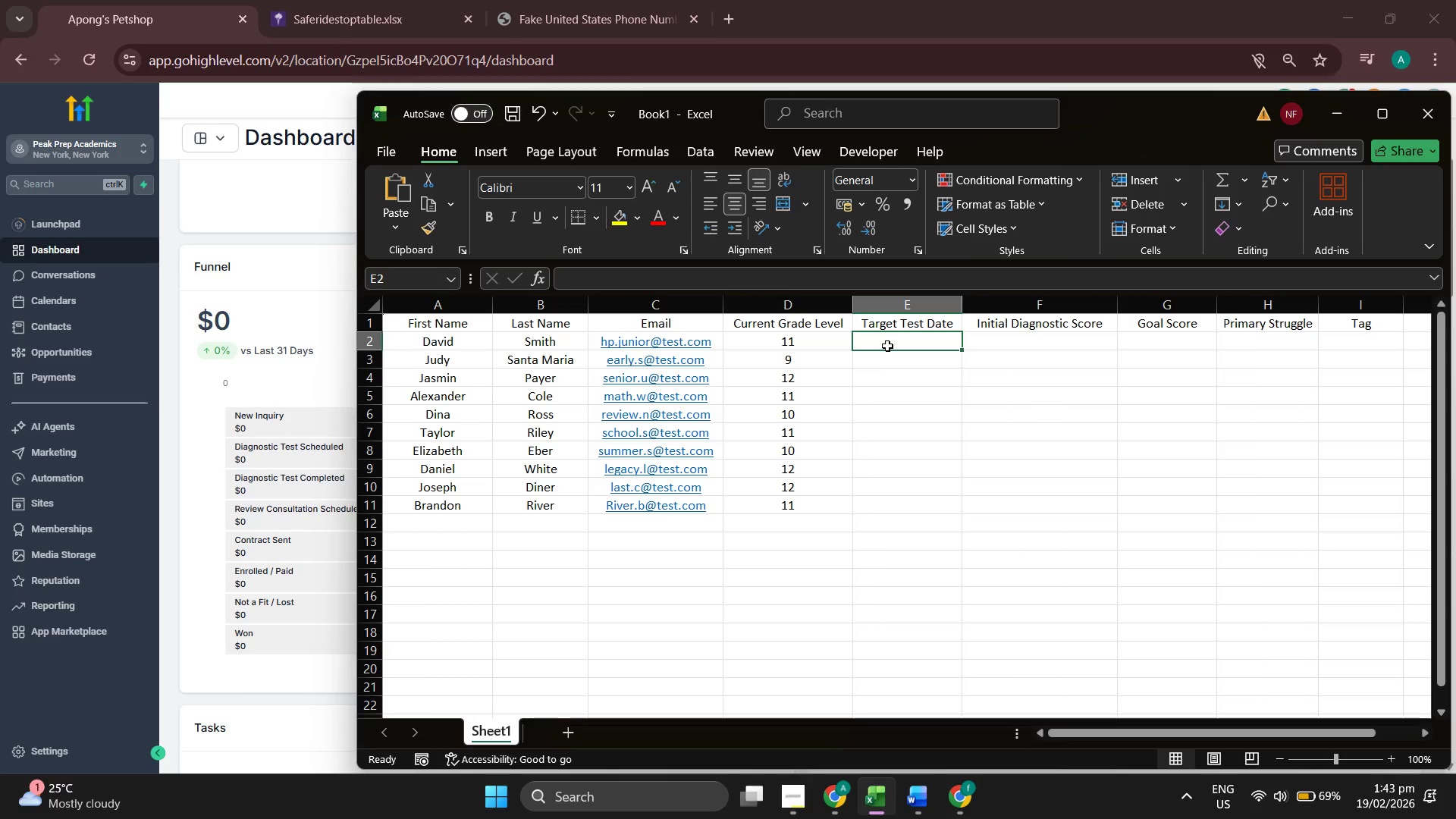 
wait(7.0)
 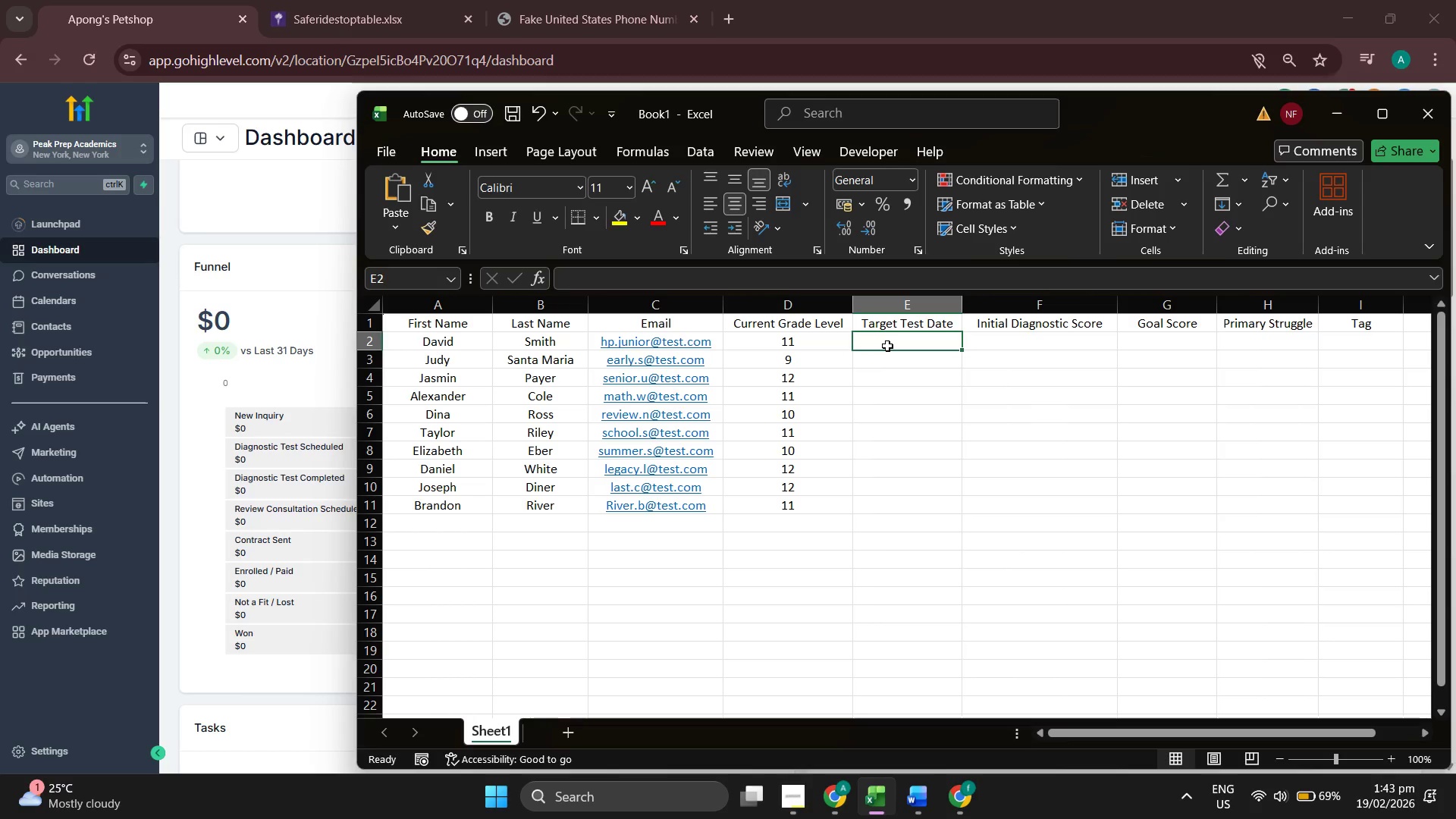 
type(2026-05-02)
 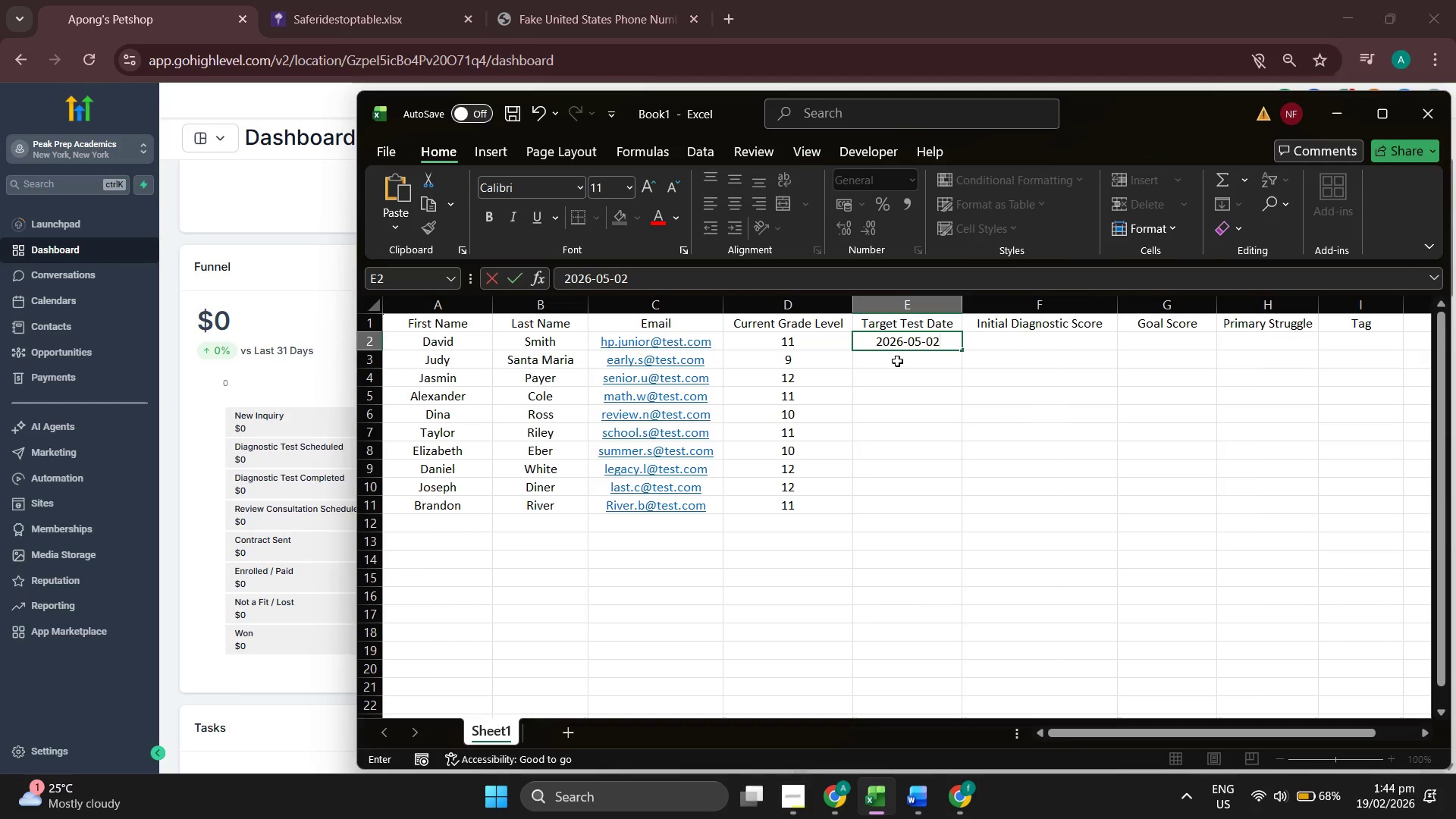 
left_click([897, 361])
 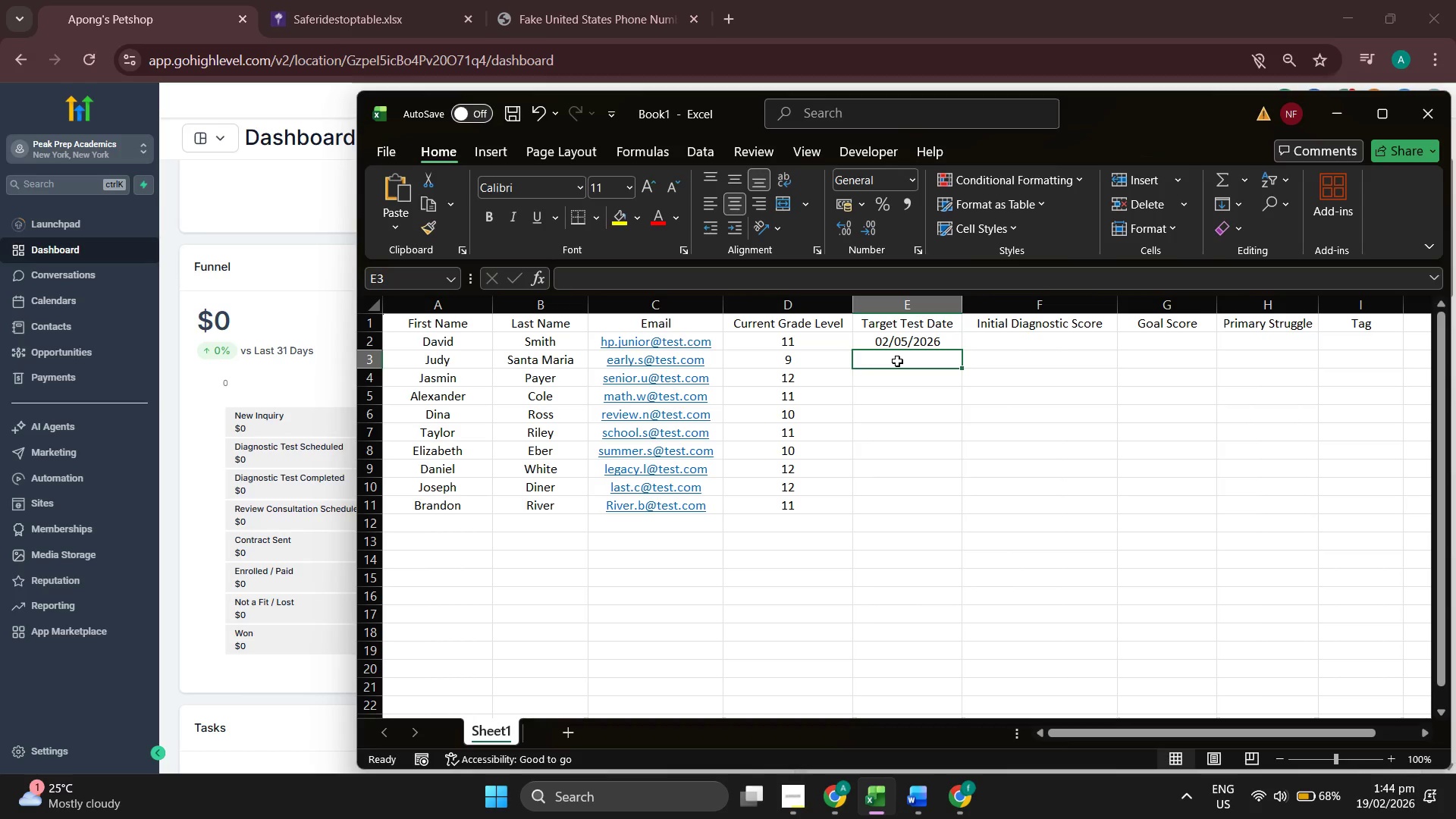 
type(2027-06-12)
 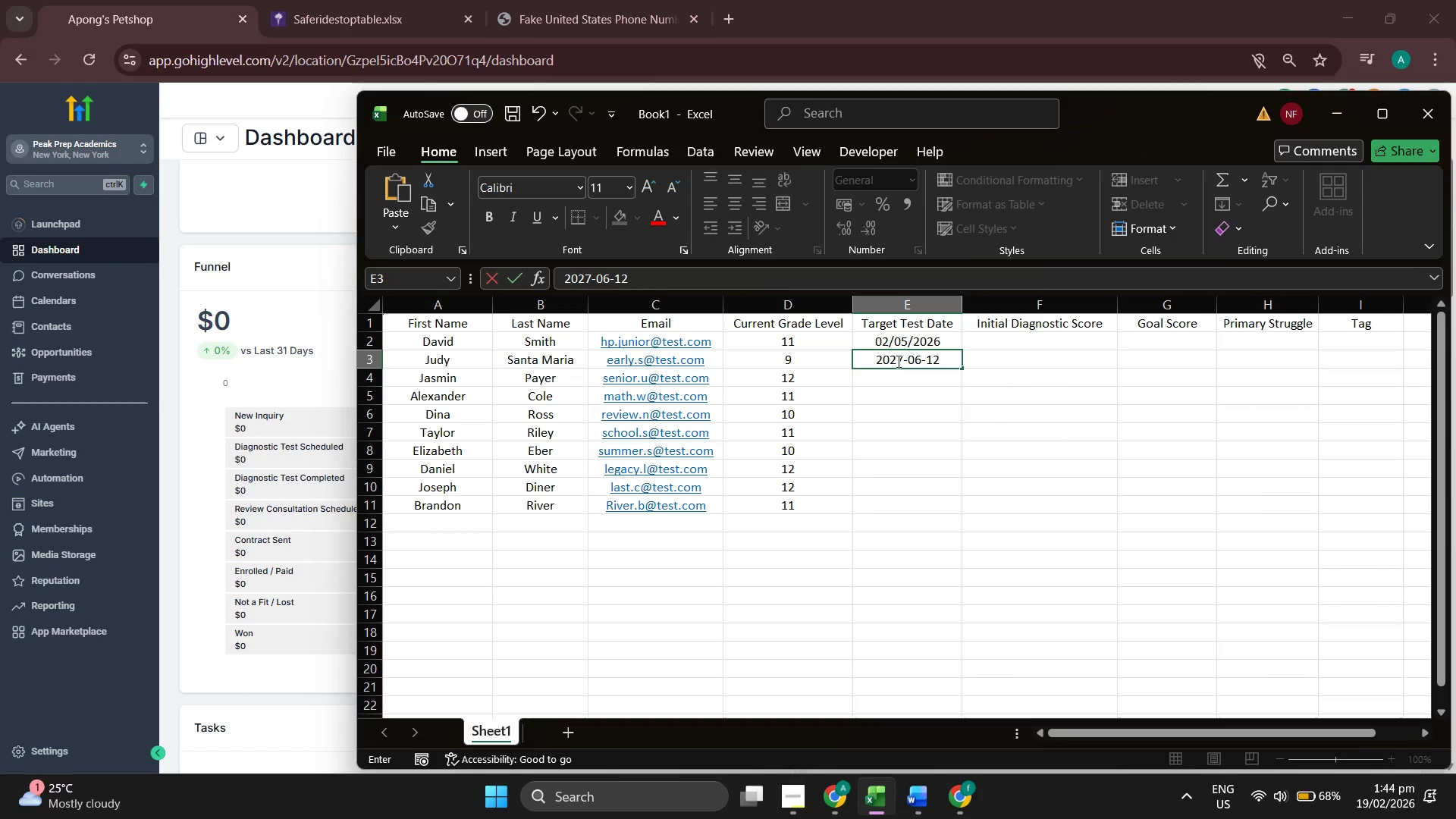 
left_click([900, 377])
 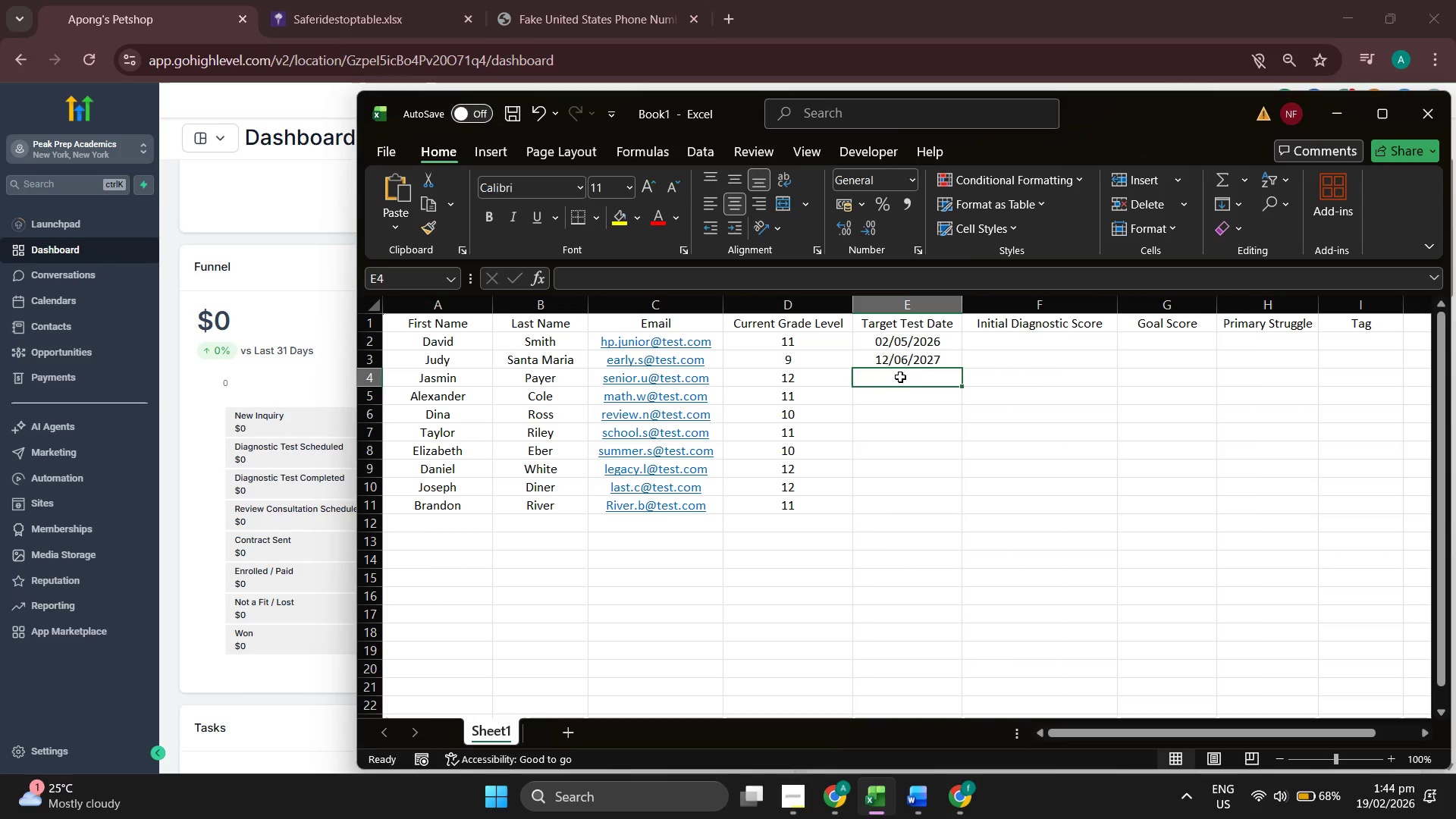 
type(2026)
 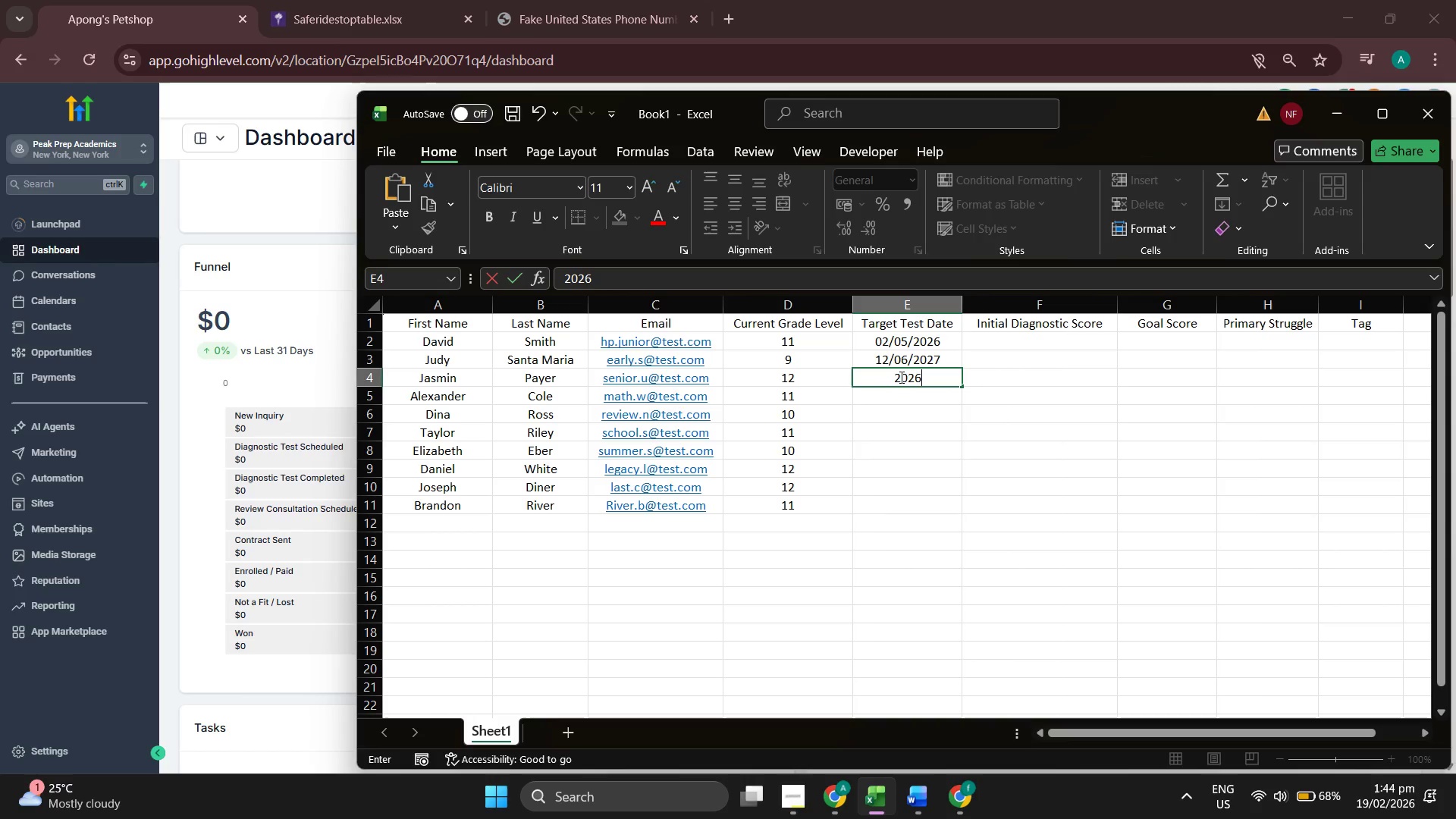 
key(Minus)
 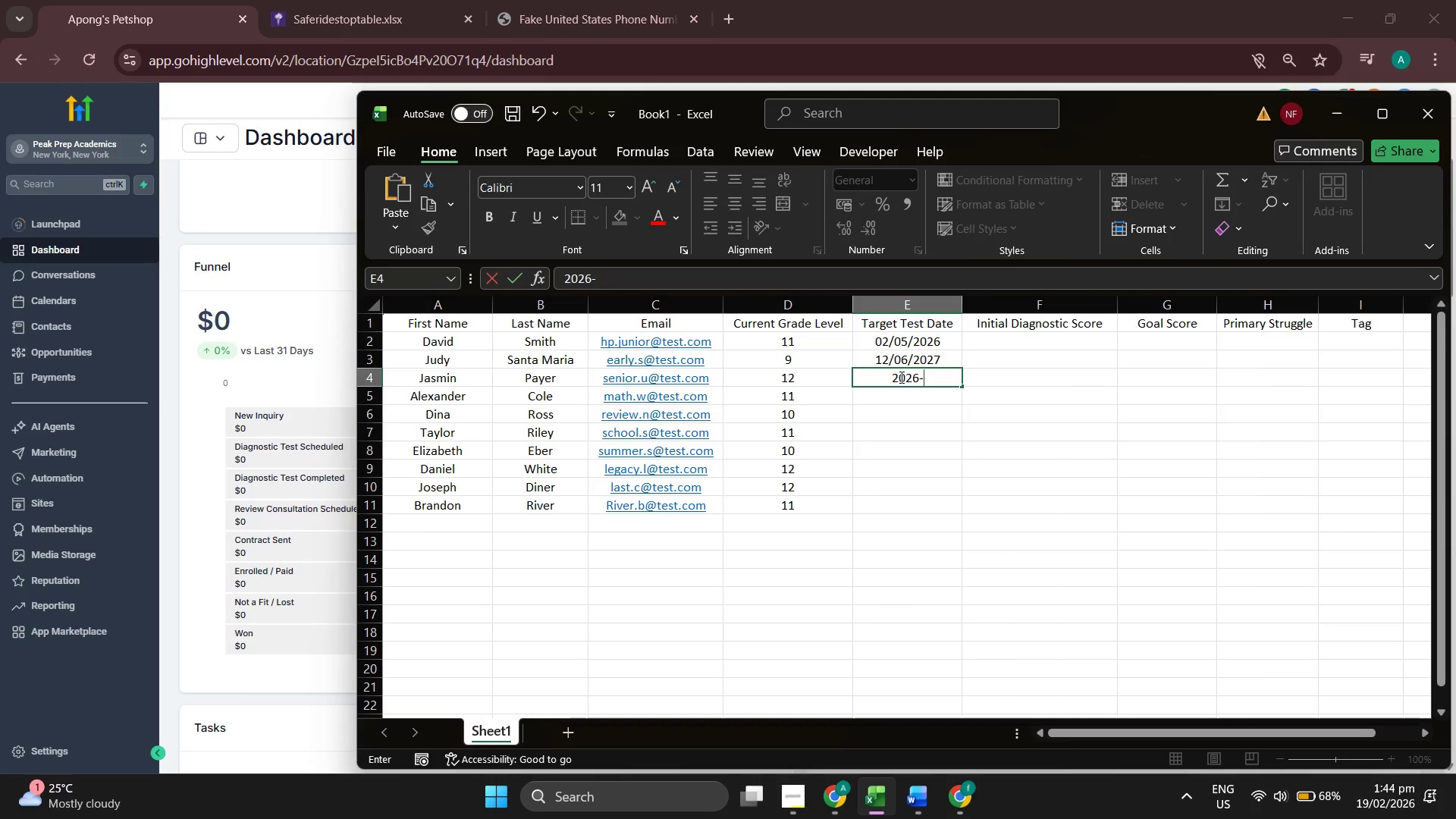 
wait(6.55)
 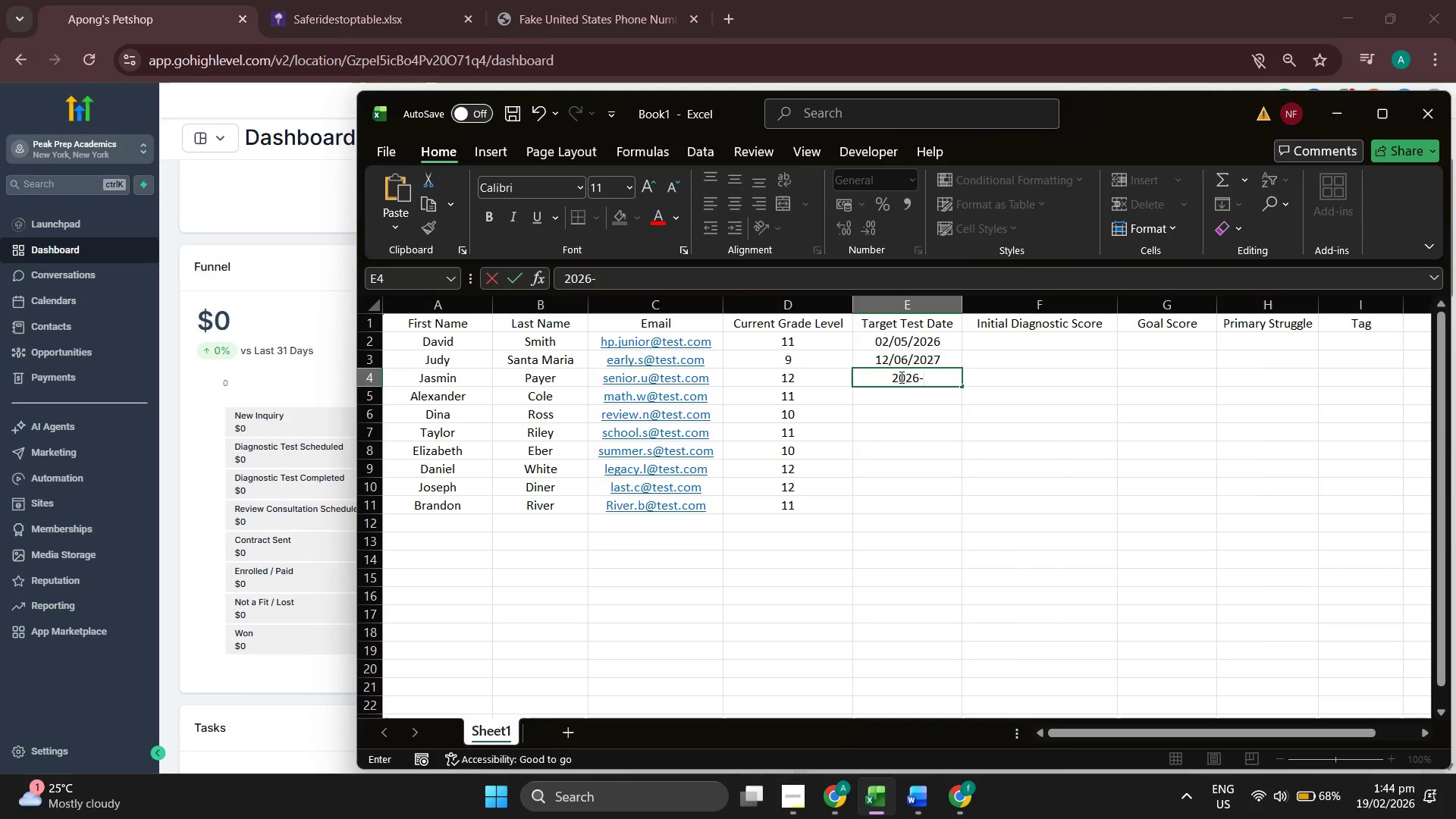 
type(03-14)
 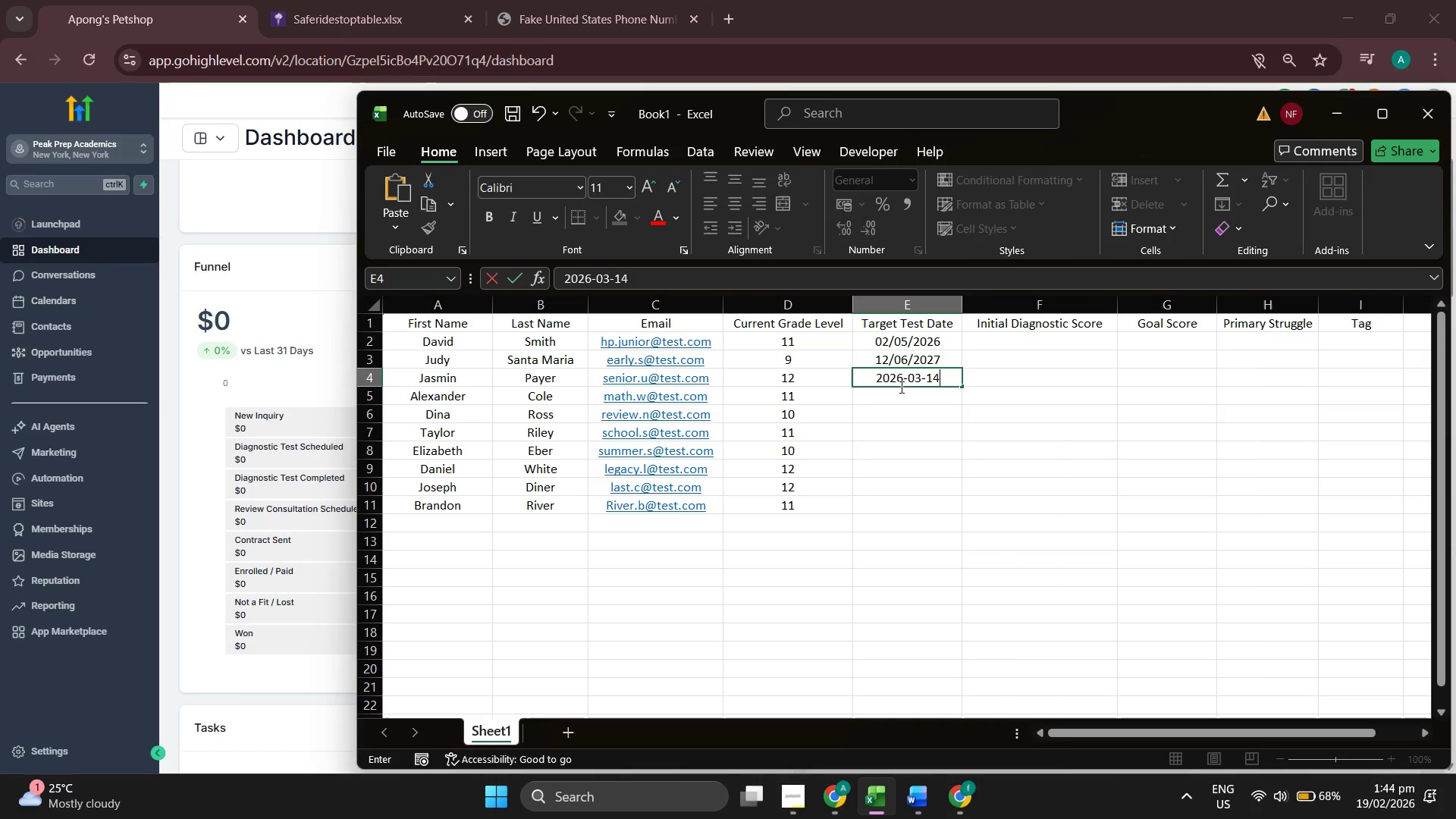 
left_click([901, 396])
 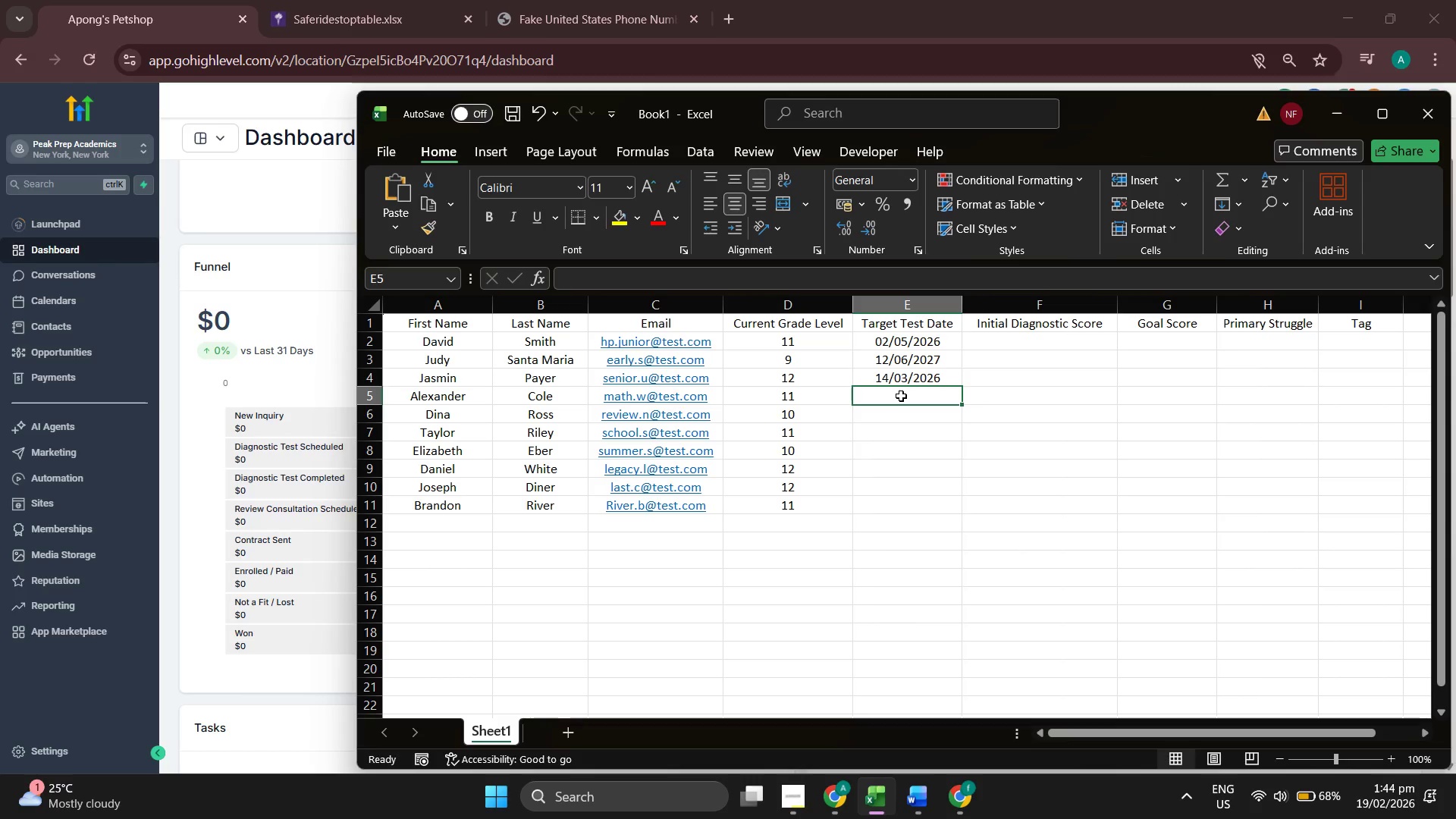 
type(2026-05-02)
 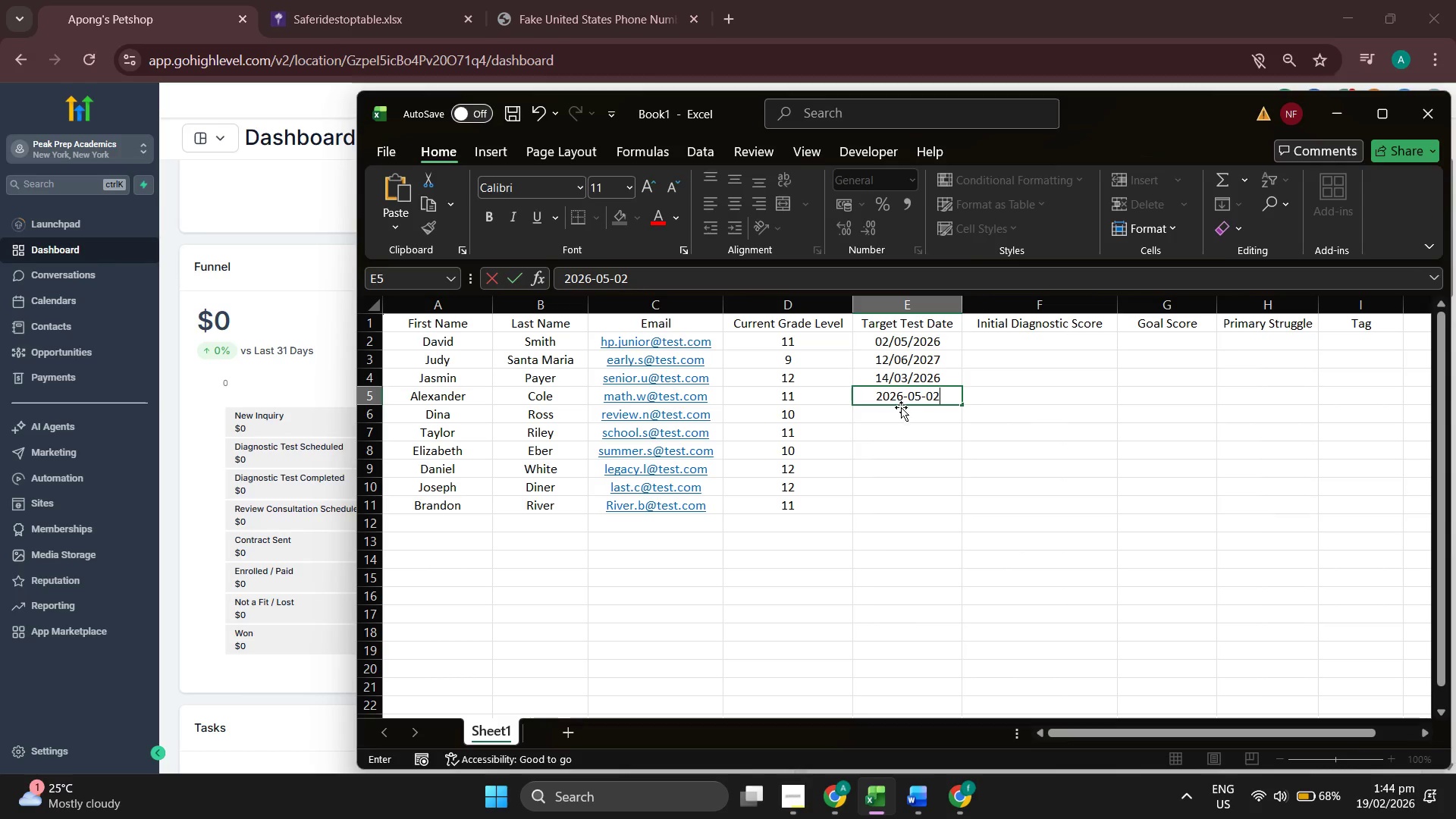 
left_click([900, 414])
 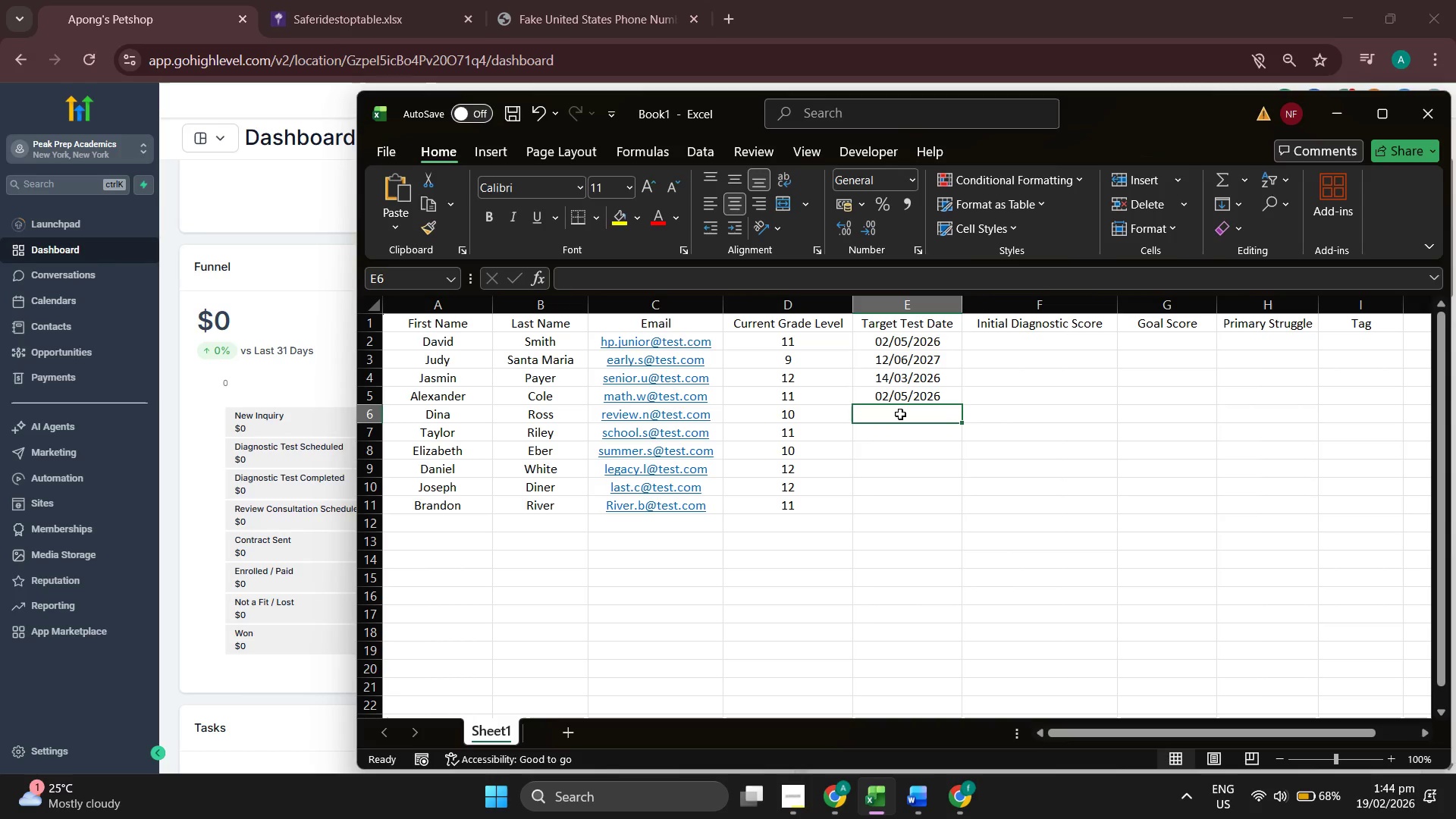 
type(2026-)
 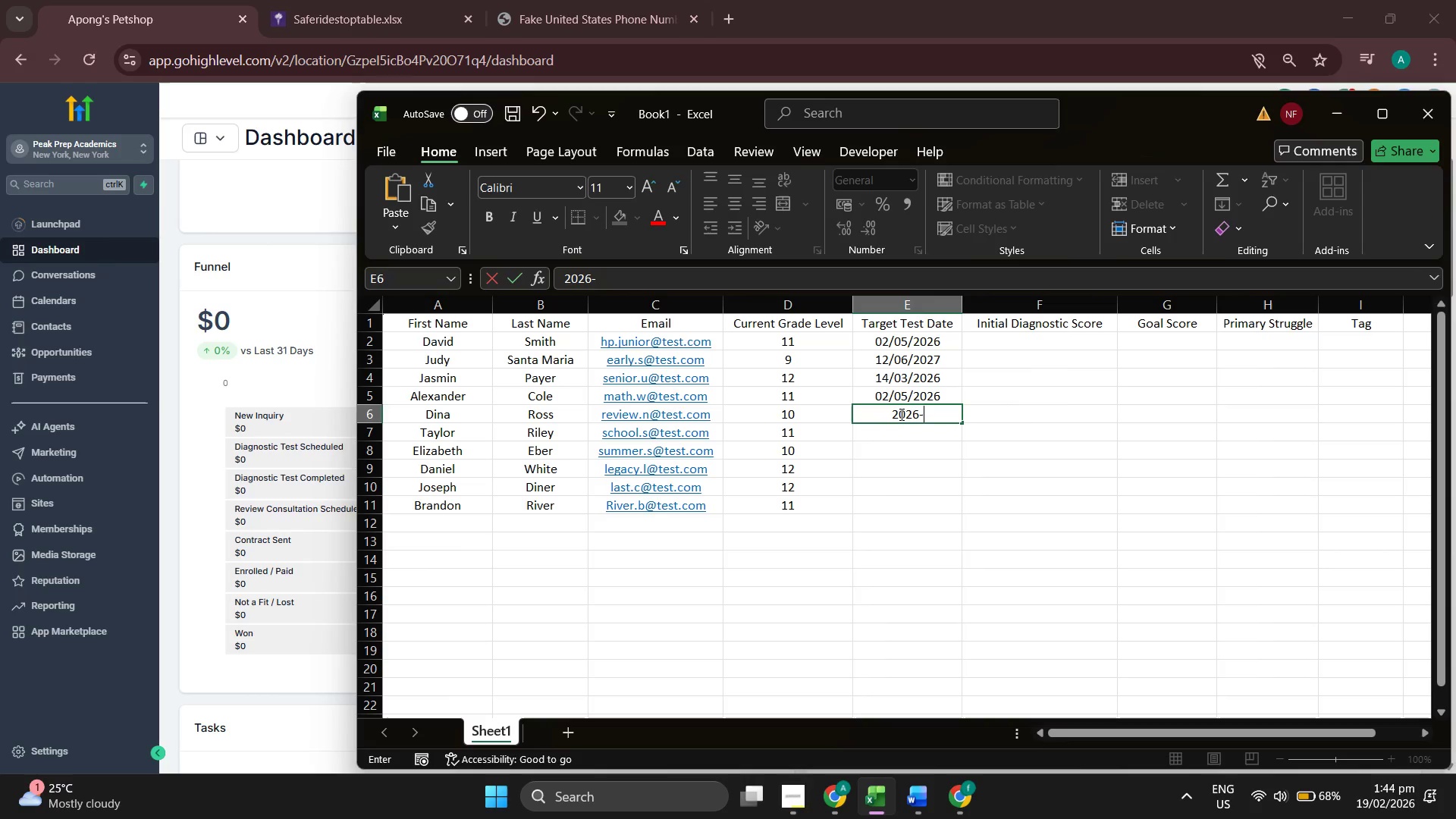 
type(11-07)
 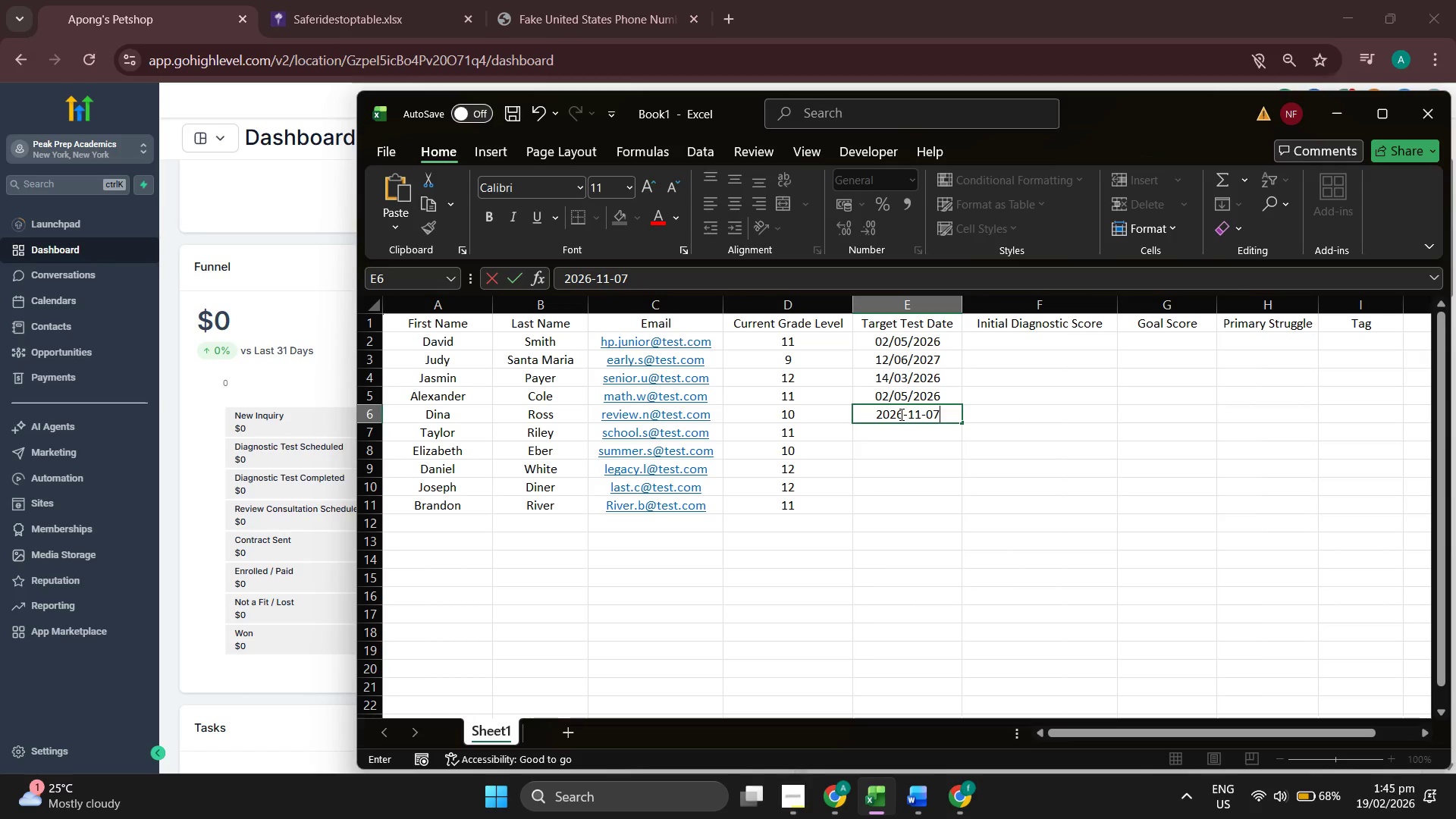 
key(Enter)
 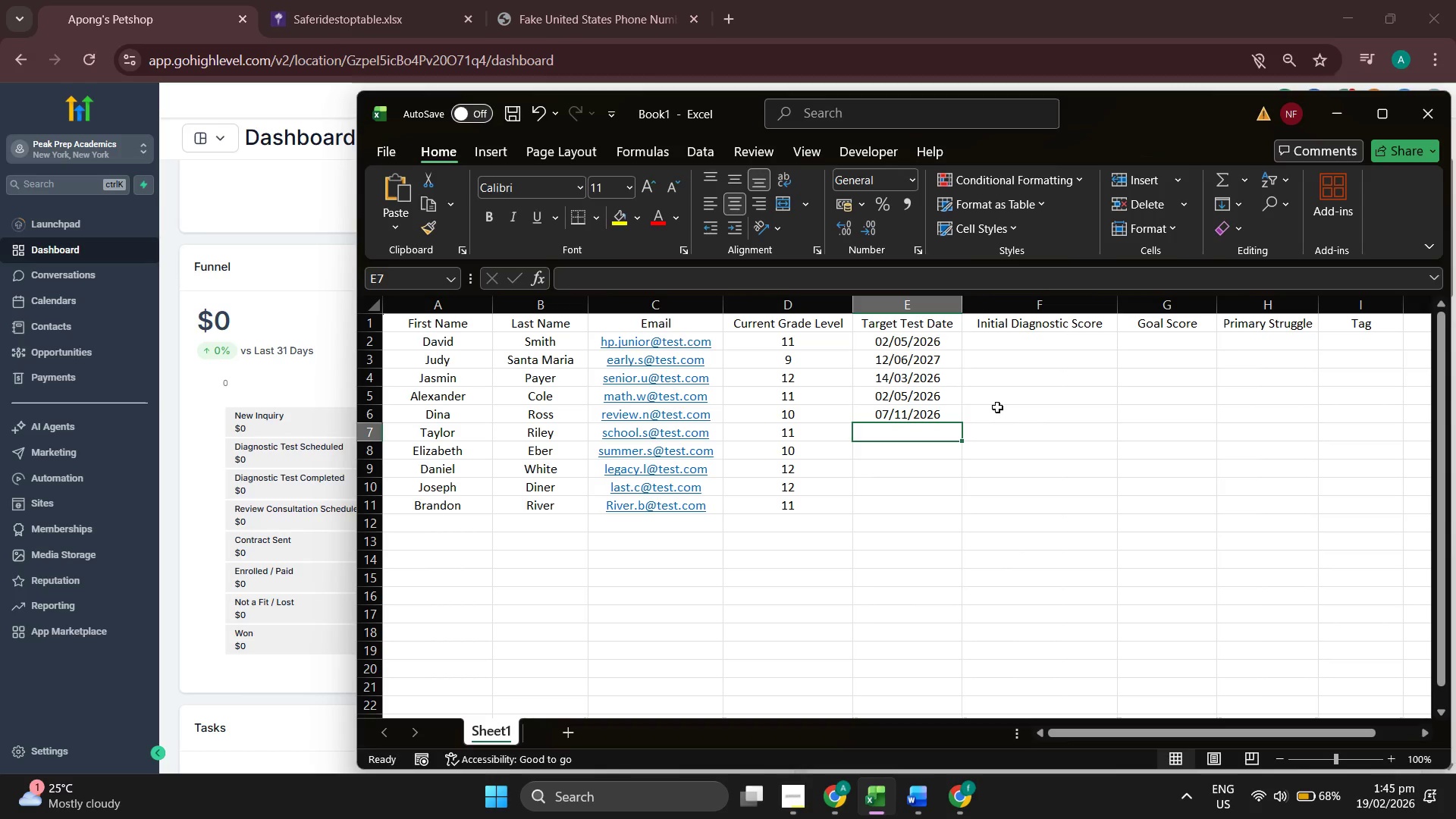 
wait(5.86)
 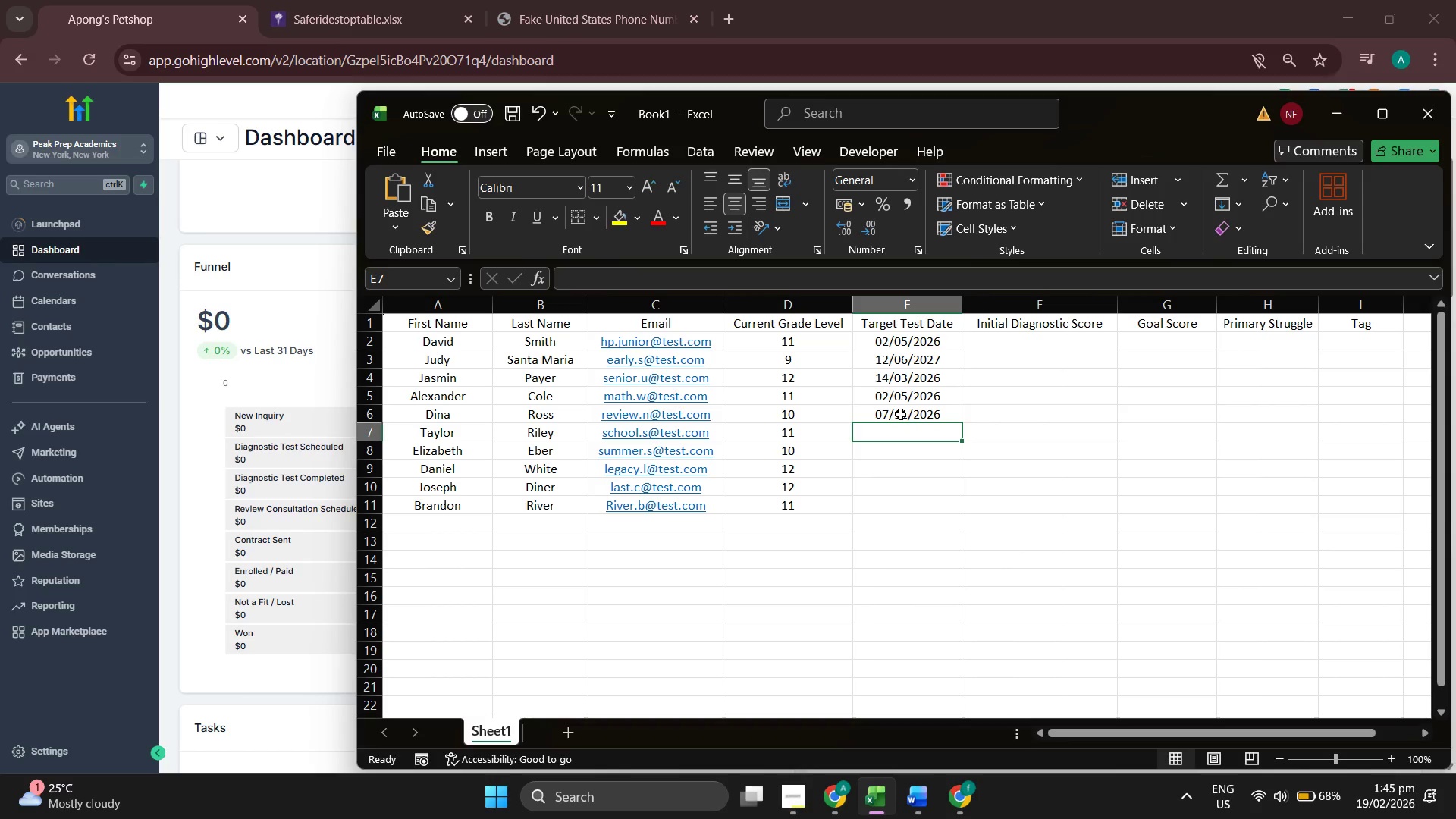 
type(2026-08-24)
 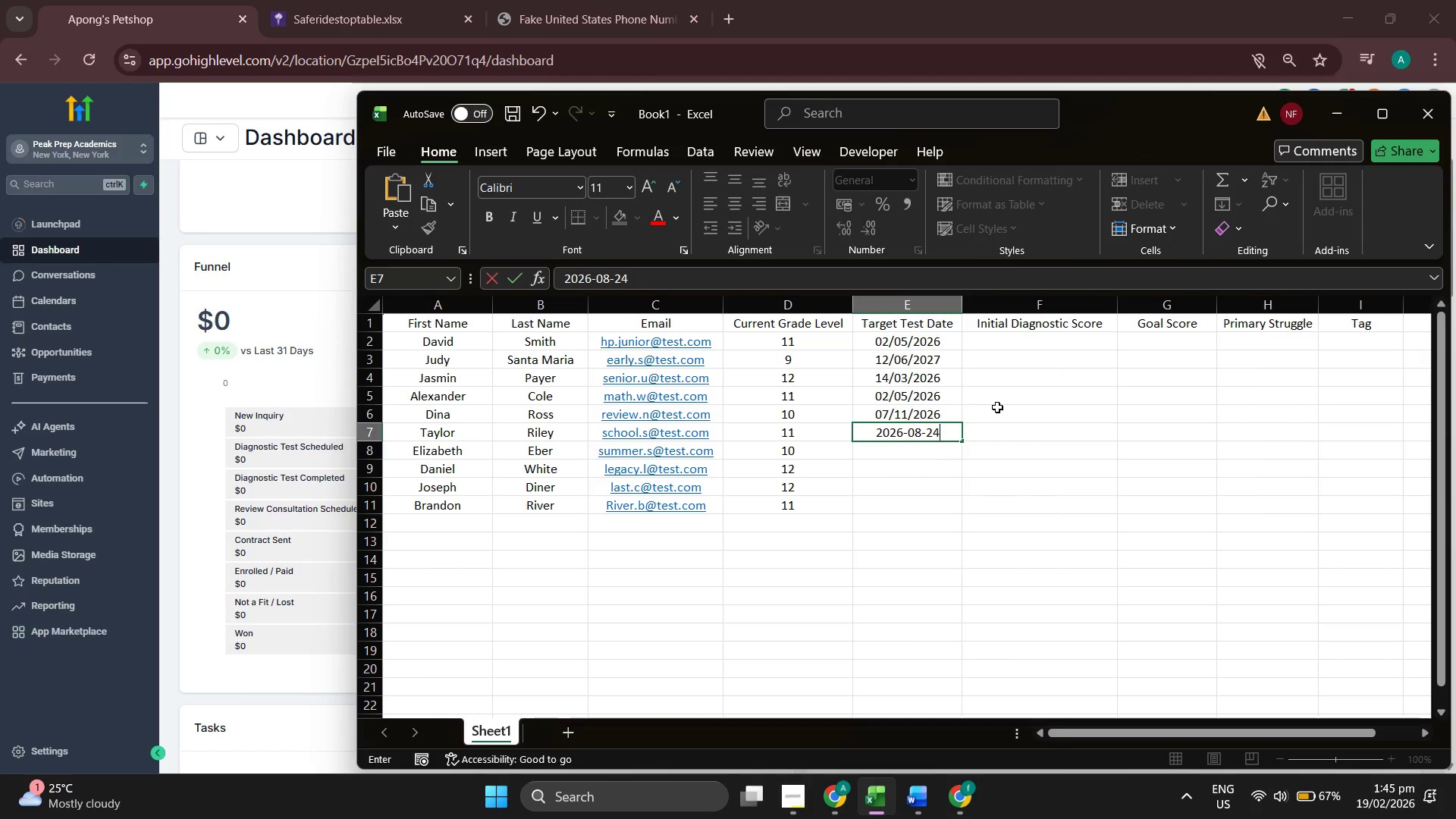 
key(Enter)
 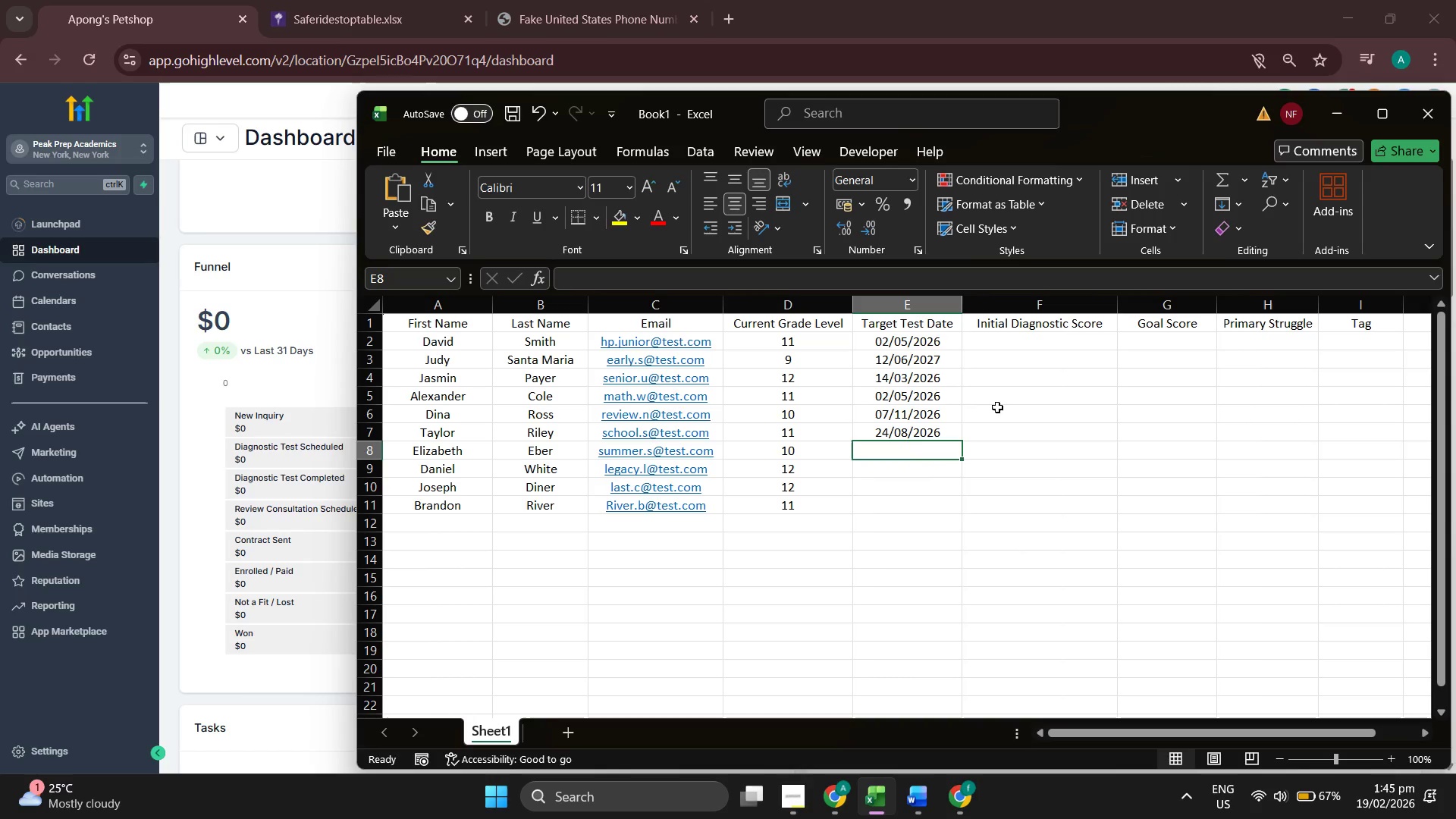 
type(2026-09-25)
 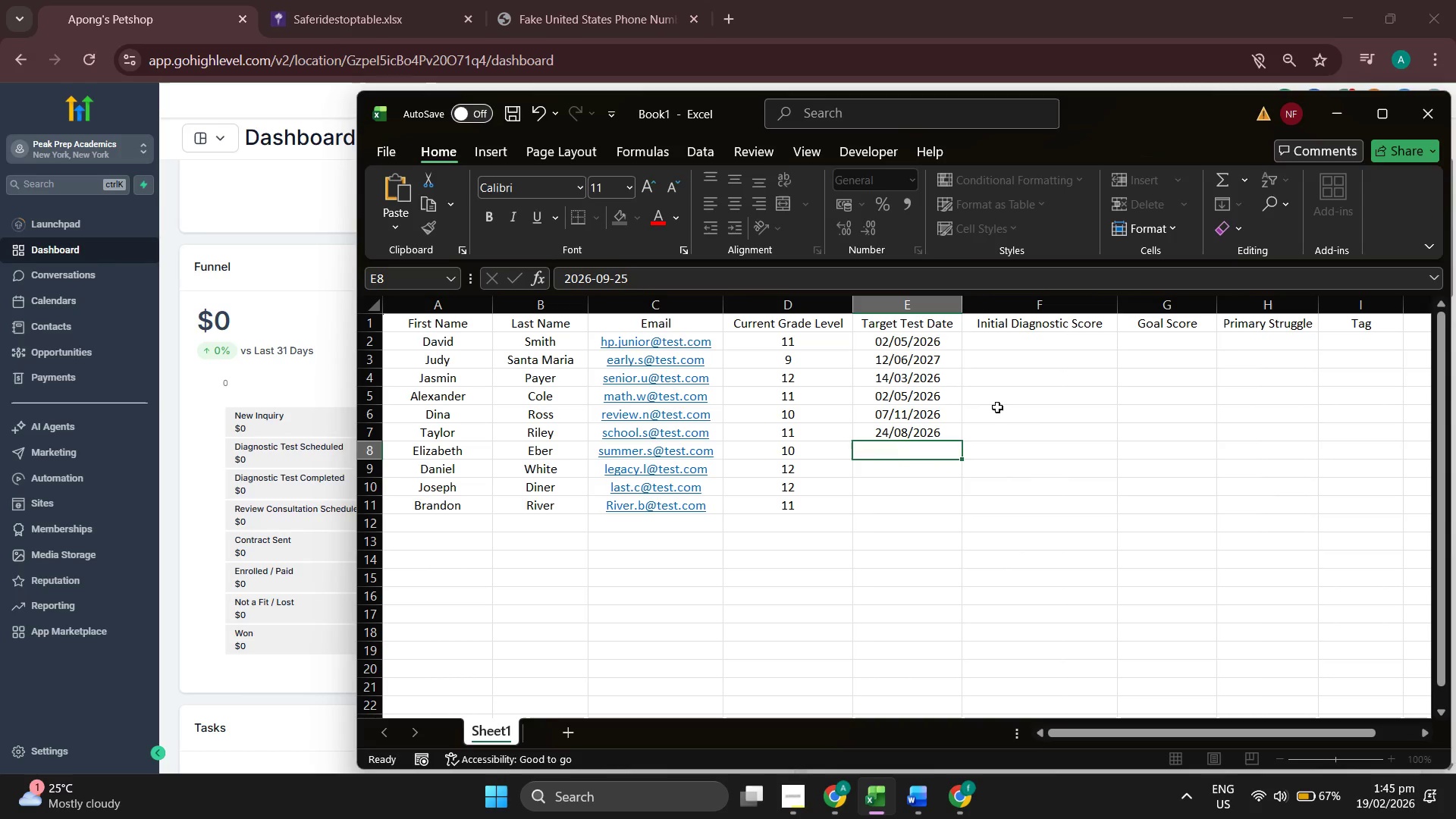 
key(Enter)
 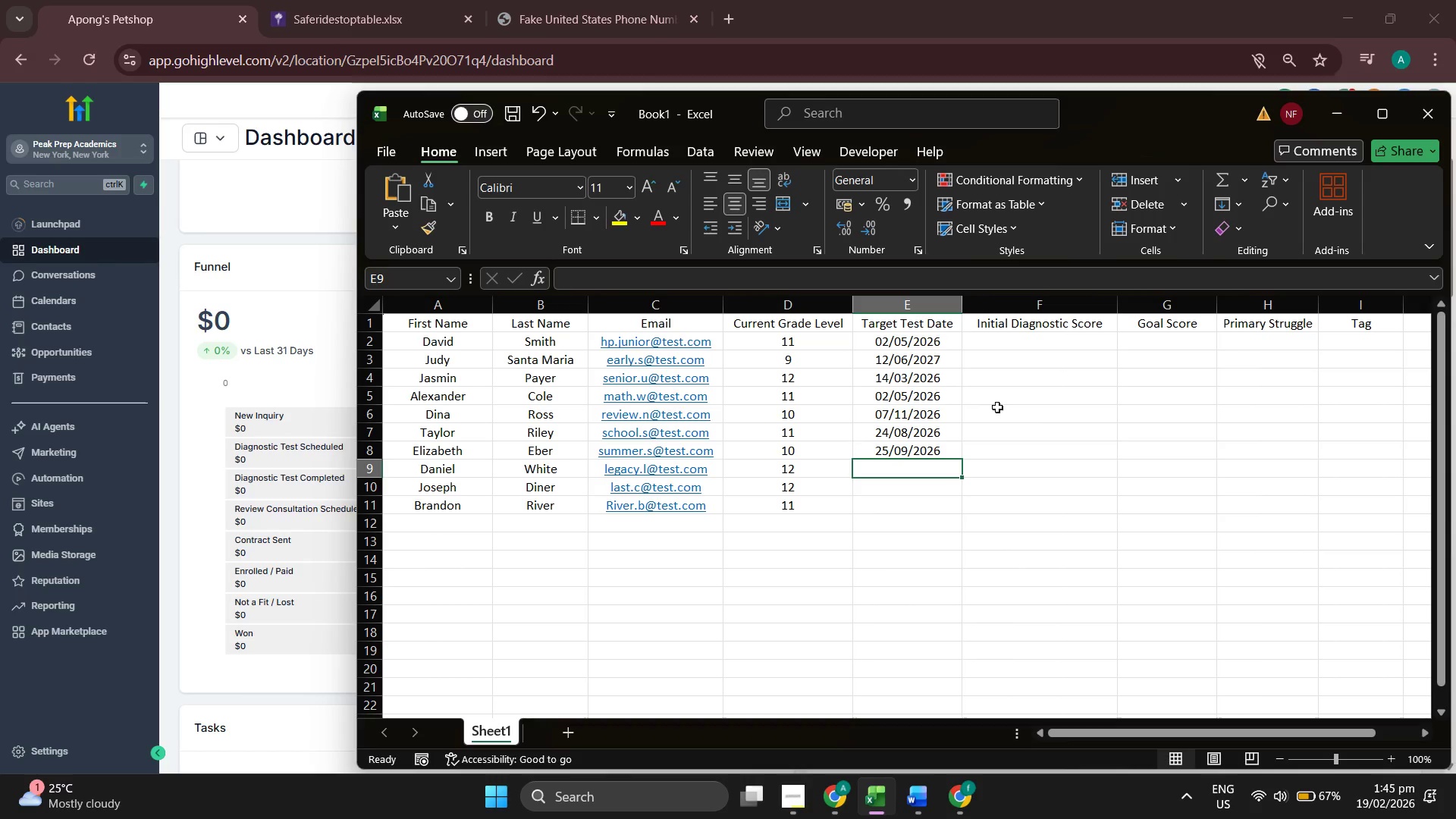 
type(2026-03-14)
 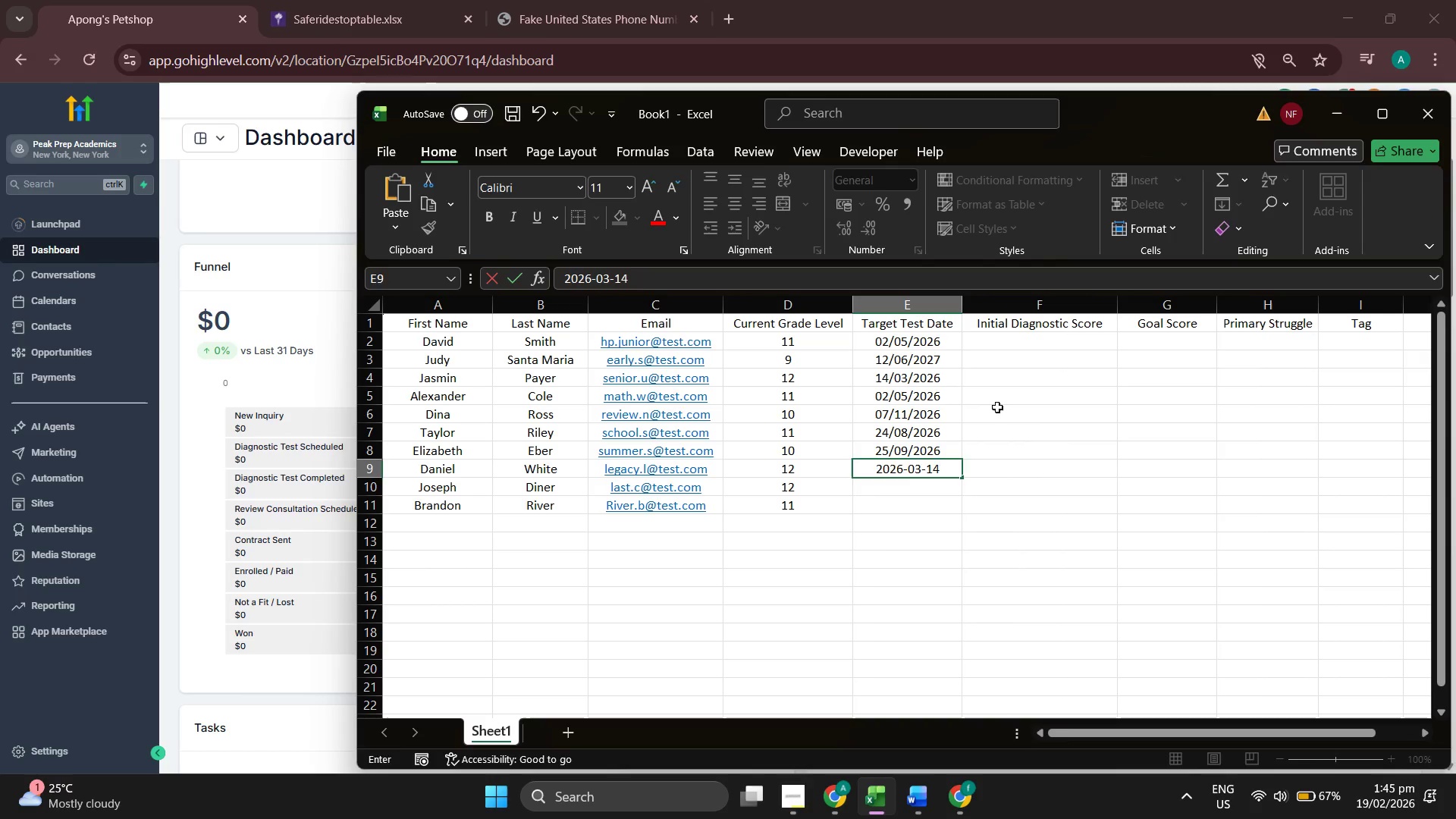 
key(Enter)
 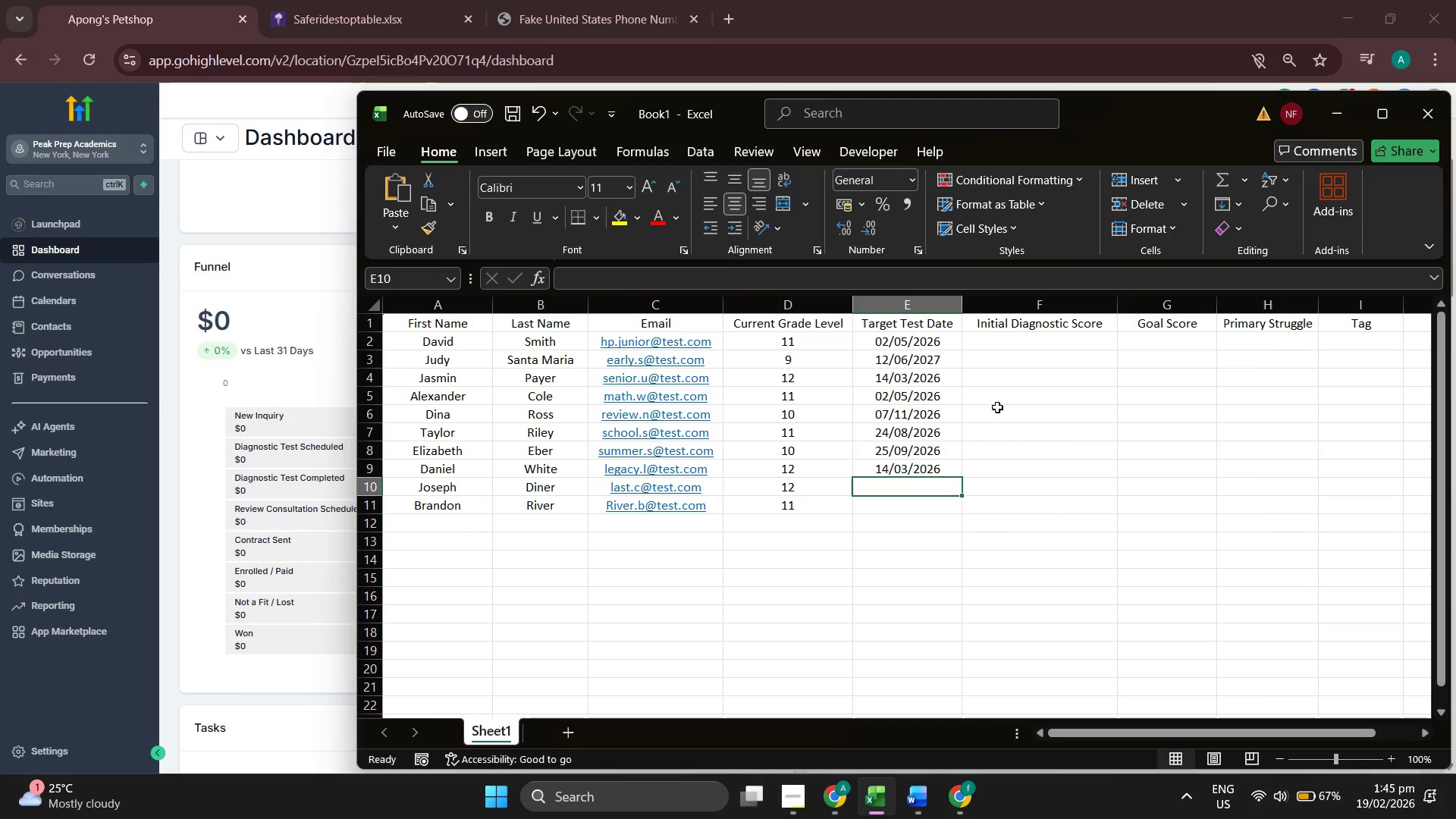 
type(202604)
key(Backspace)
key(Backspace)
key(Backspace)
type(6-04-10)
 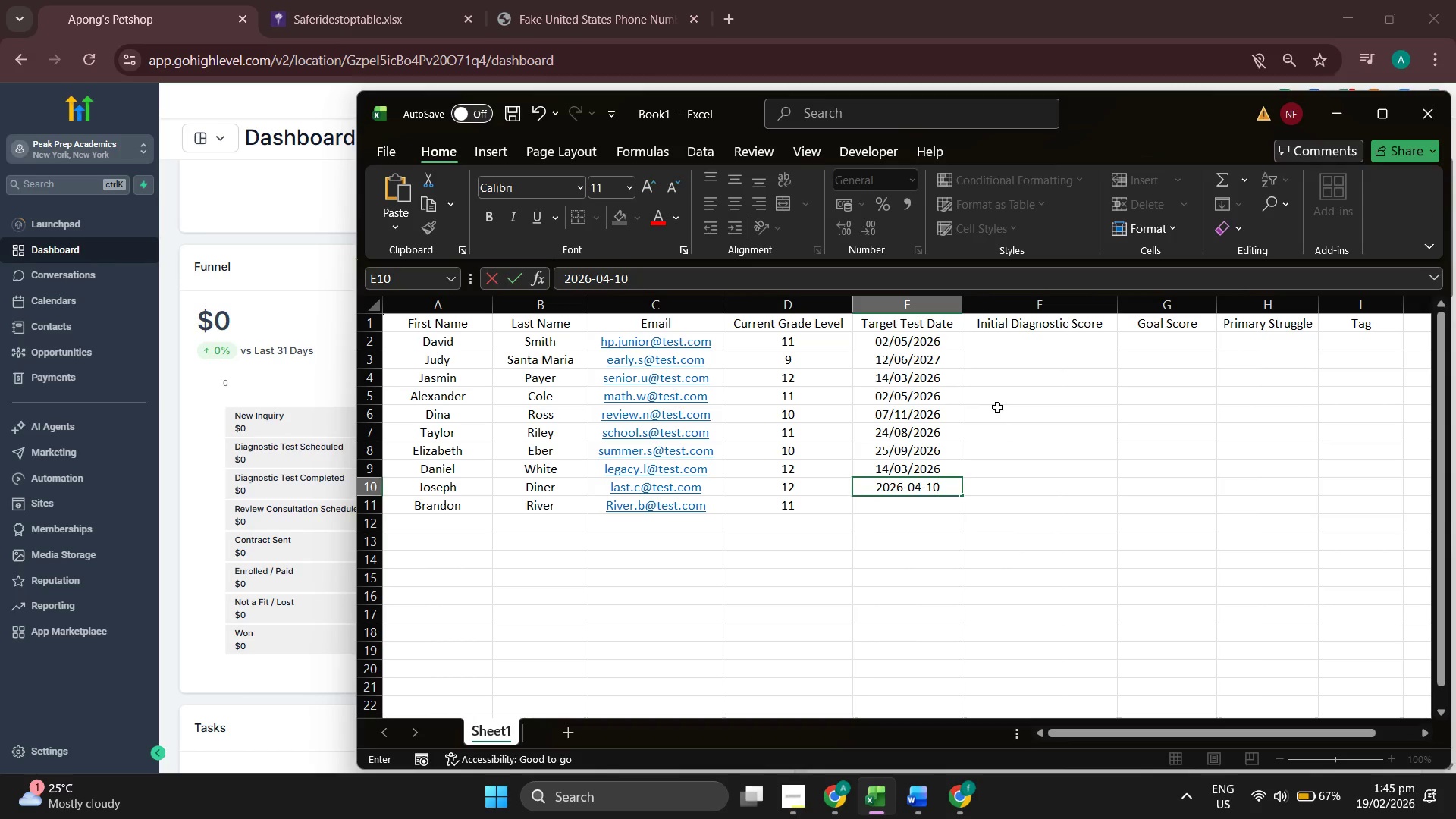 
key(Enter)
 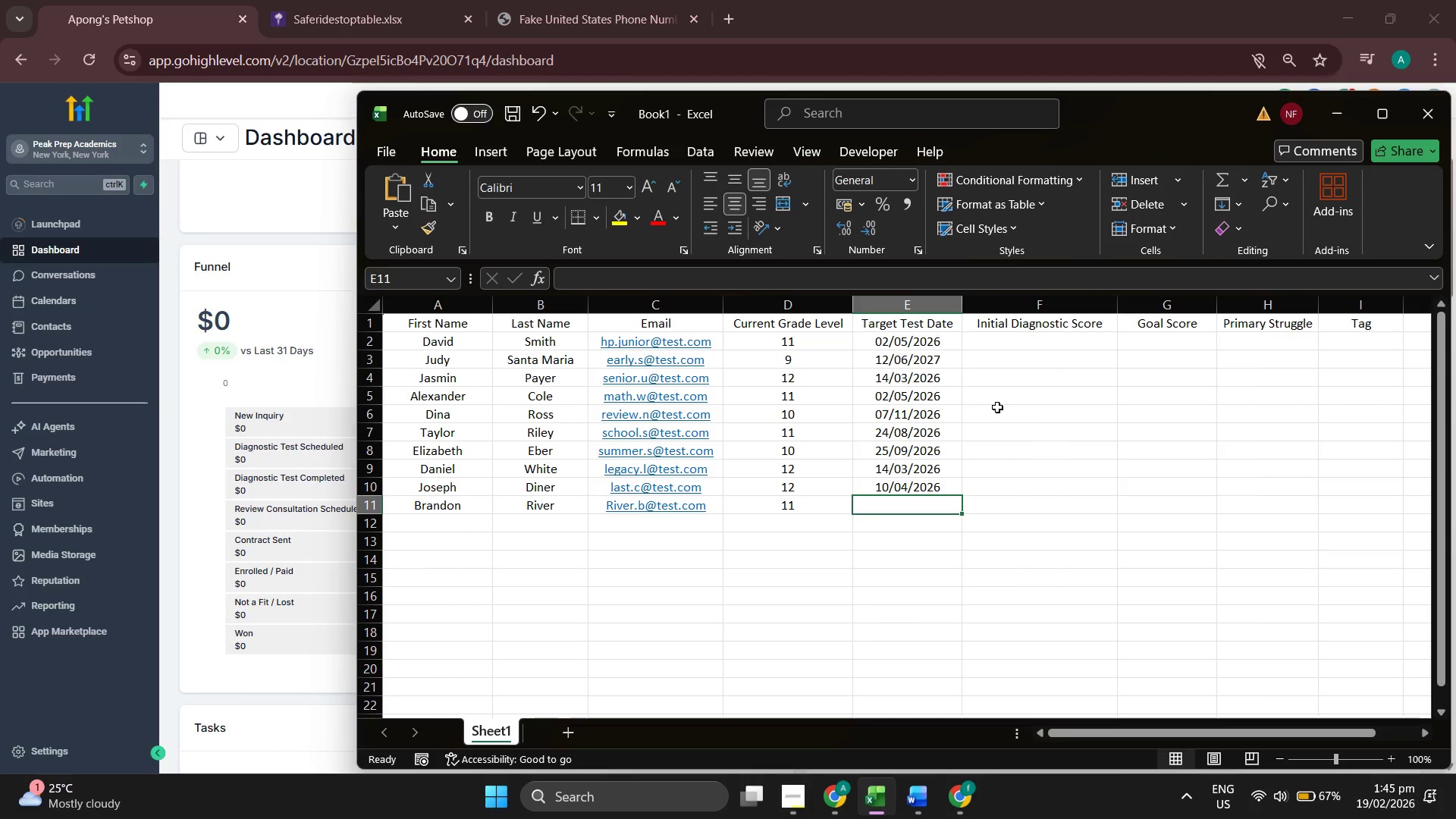 
type(2026-10-10)
 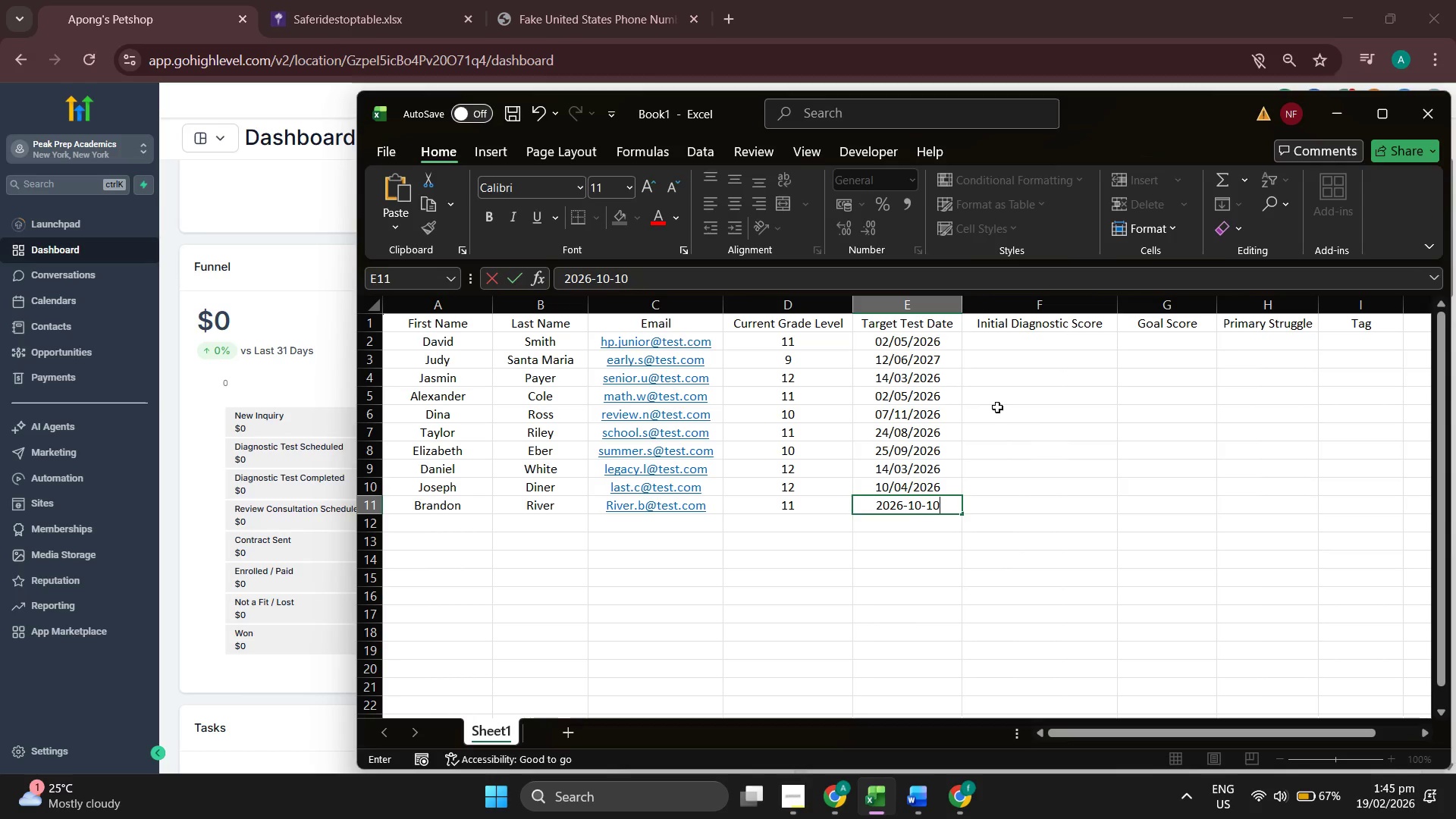 
key(Enter)
 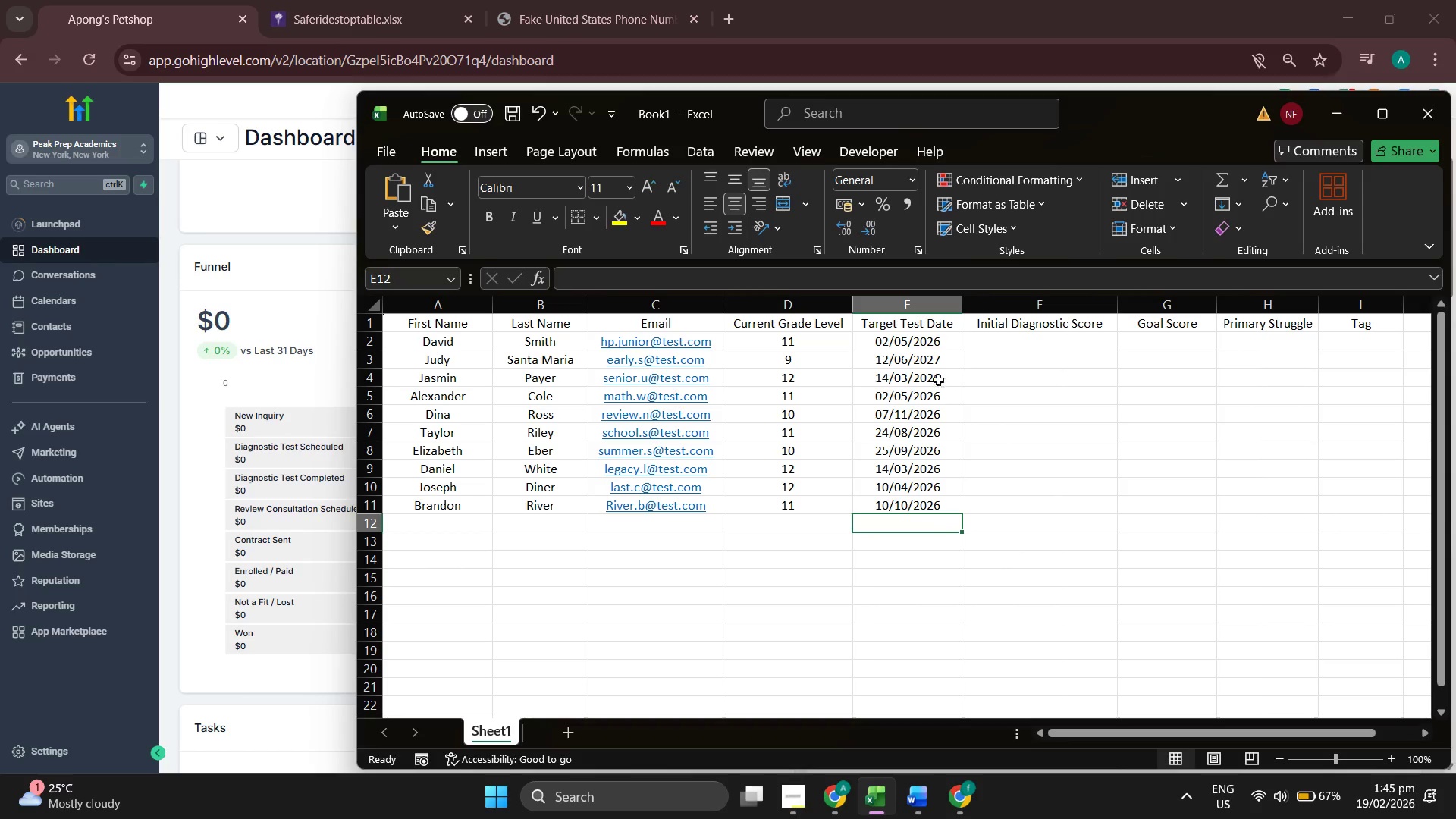 
left_click([924, 360])
 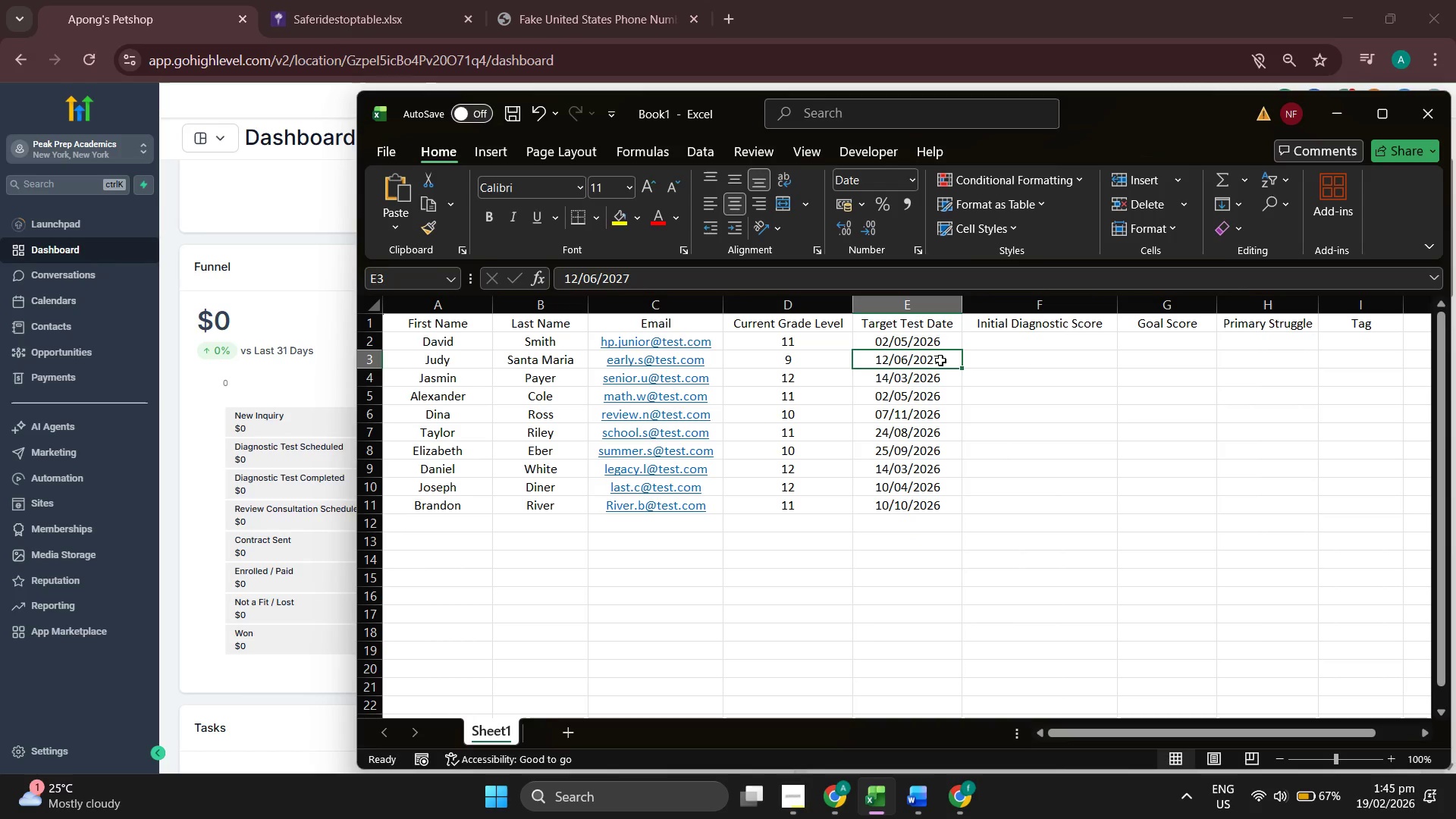 
double_click([940, 360])
 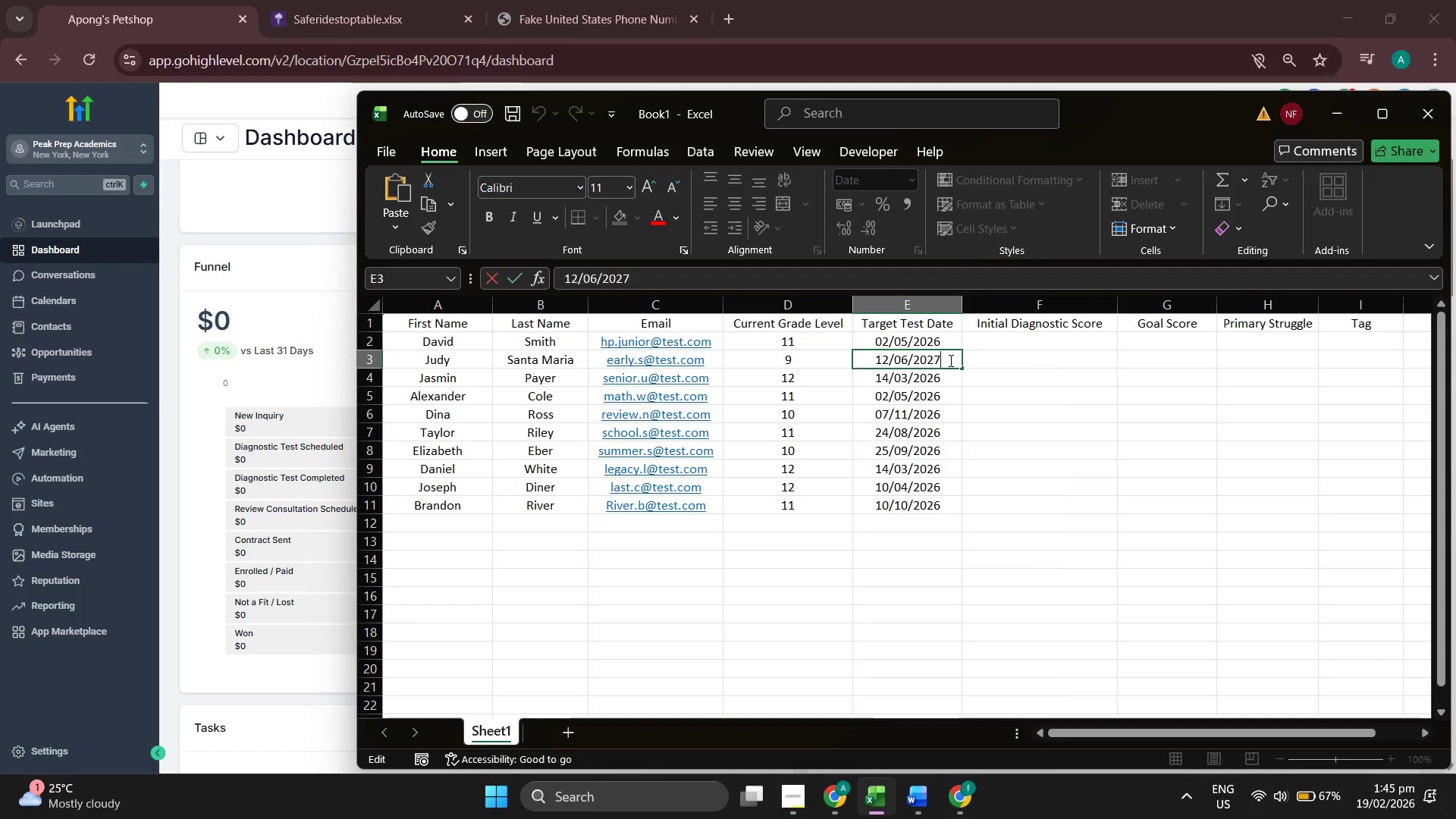 
key(Backspace)
 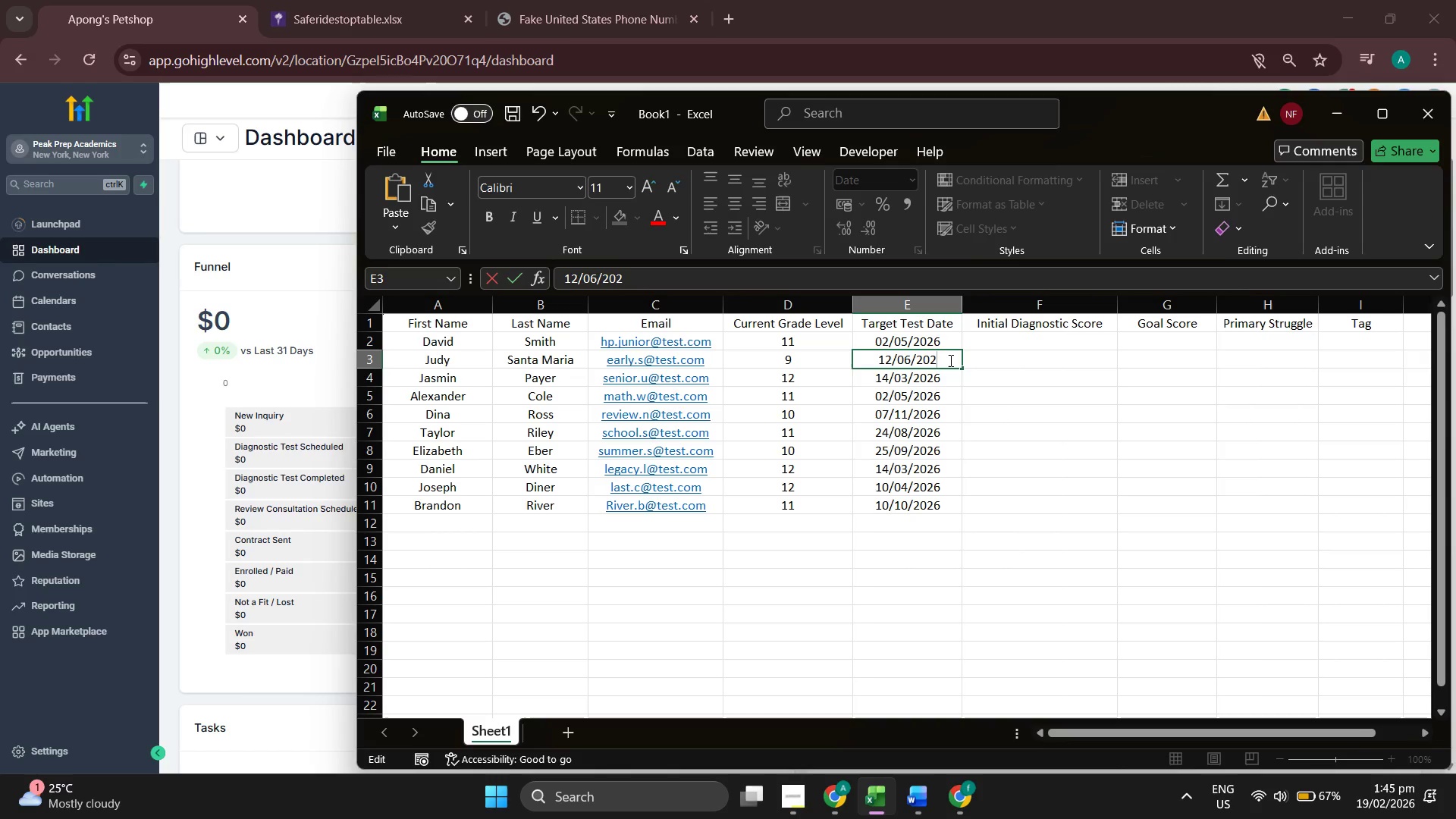 
key(6)
 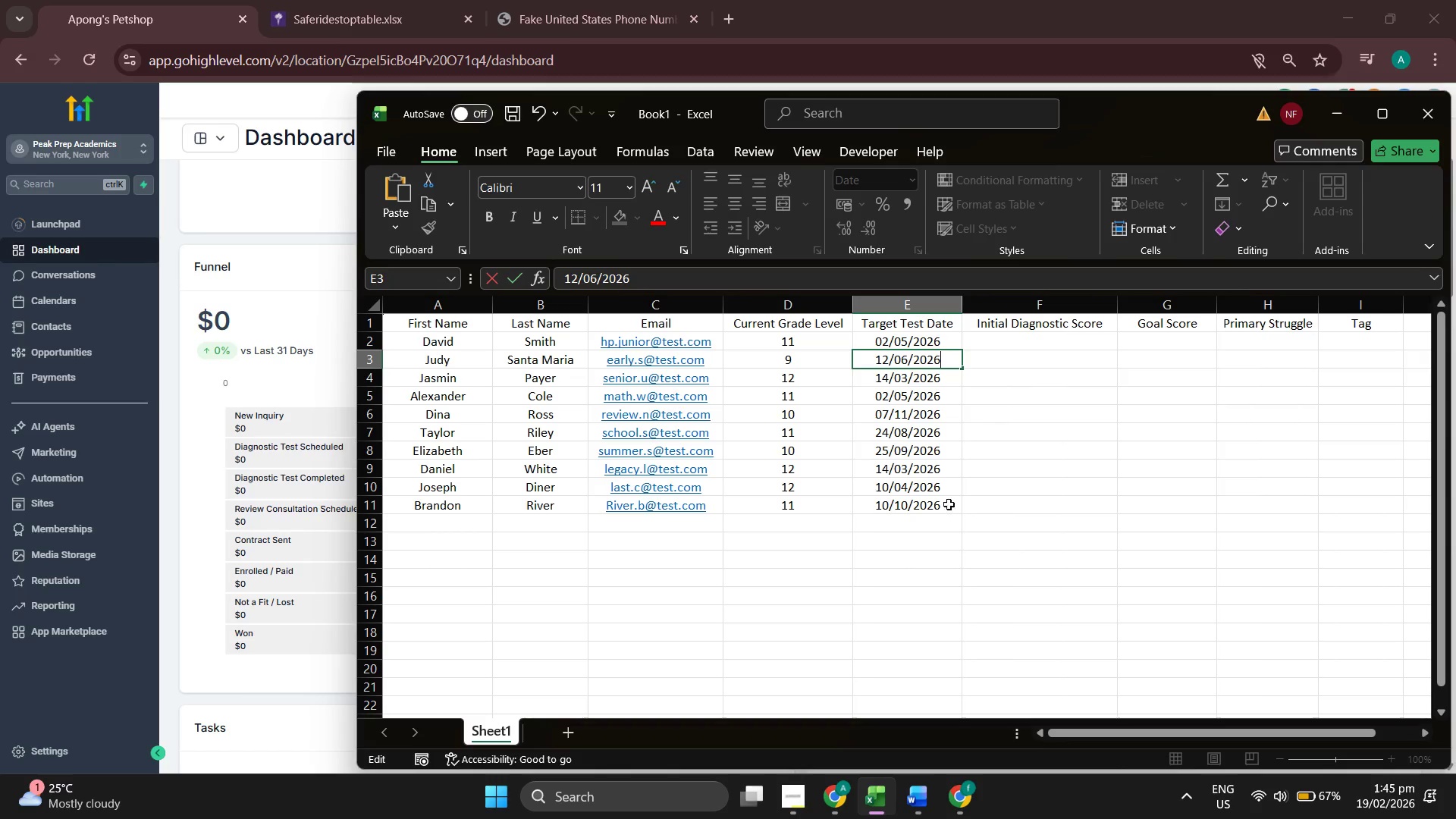 
left_click([948, 528])
 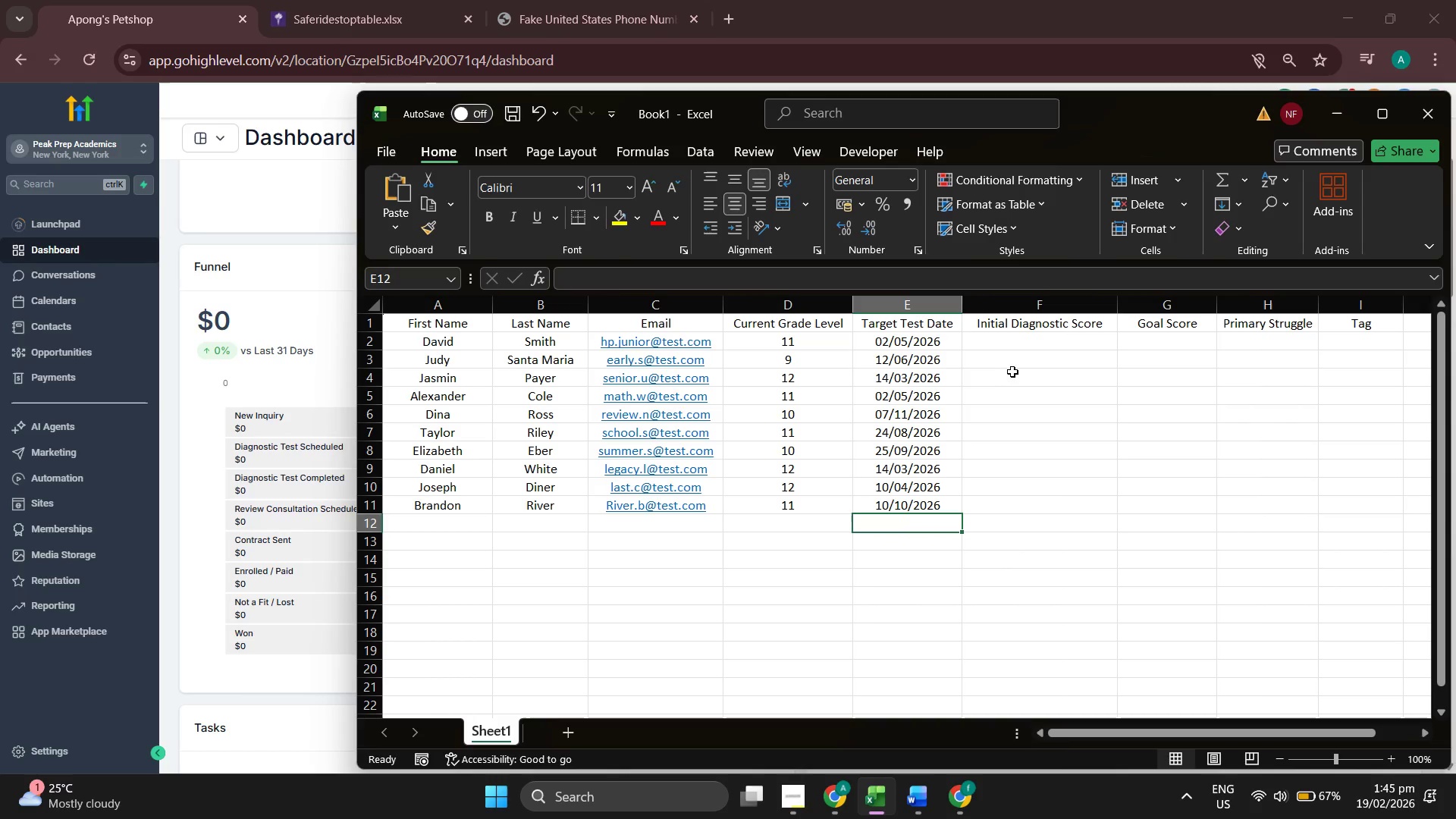 
left_click([1029, 344])
 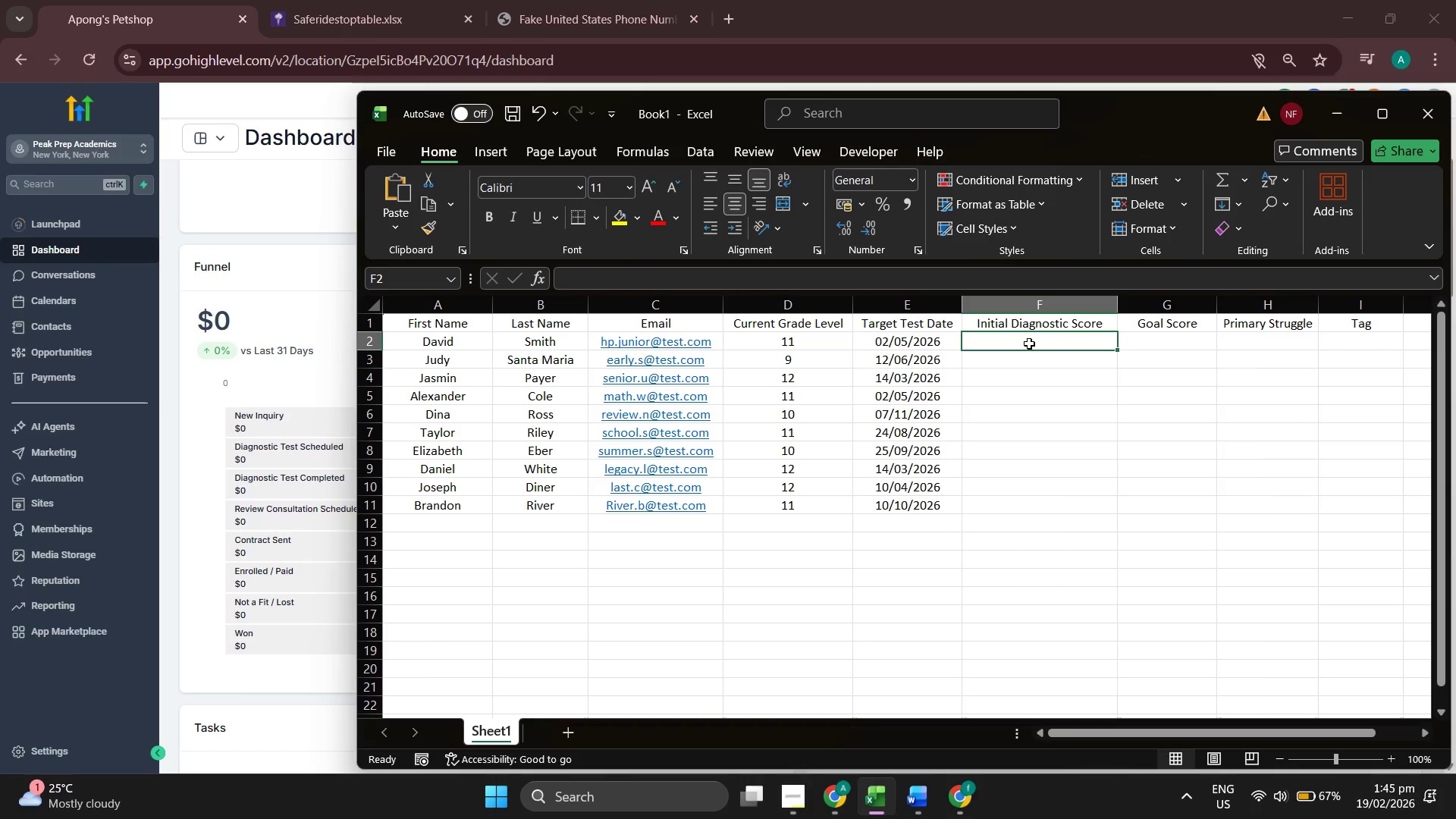 
wait(5.88)
 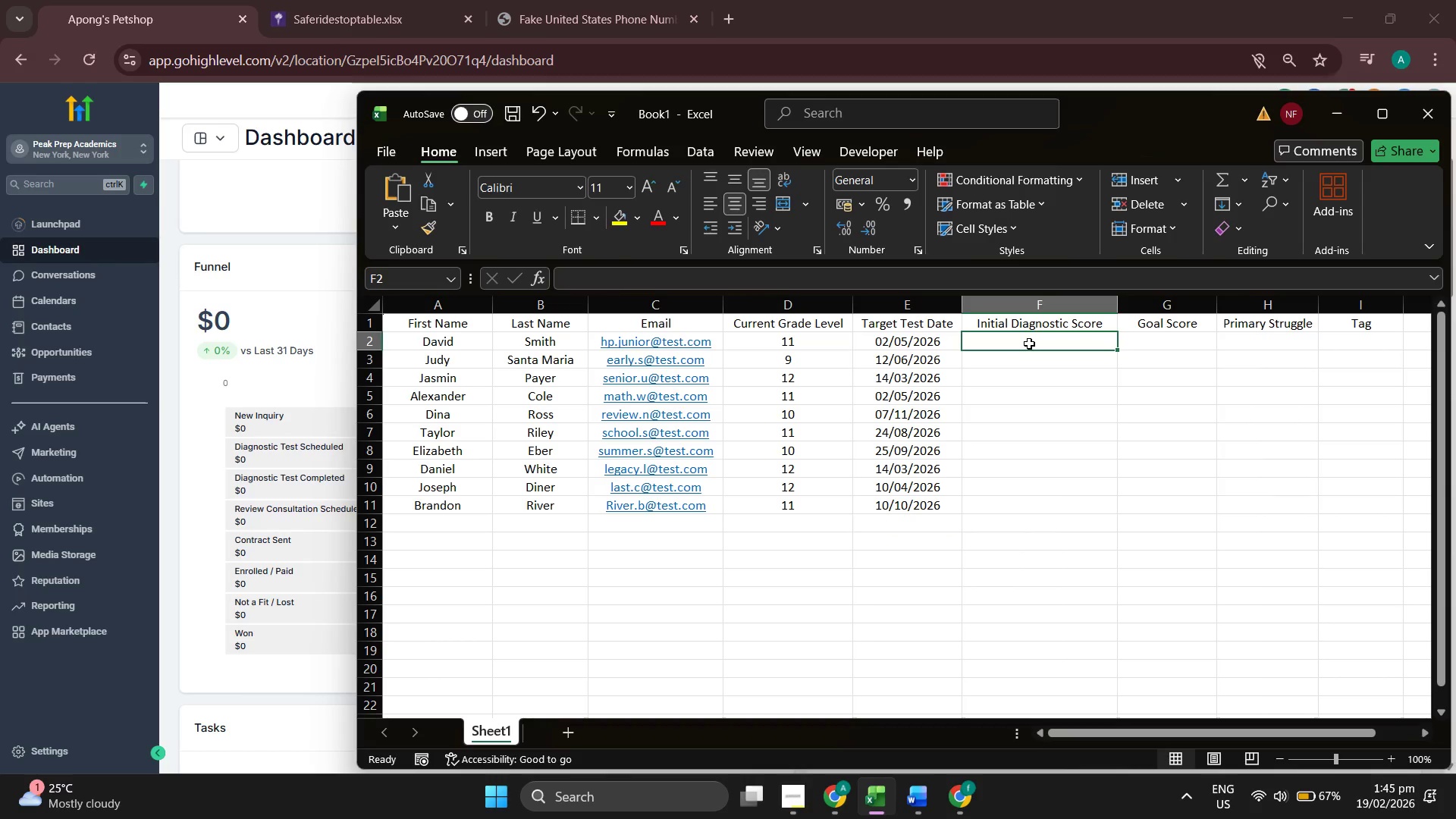 
type(1350)
 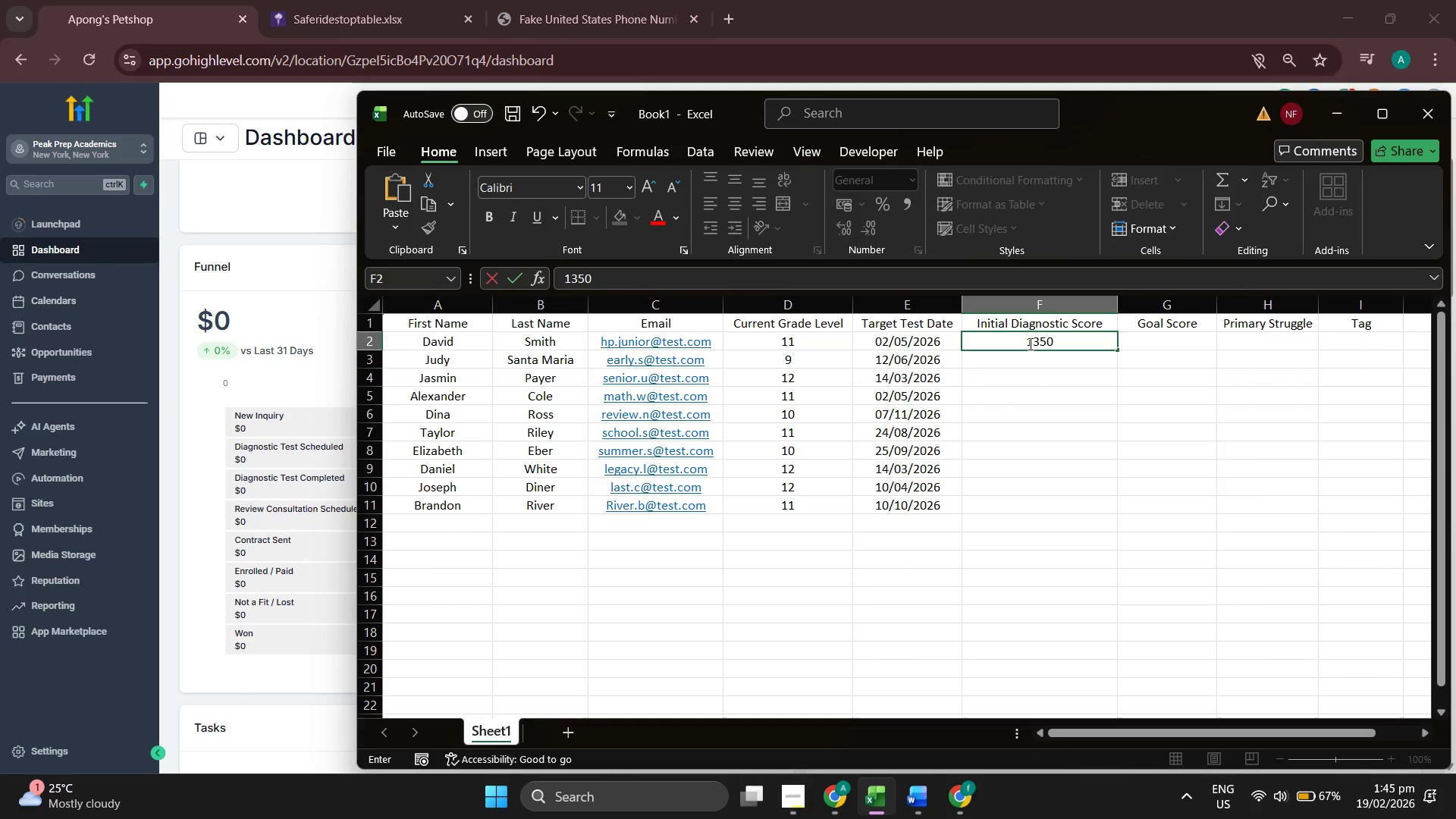 
key(Enter)
 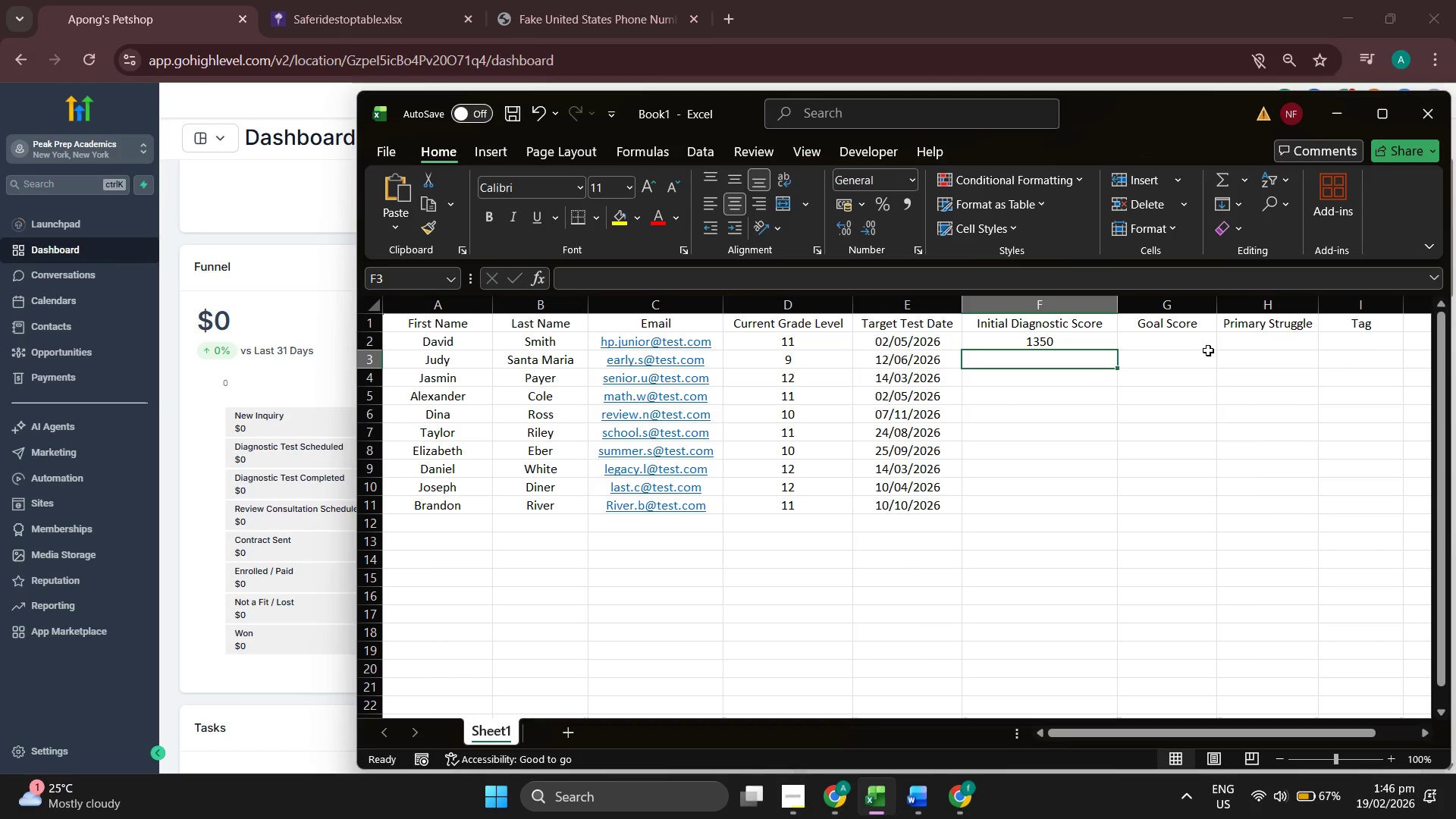 
type(1000)
 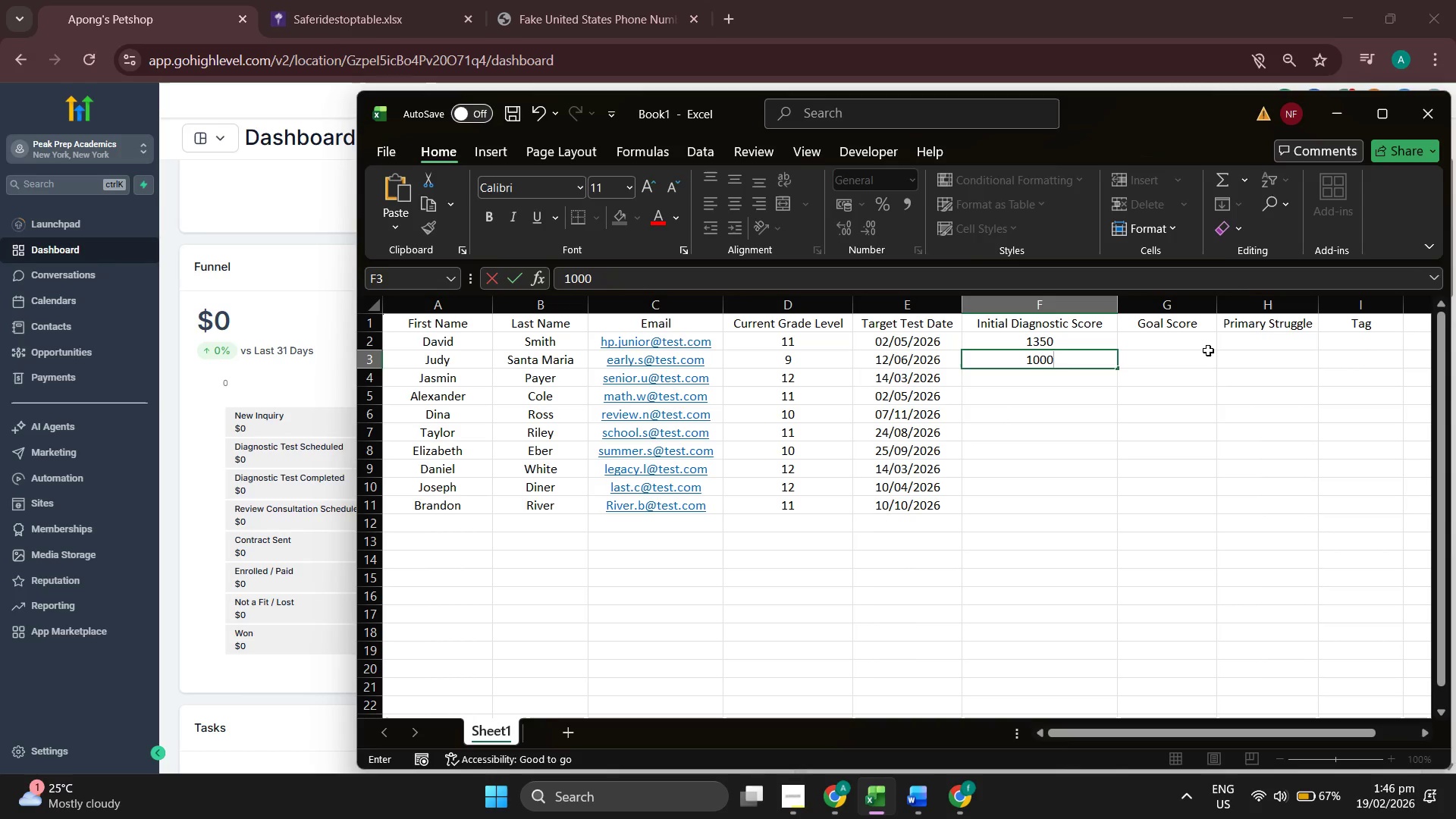 
key(Enter)
 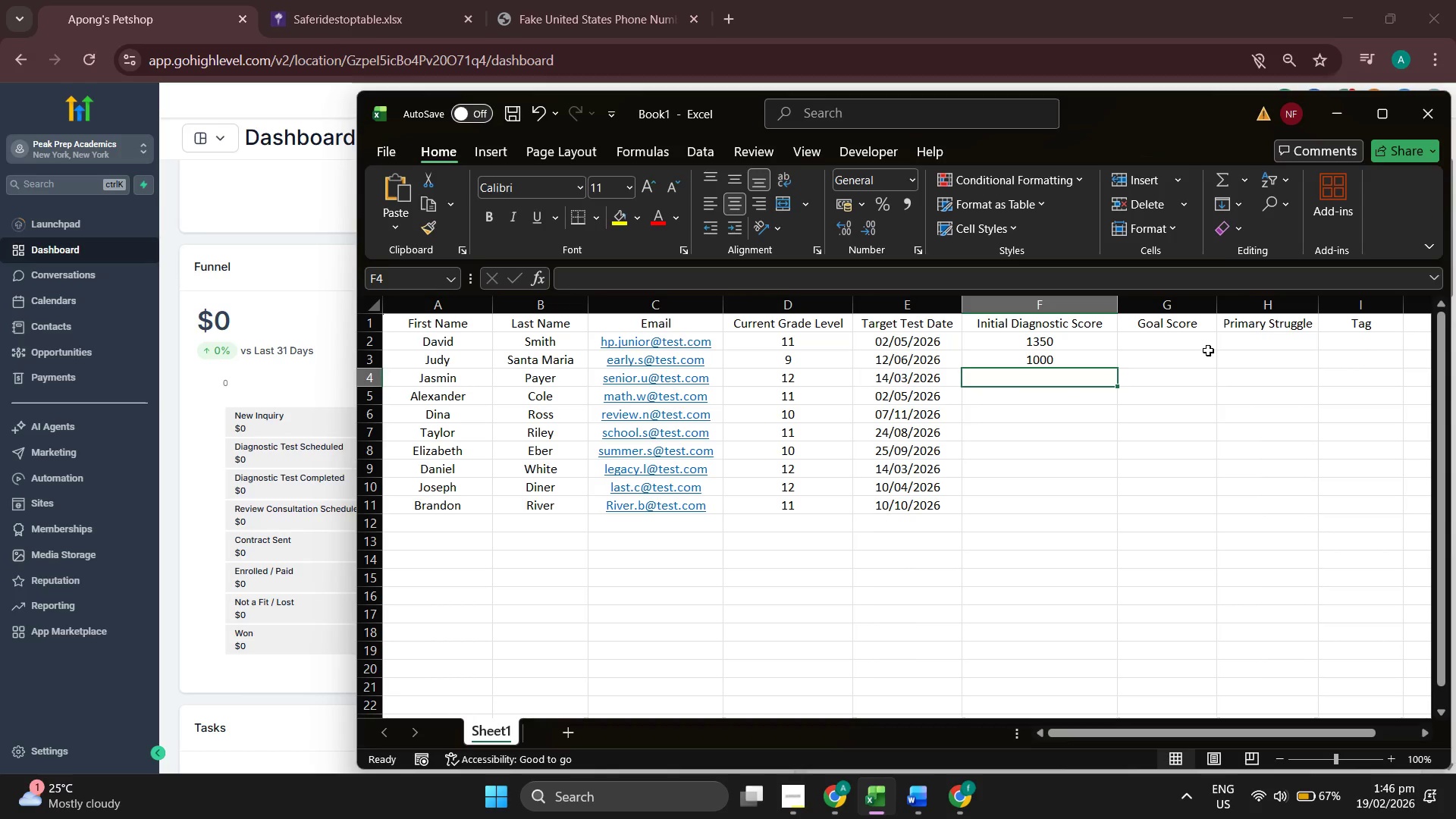 
type(1100)
 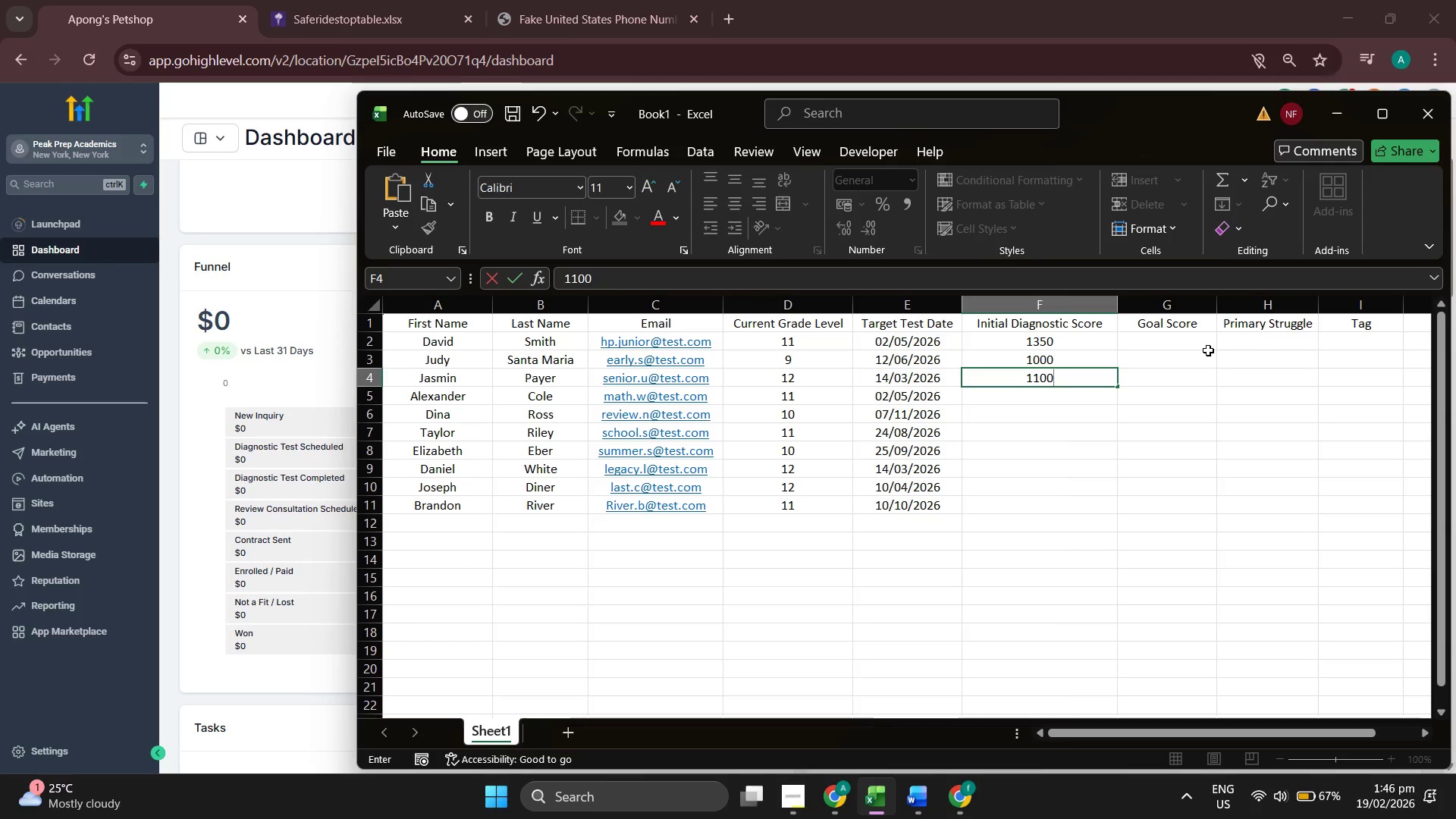 
key(Enter)
 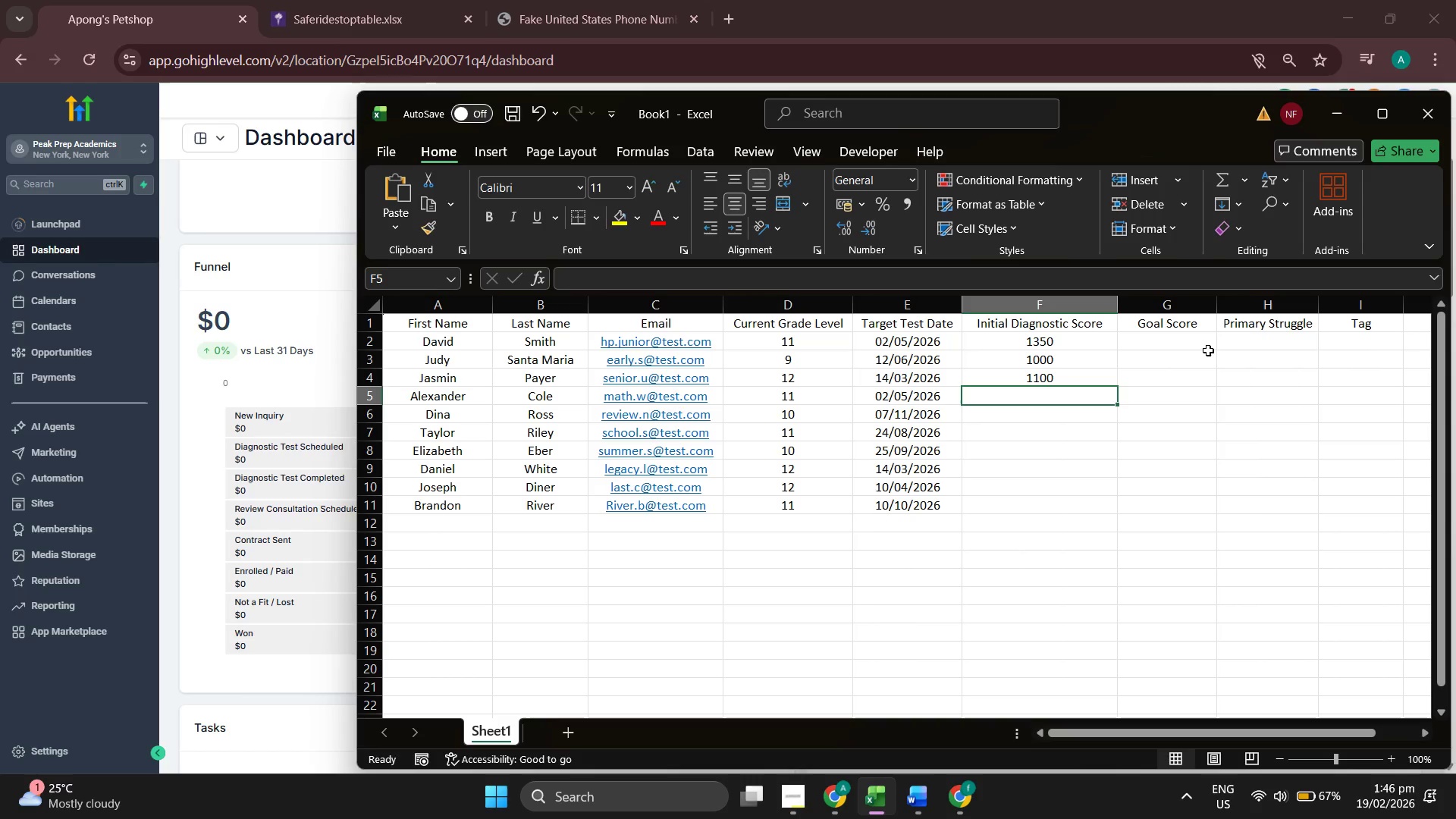 
type(1250)
 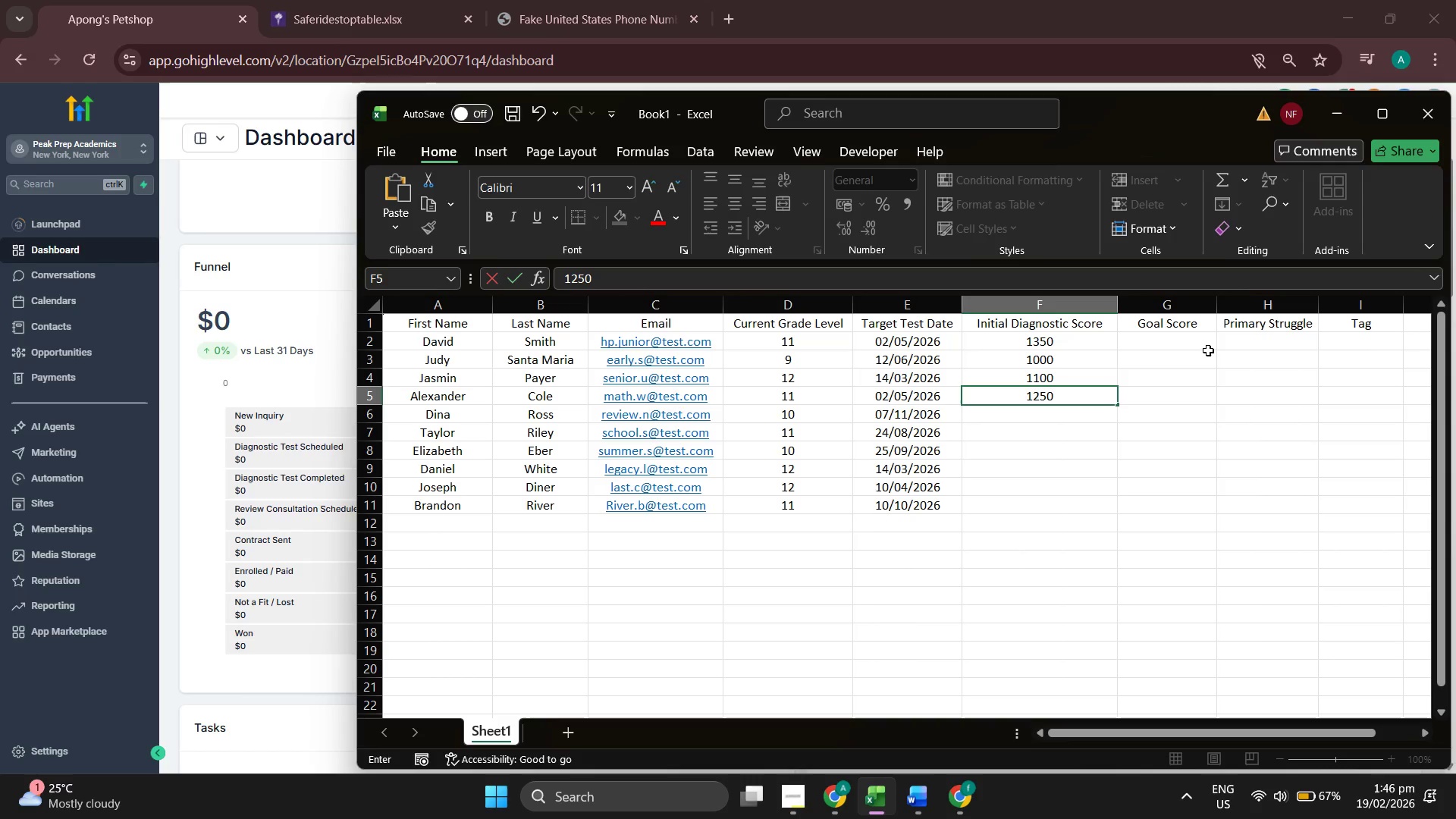 
key(Enter)
 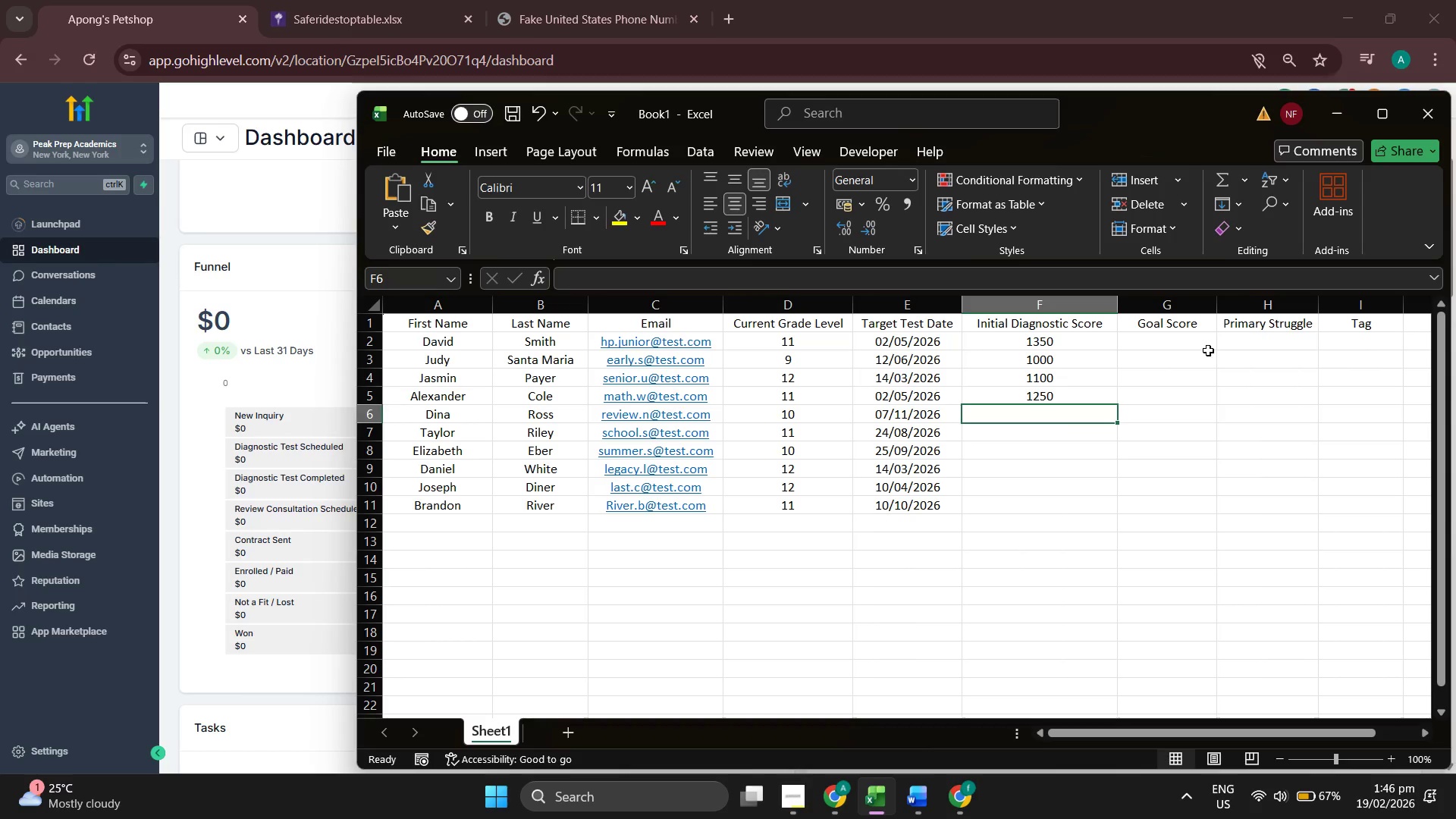 
type(1180)
 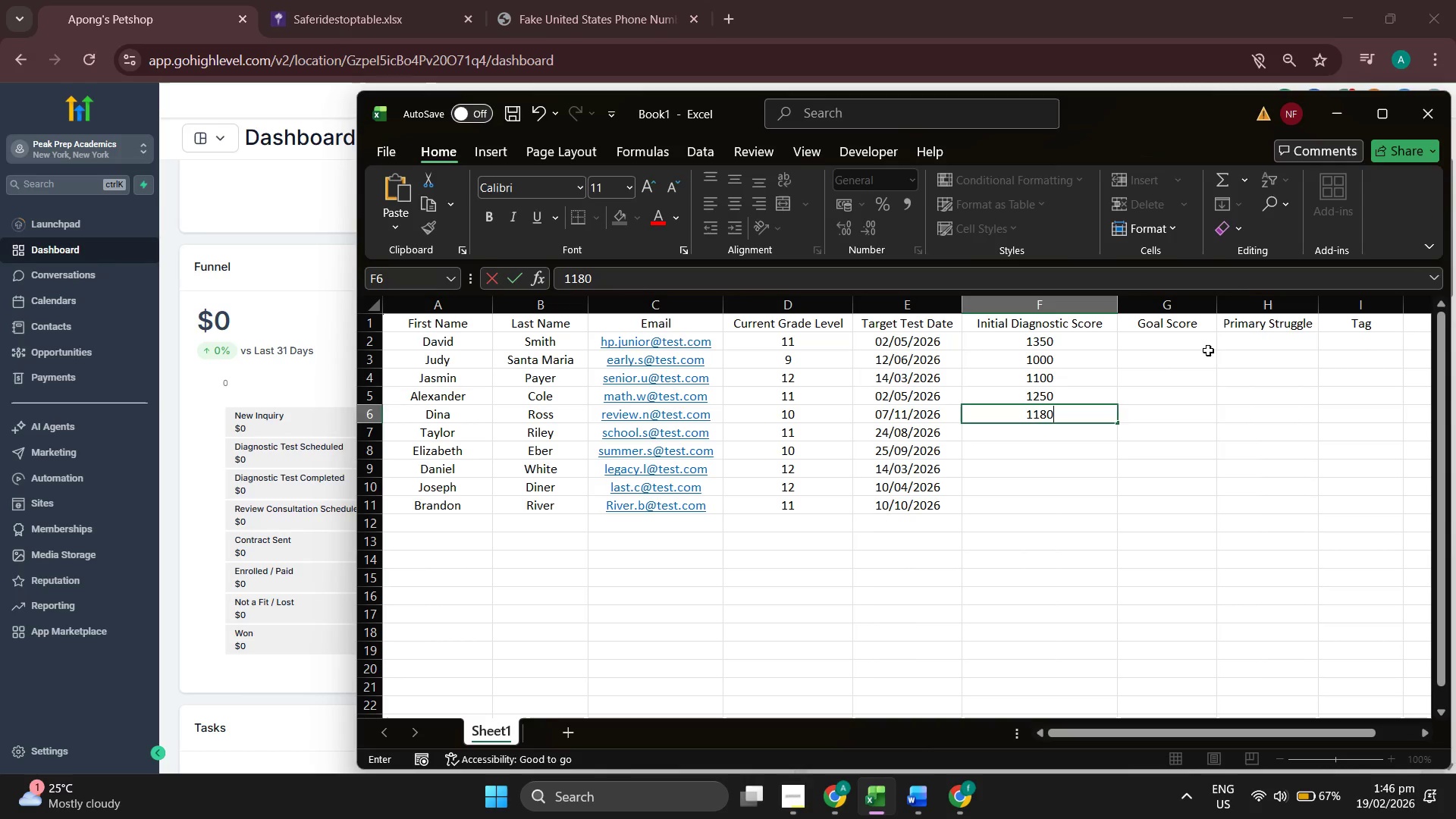 
key(Enter)
 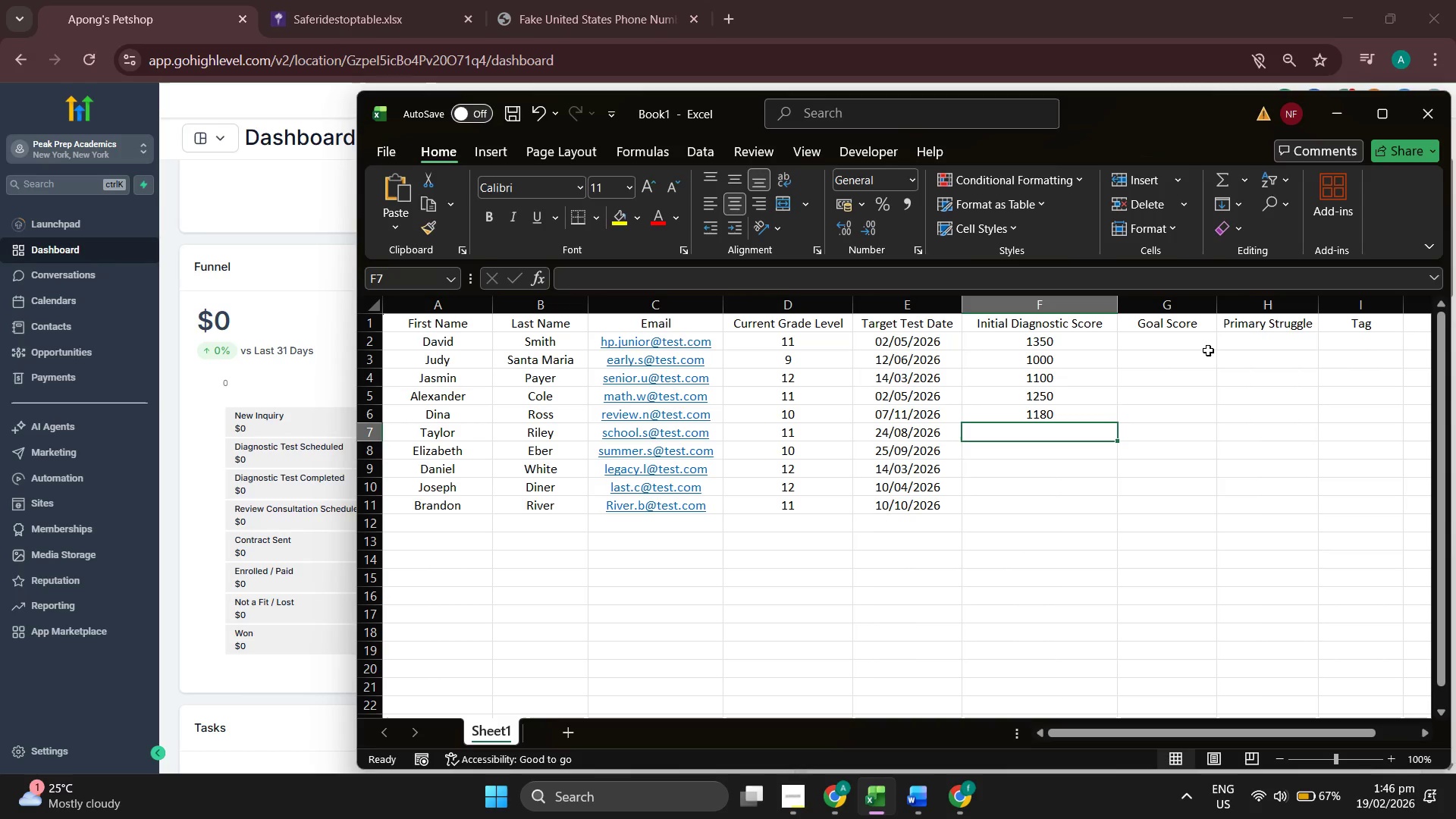 
type(1420)
 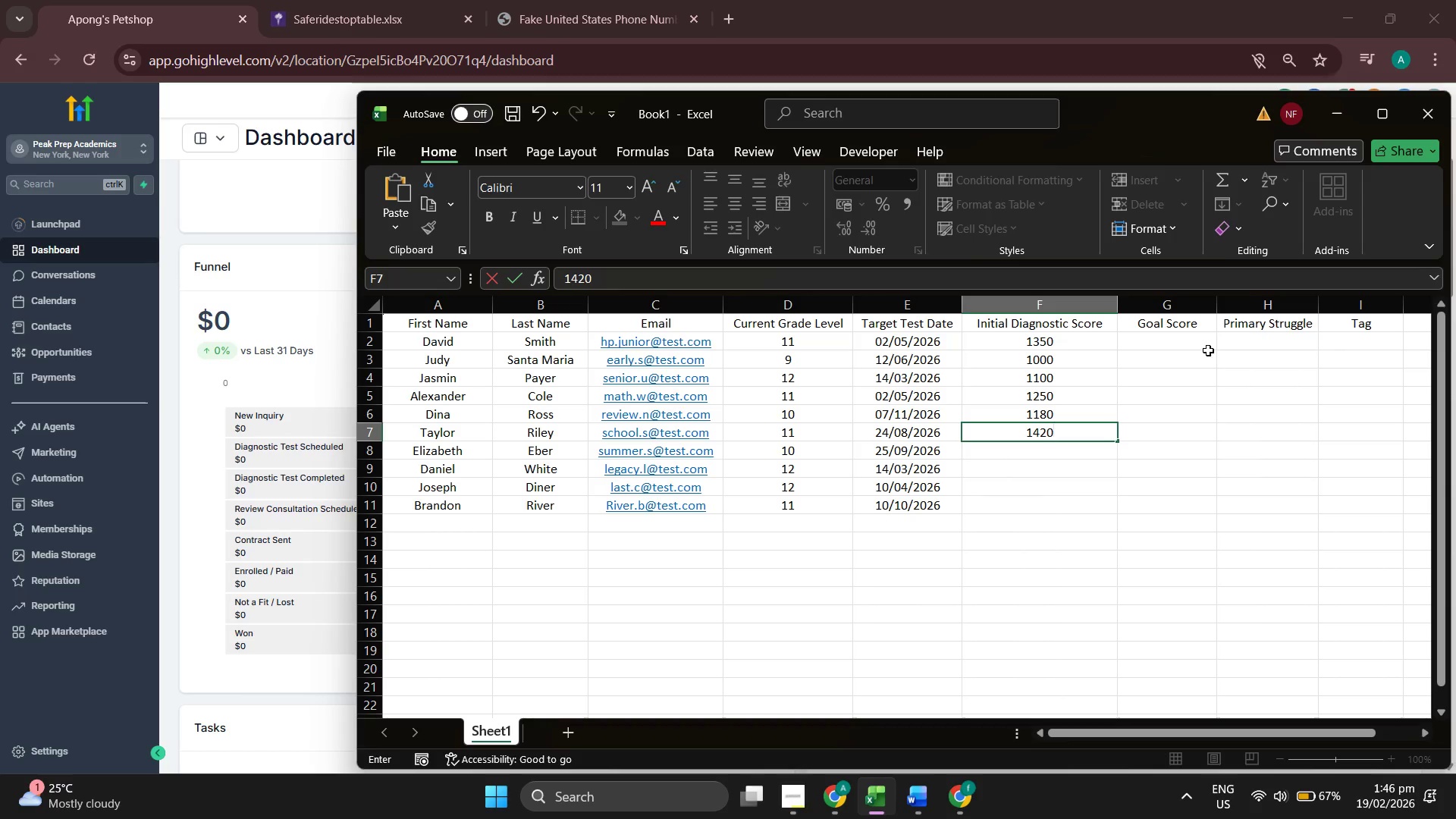 
key(Enter)
 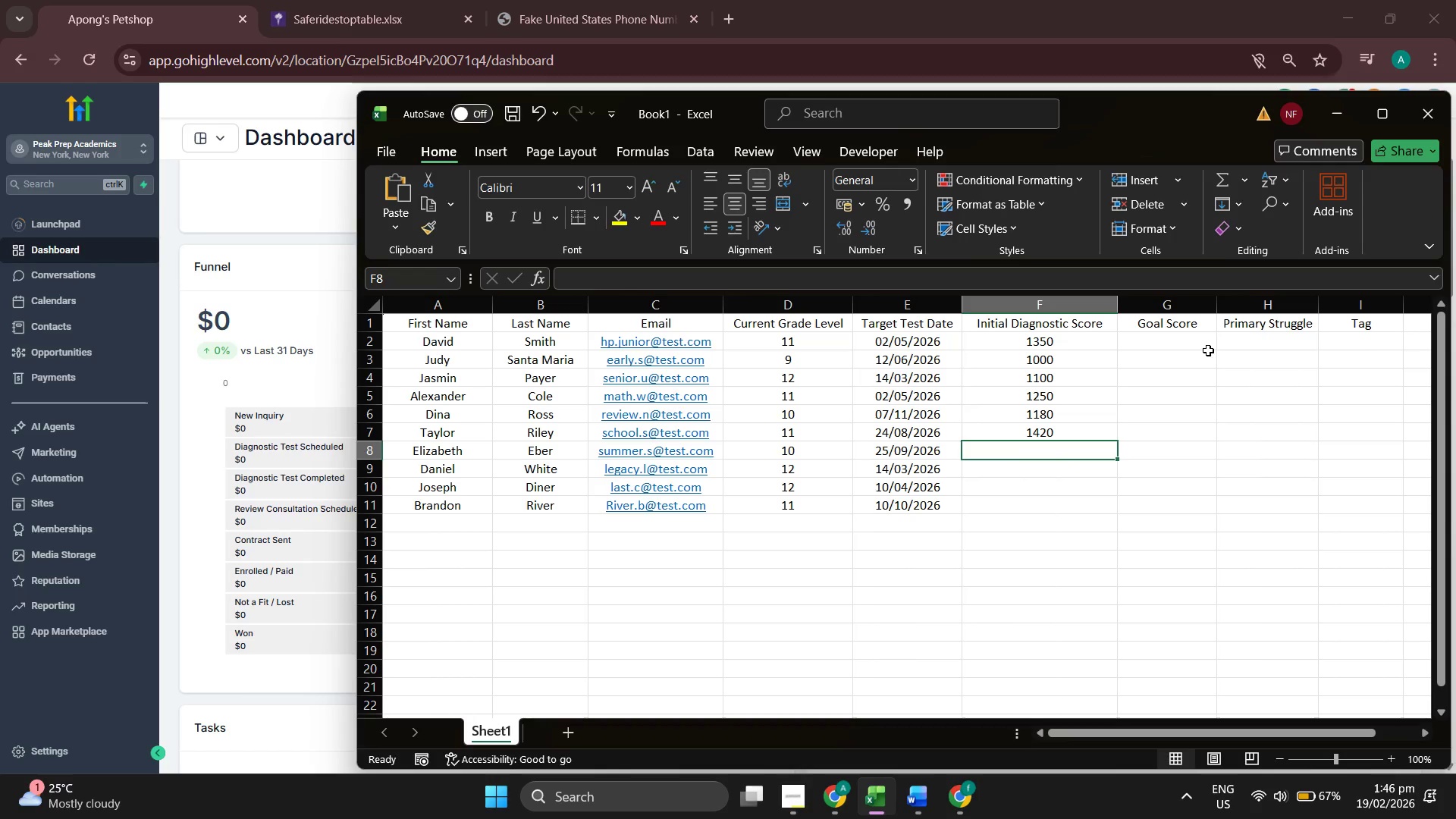 
type(950)
 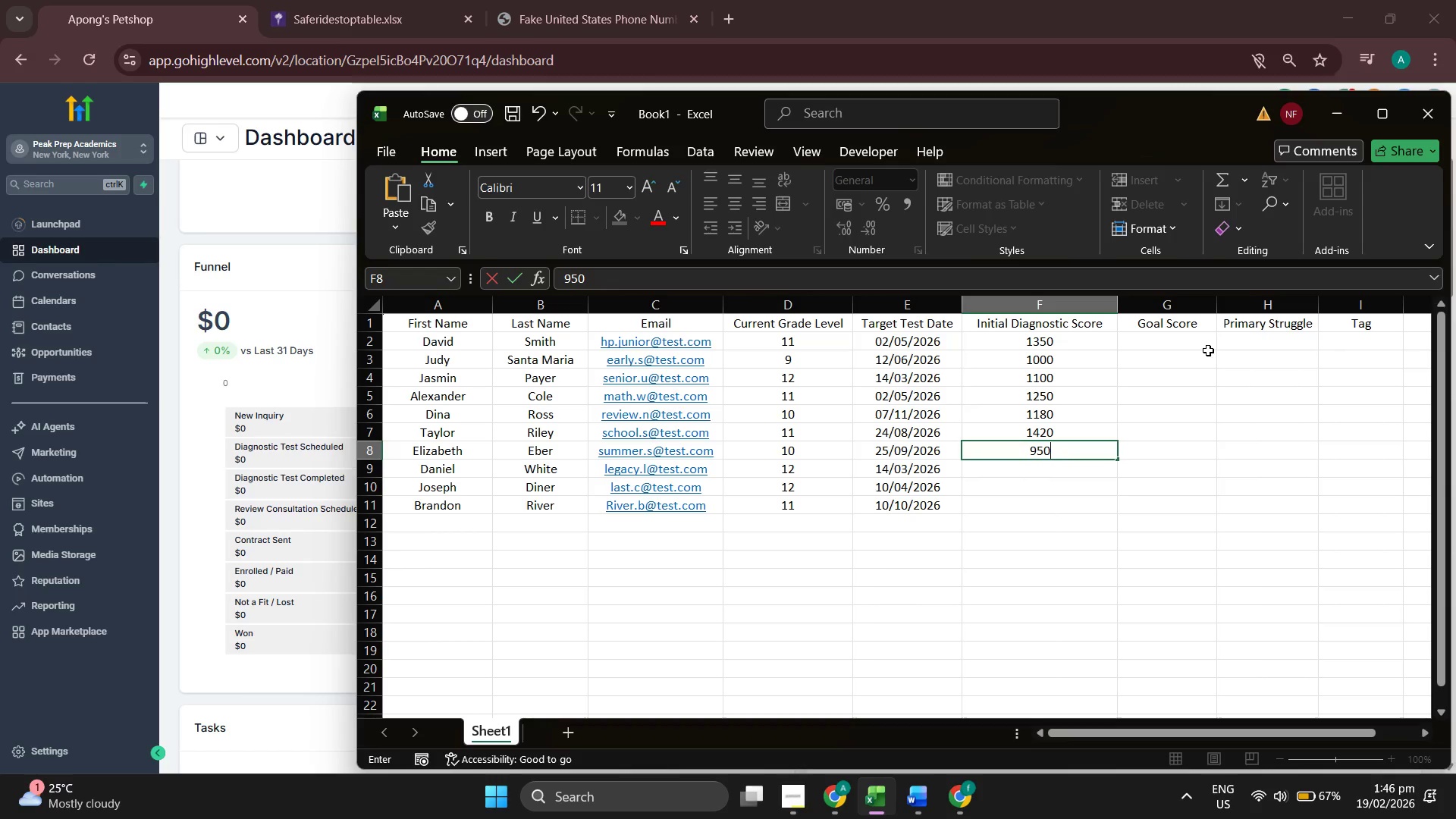 
key(Enter)
 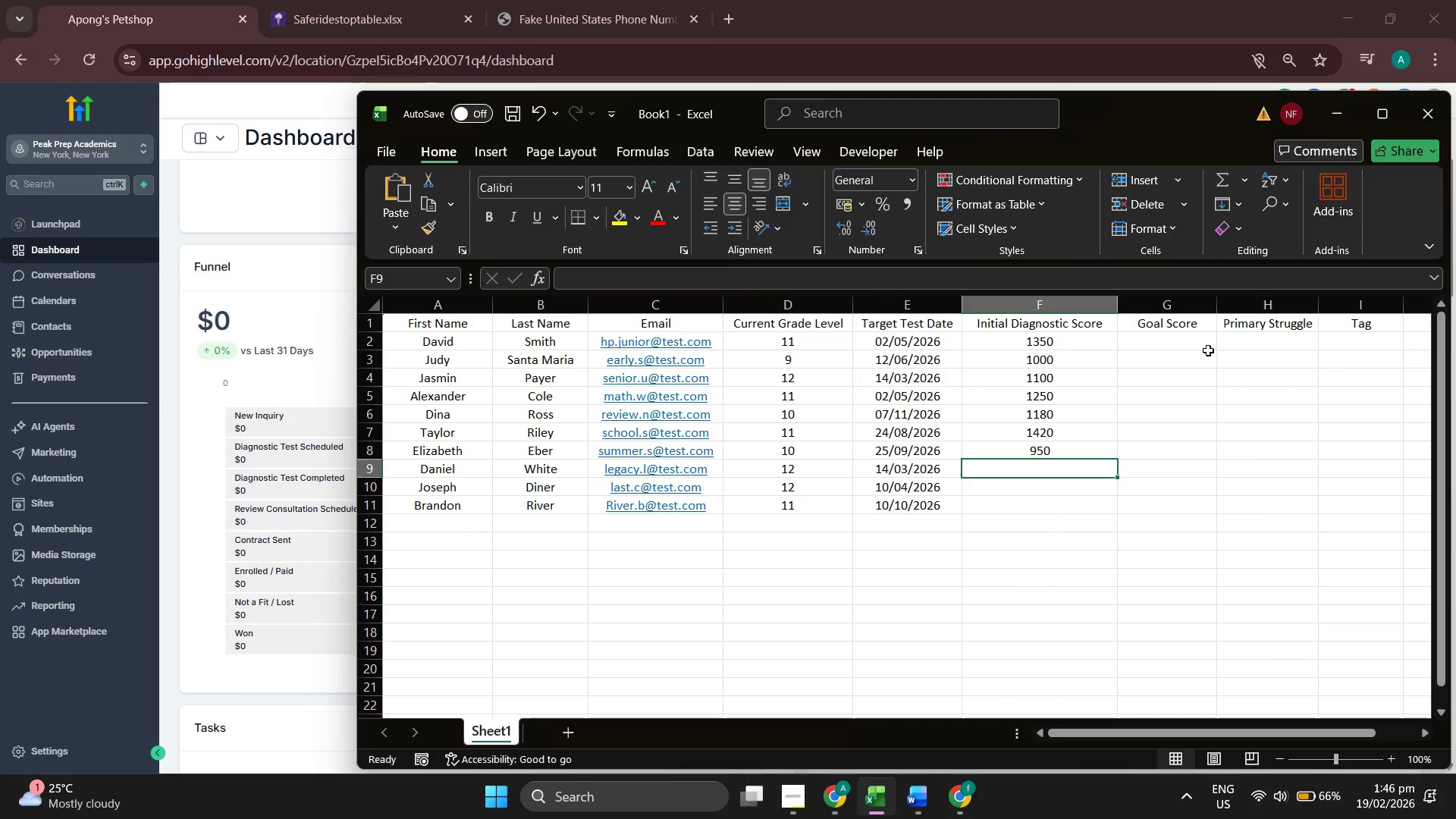 
type(1300)
 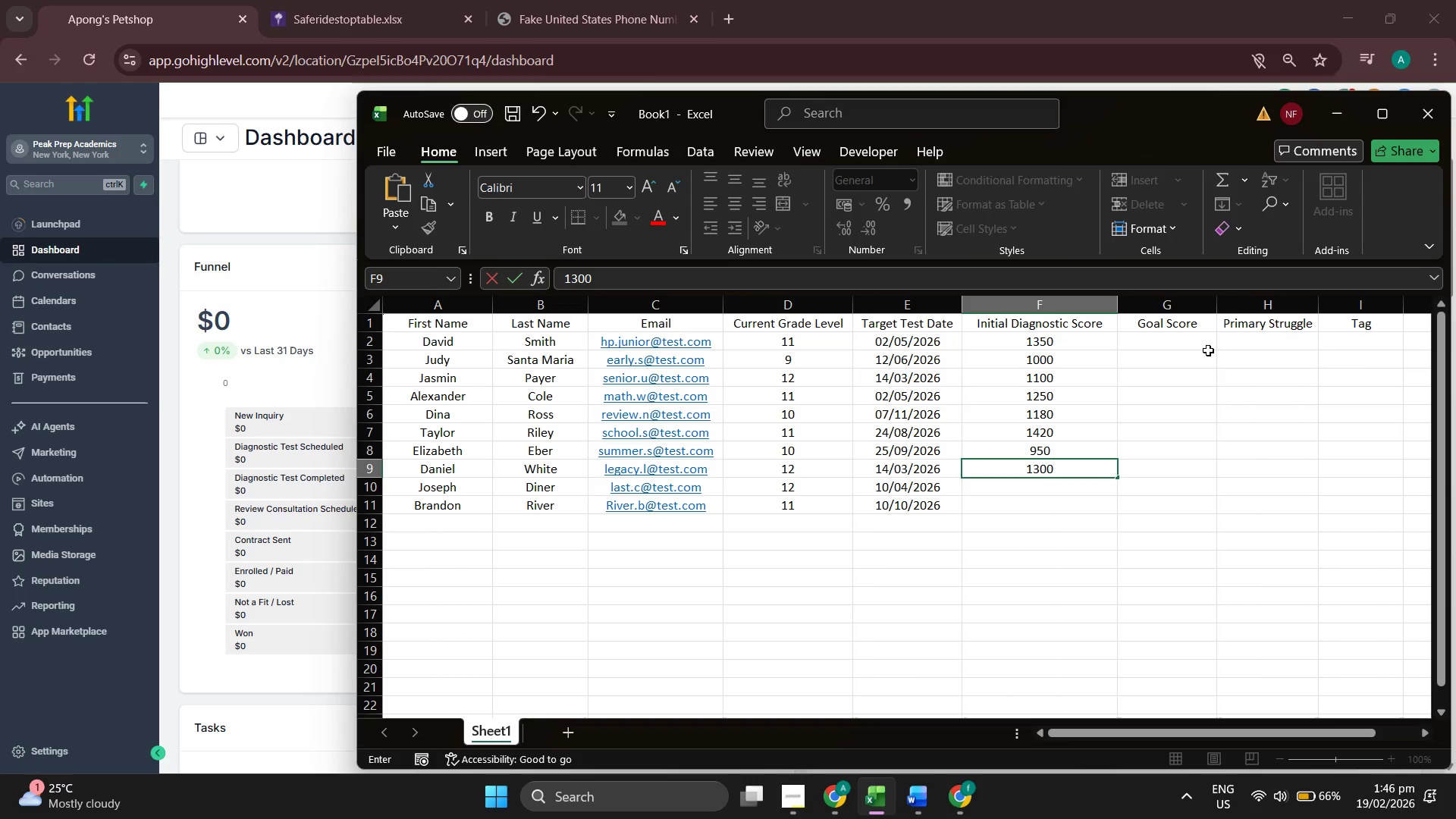 
key(Enter)
 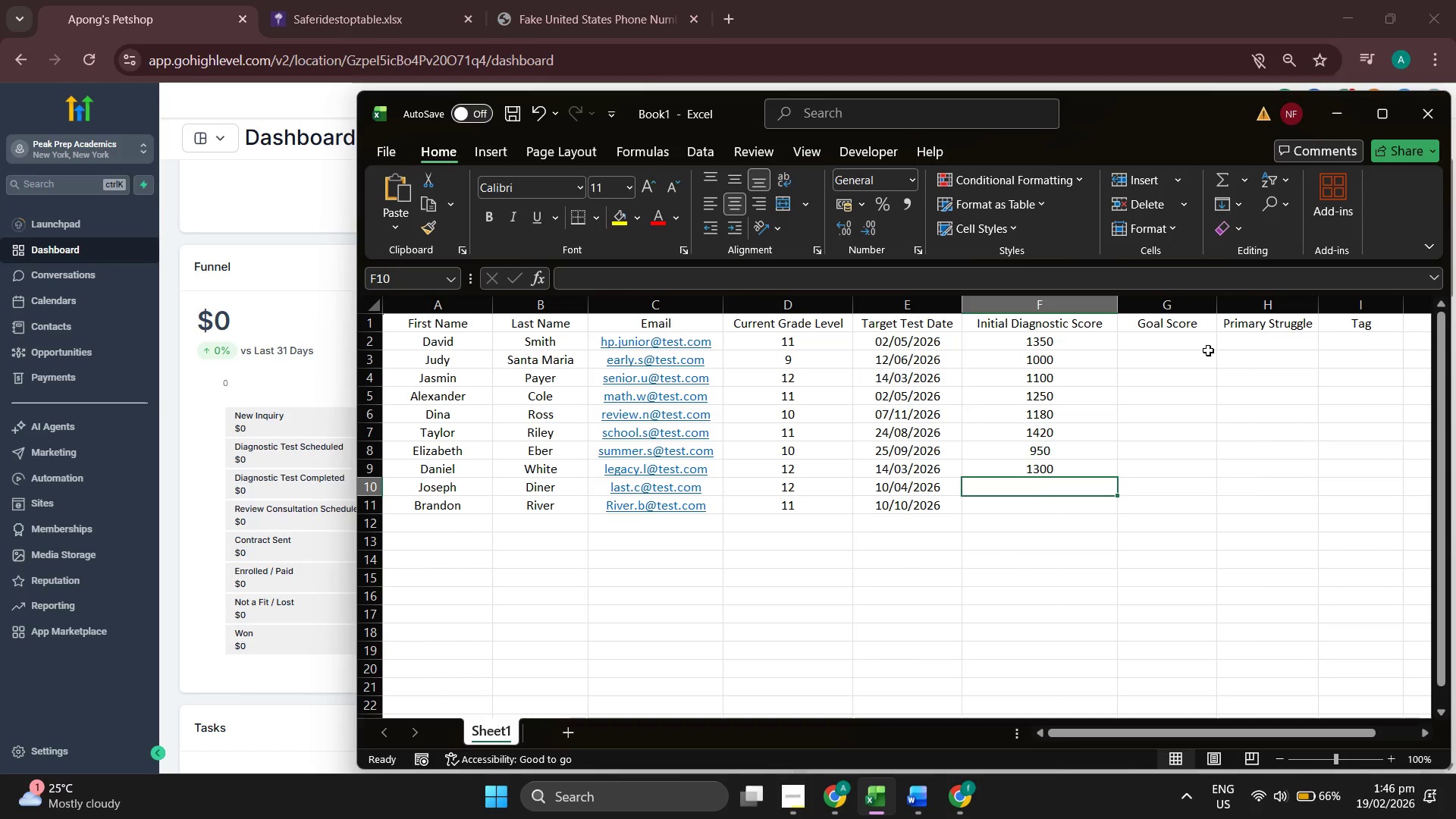 
type(1150)
 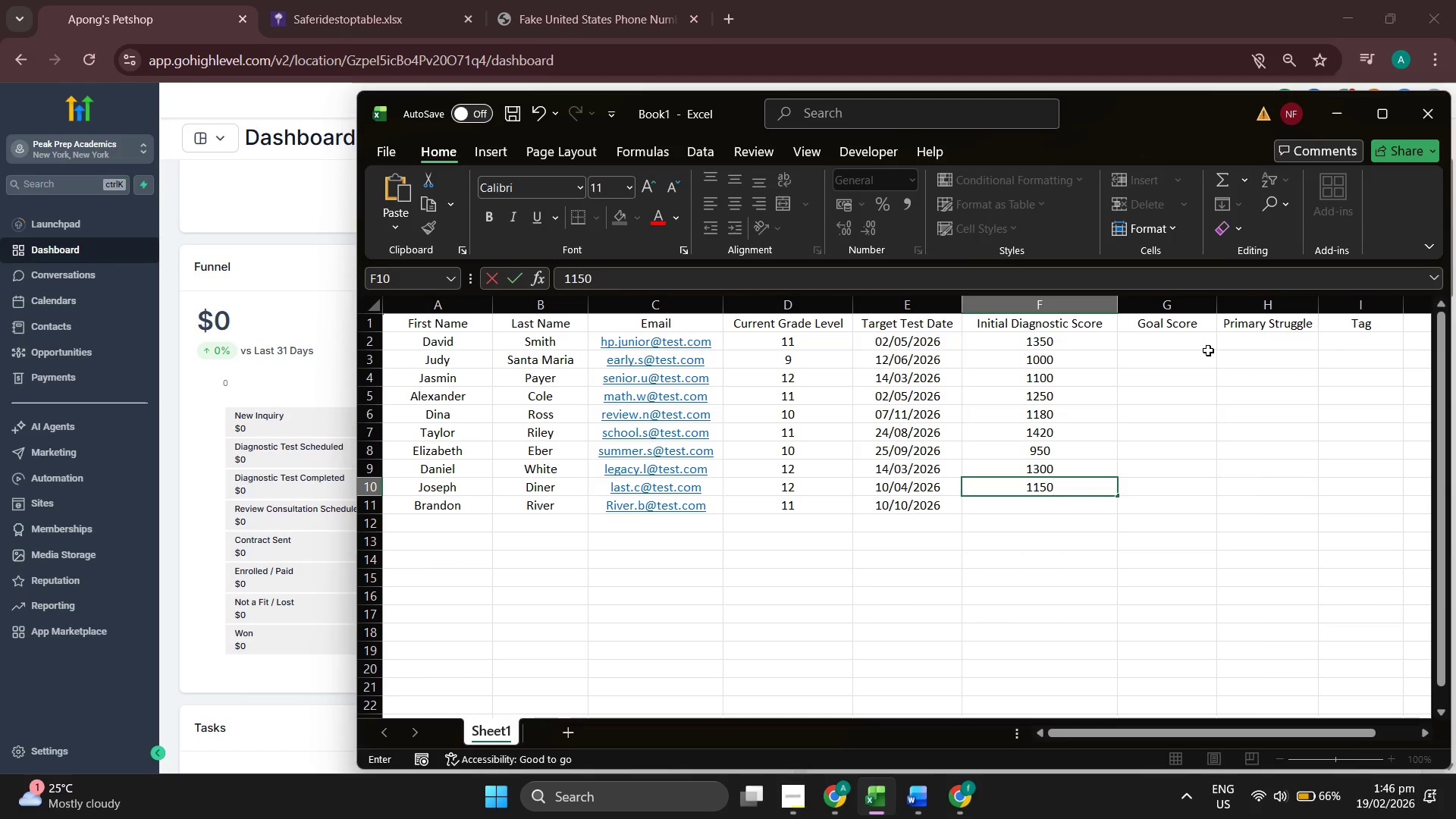 
key(Enter)
 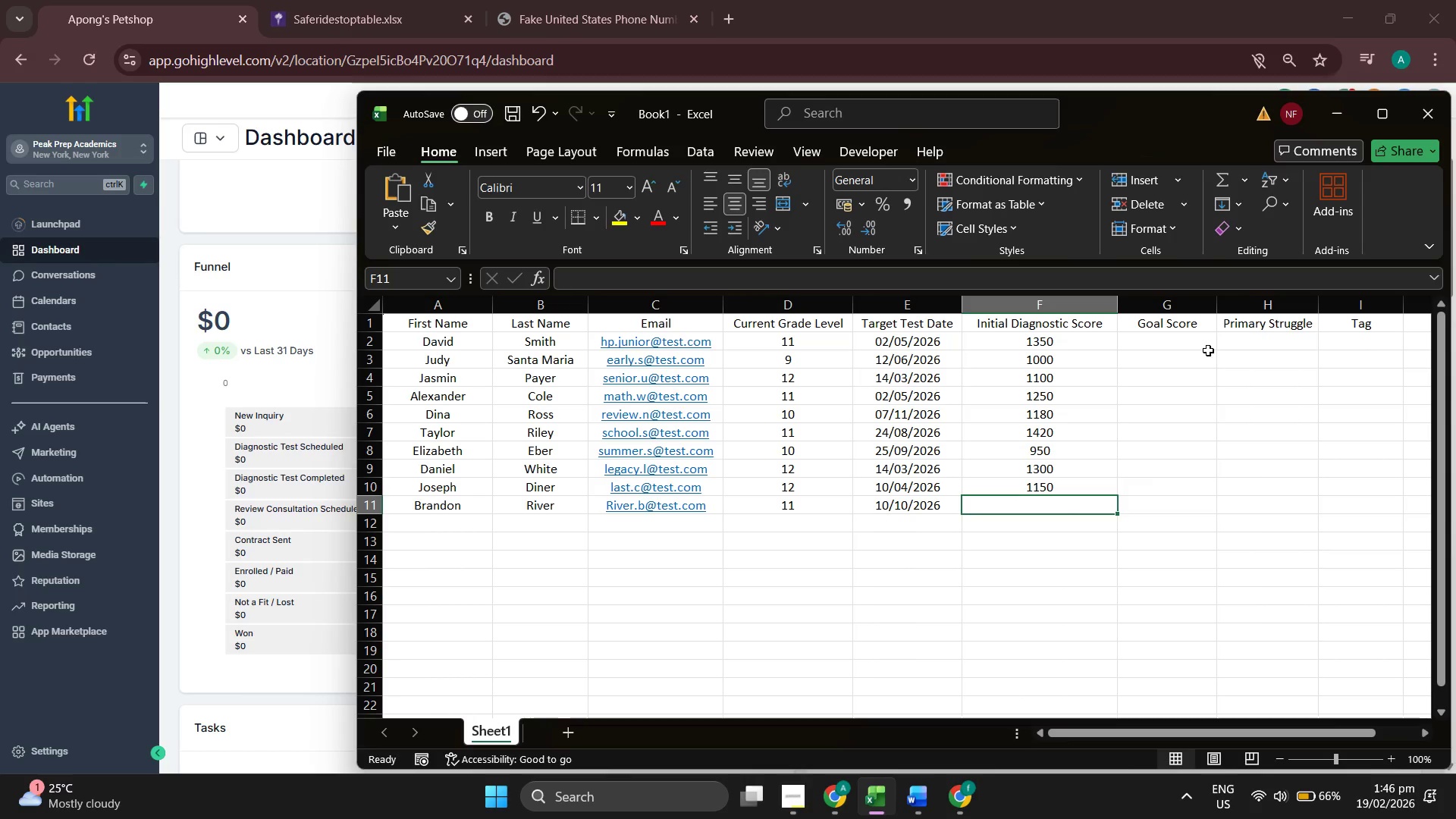 
type(1210)
 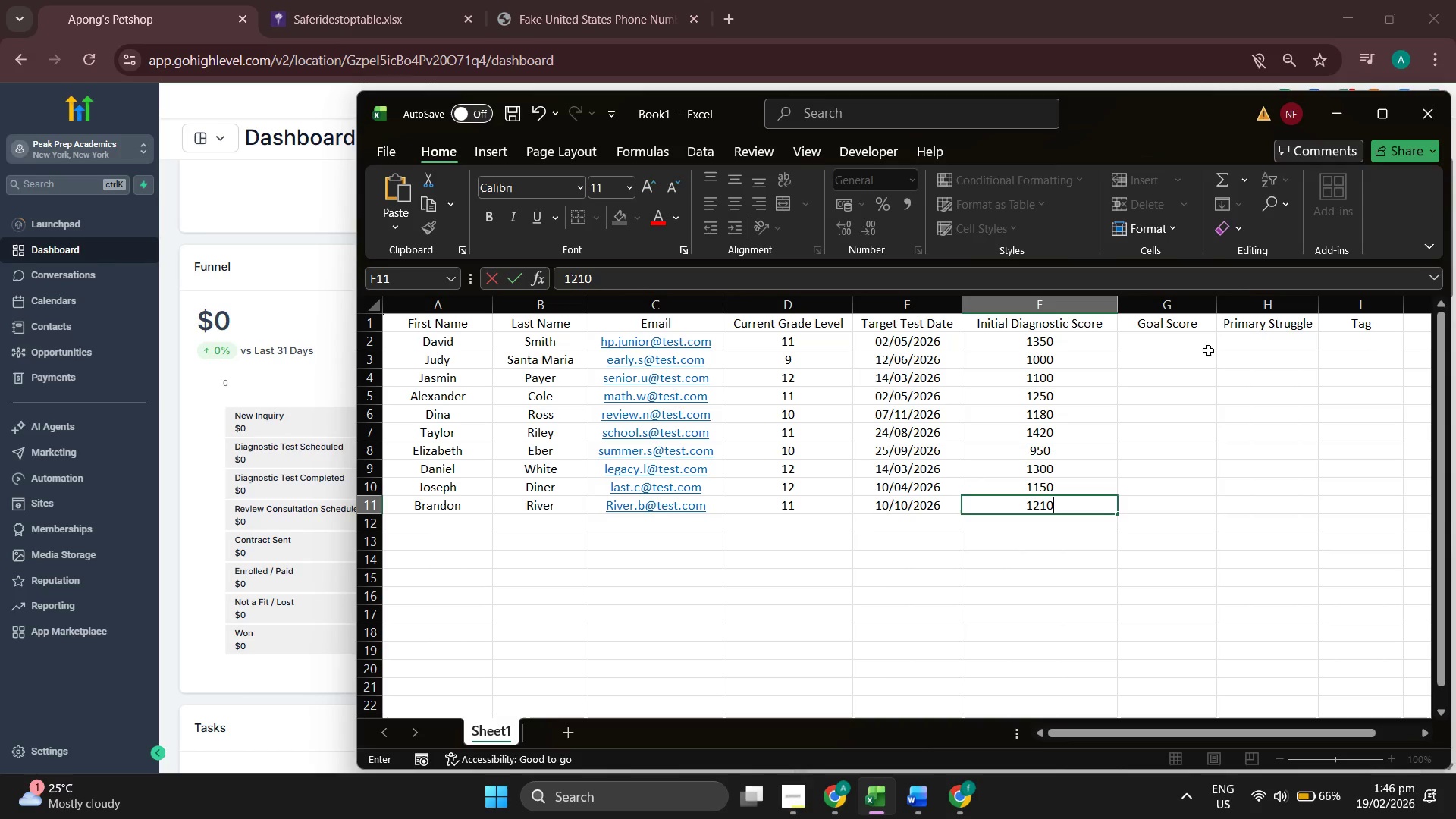 
wait(10.86)
 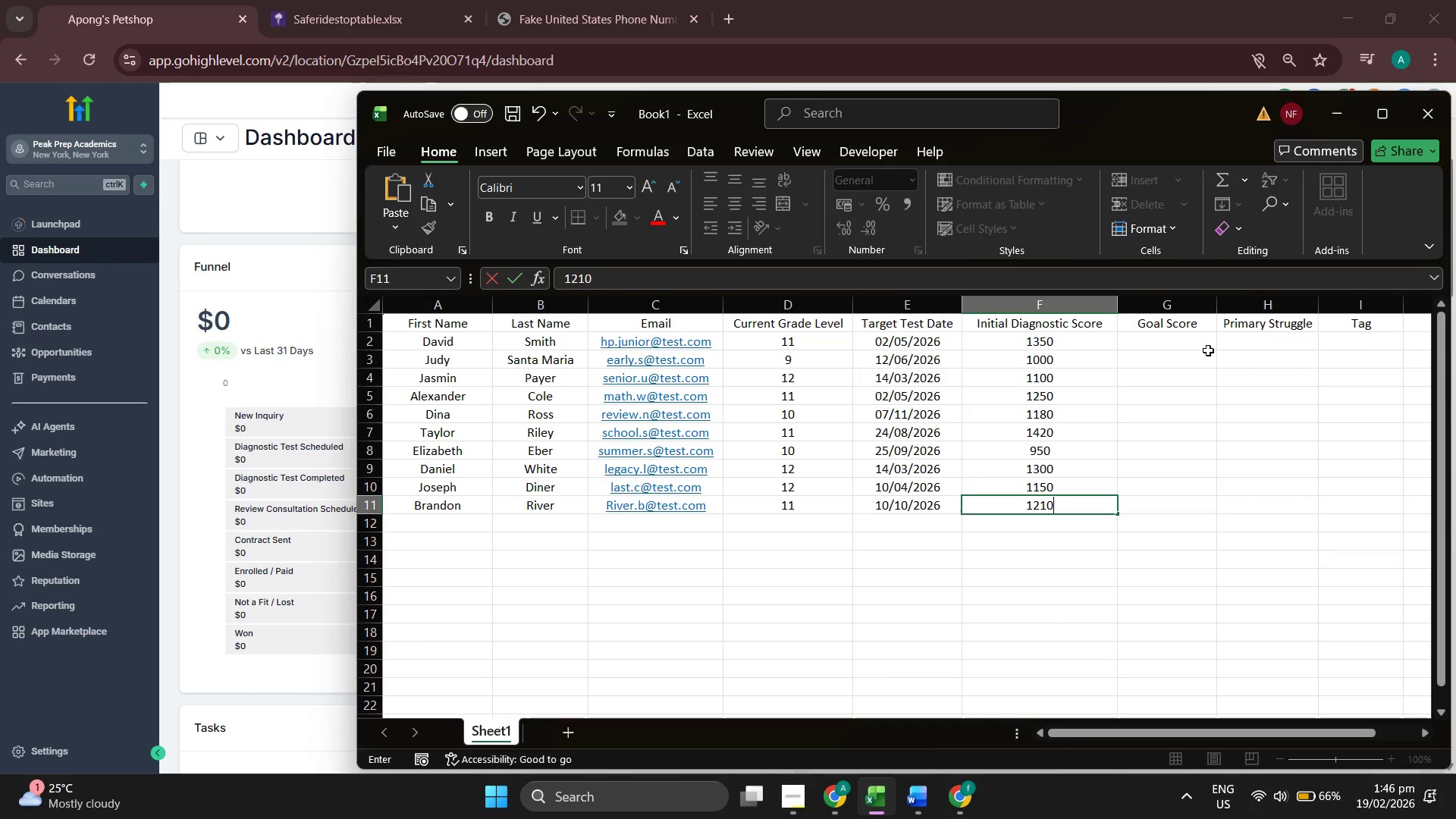 
left_click([1179, 339])
 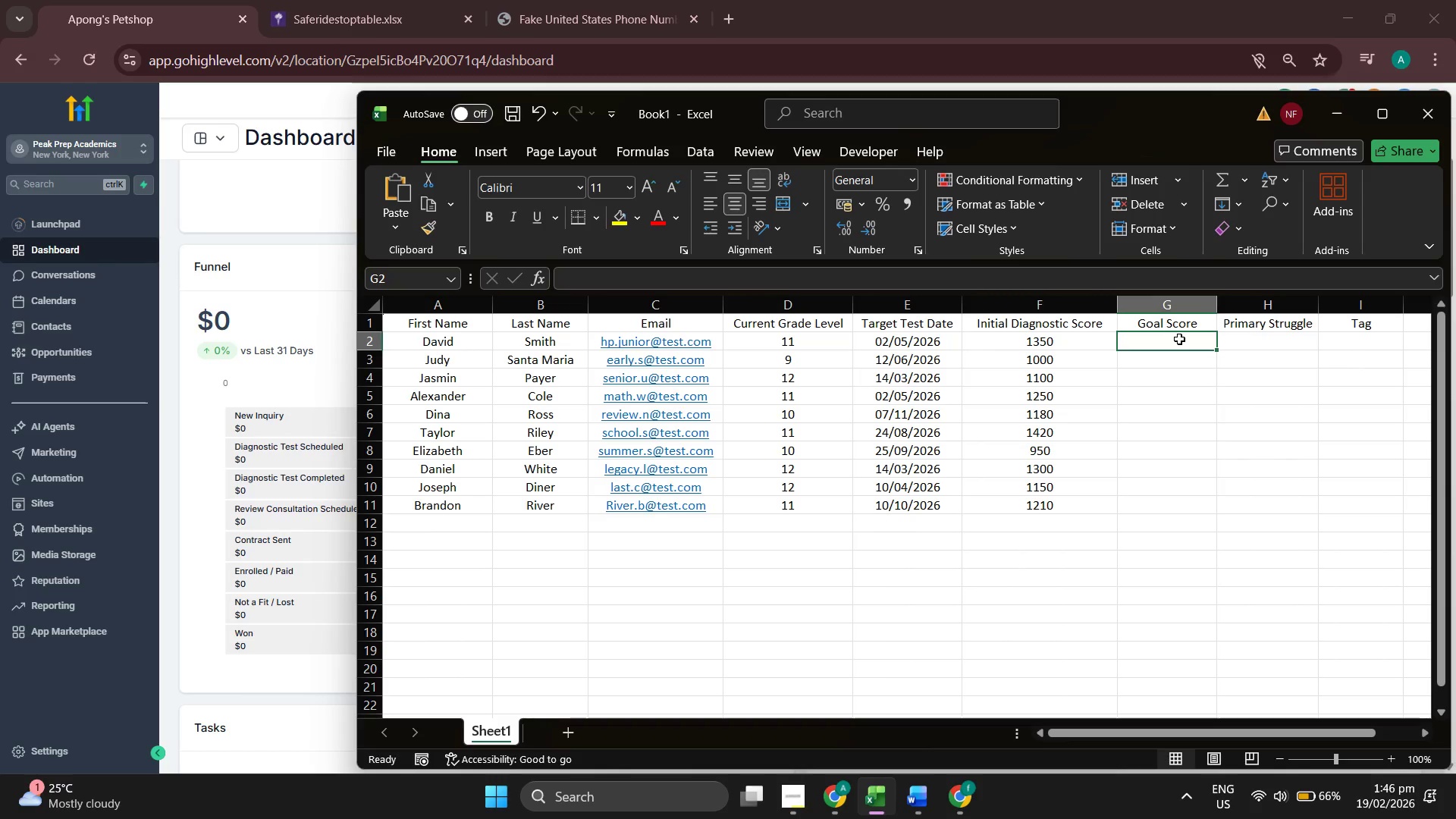 
wait(5.78)
 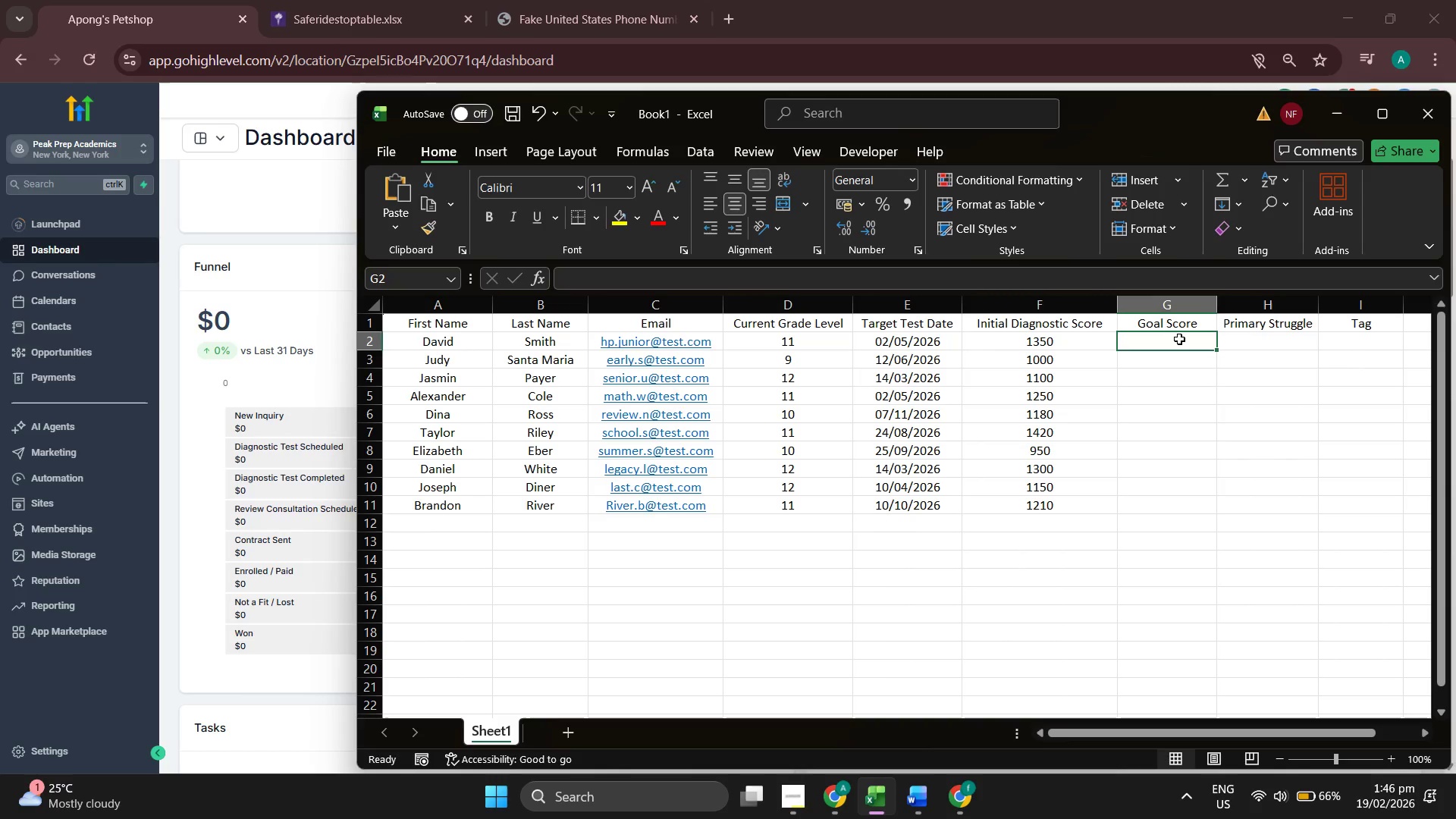 
type(1550)
 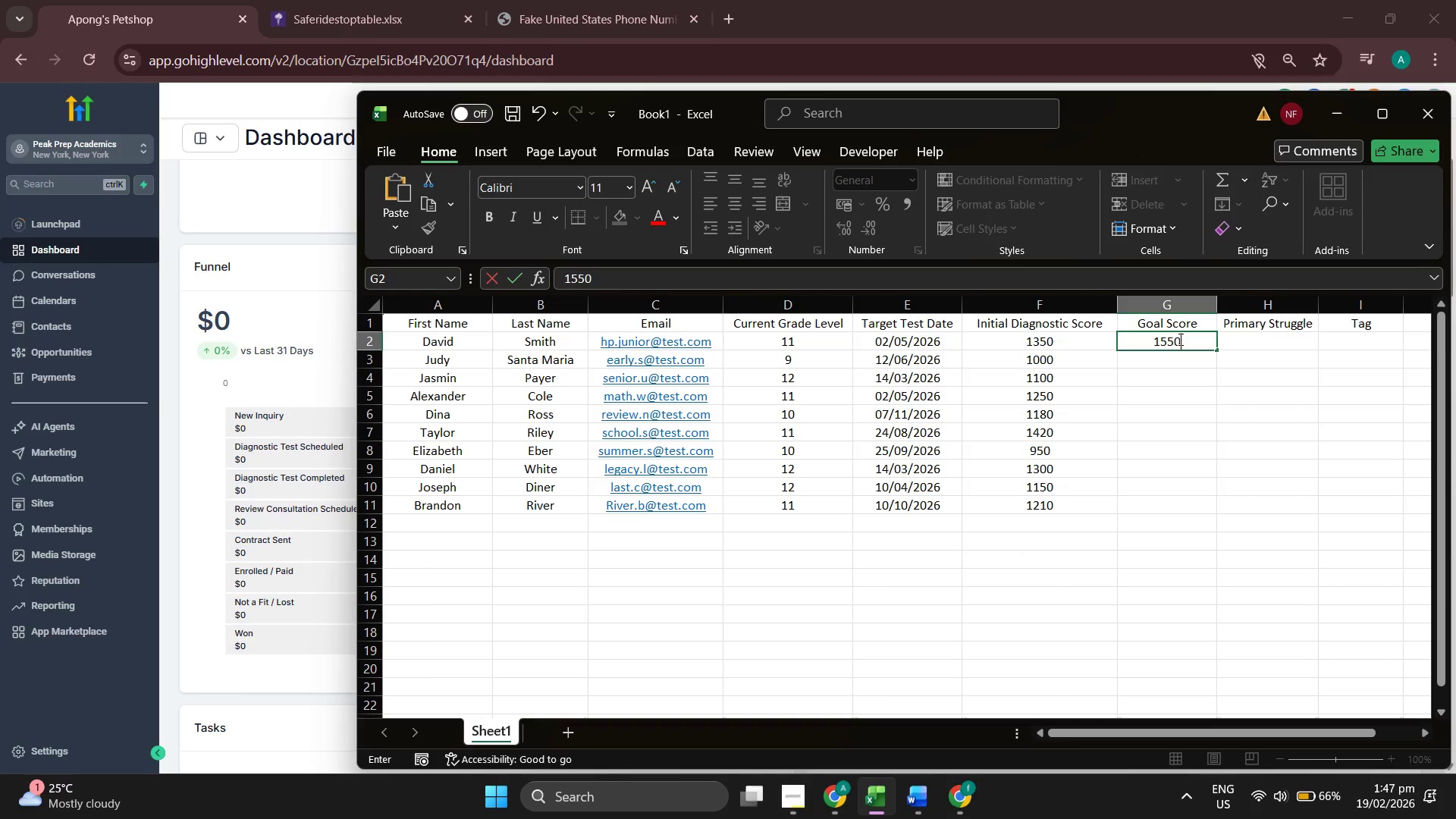 
key(Enter)
 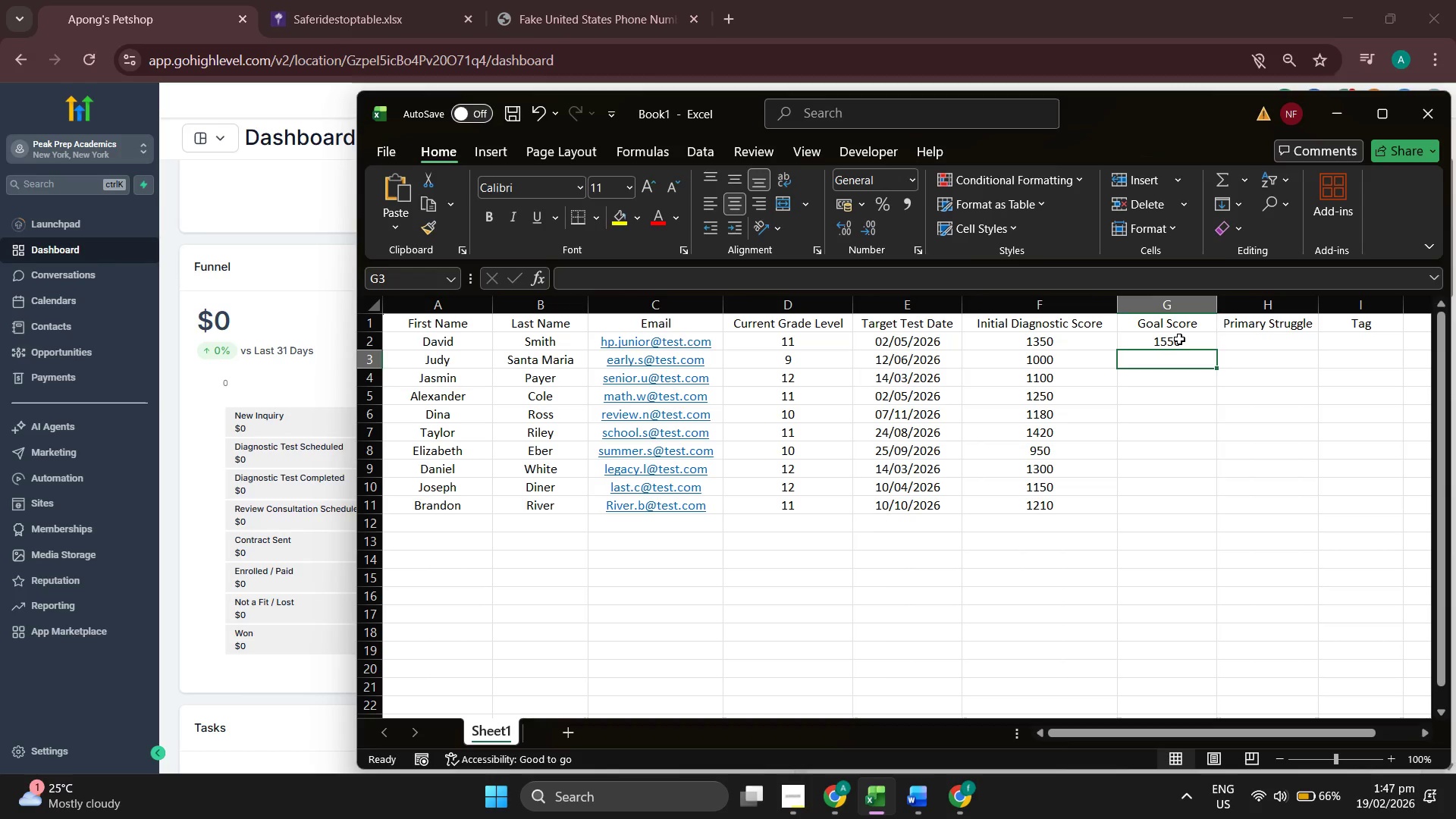 
type(1400)
 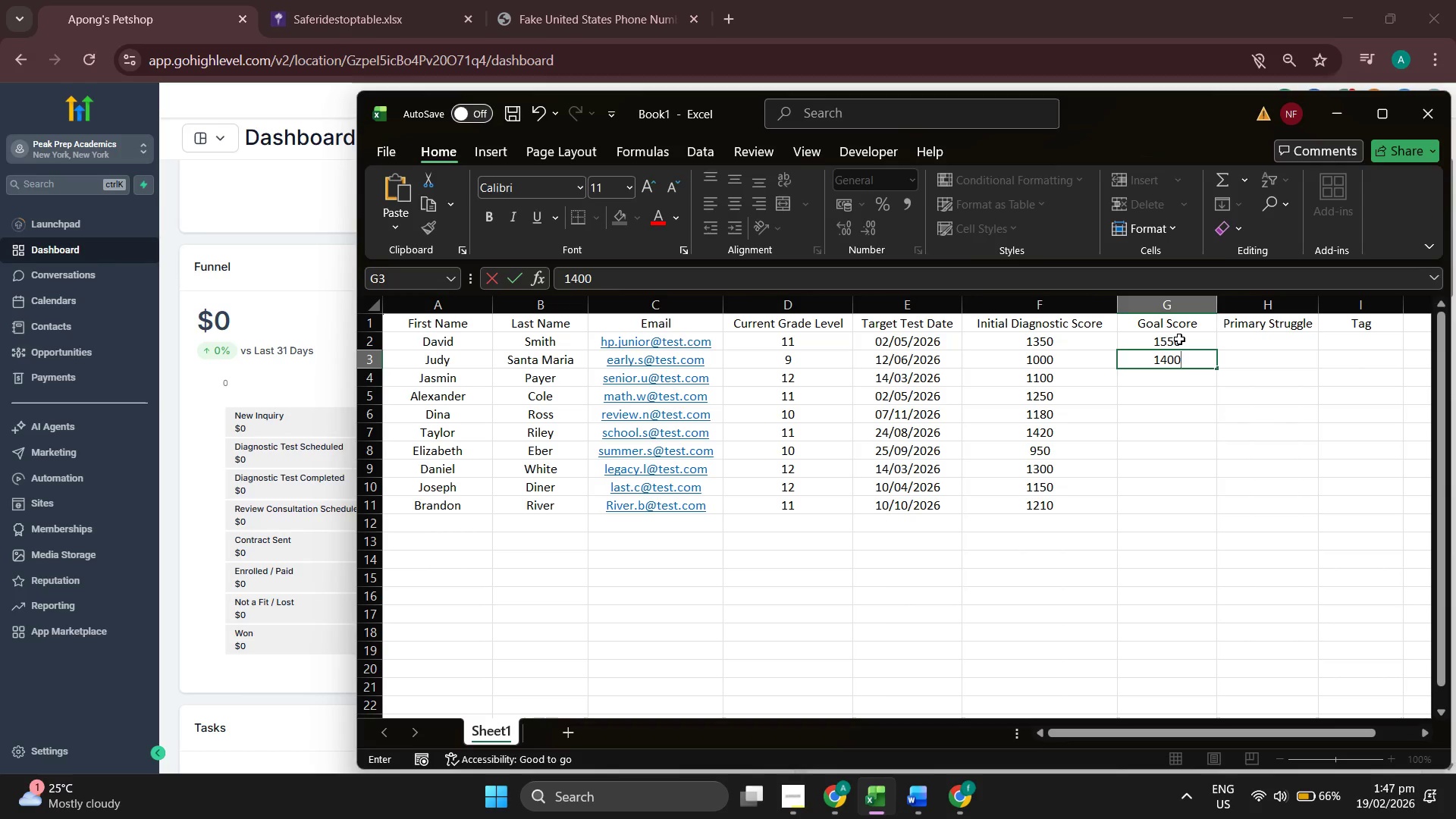 
key(Enter)
 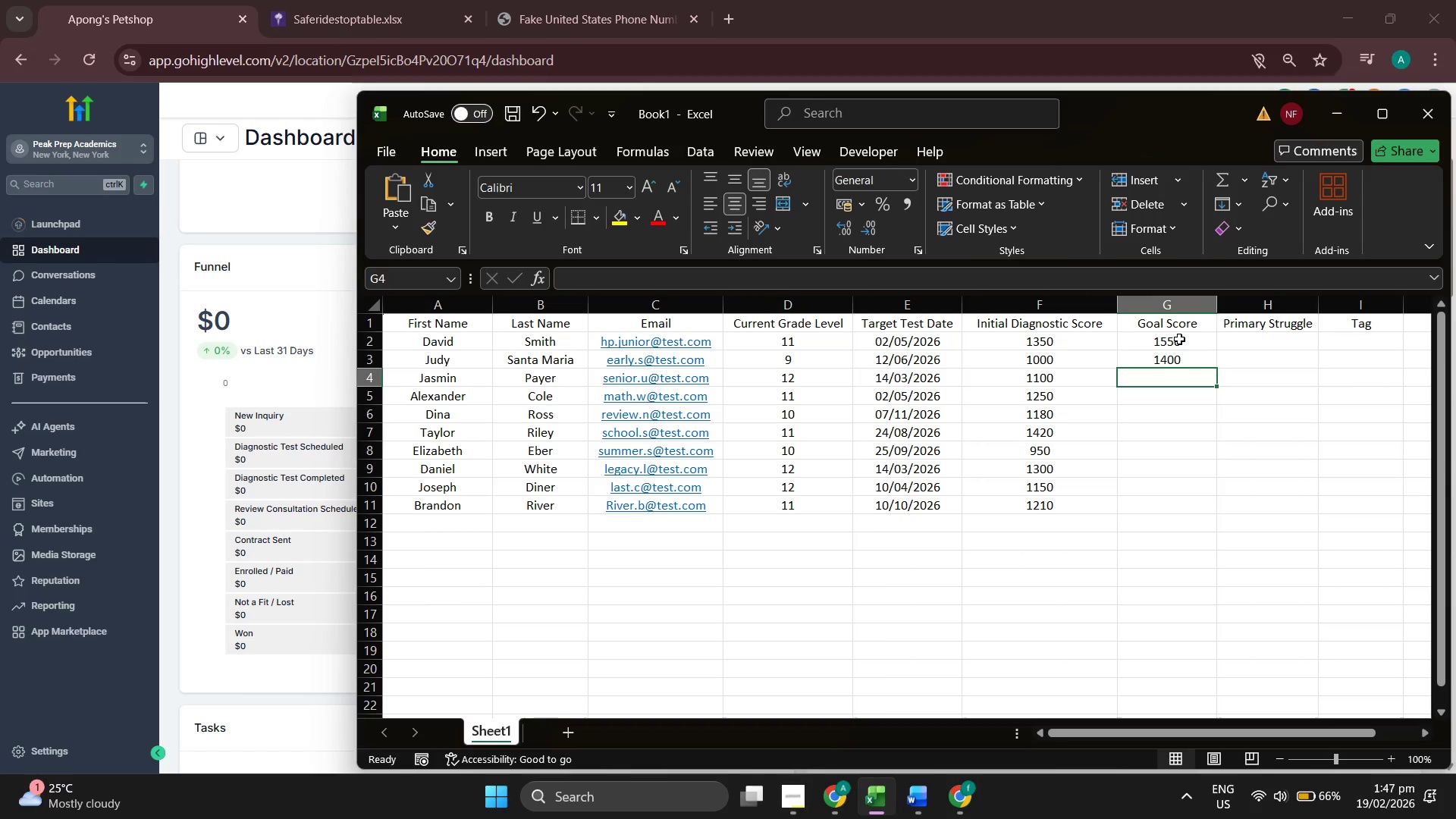 
type(130)
 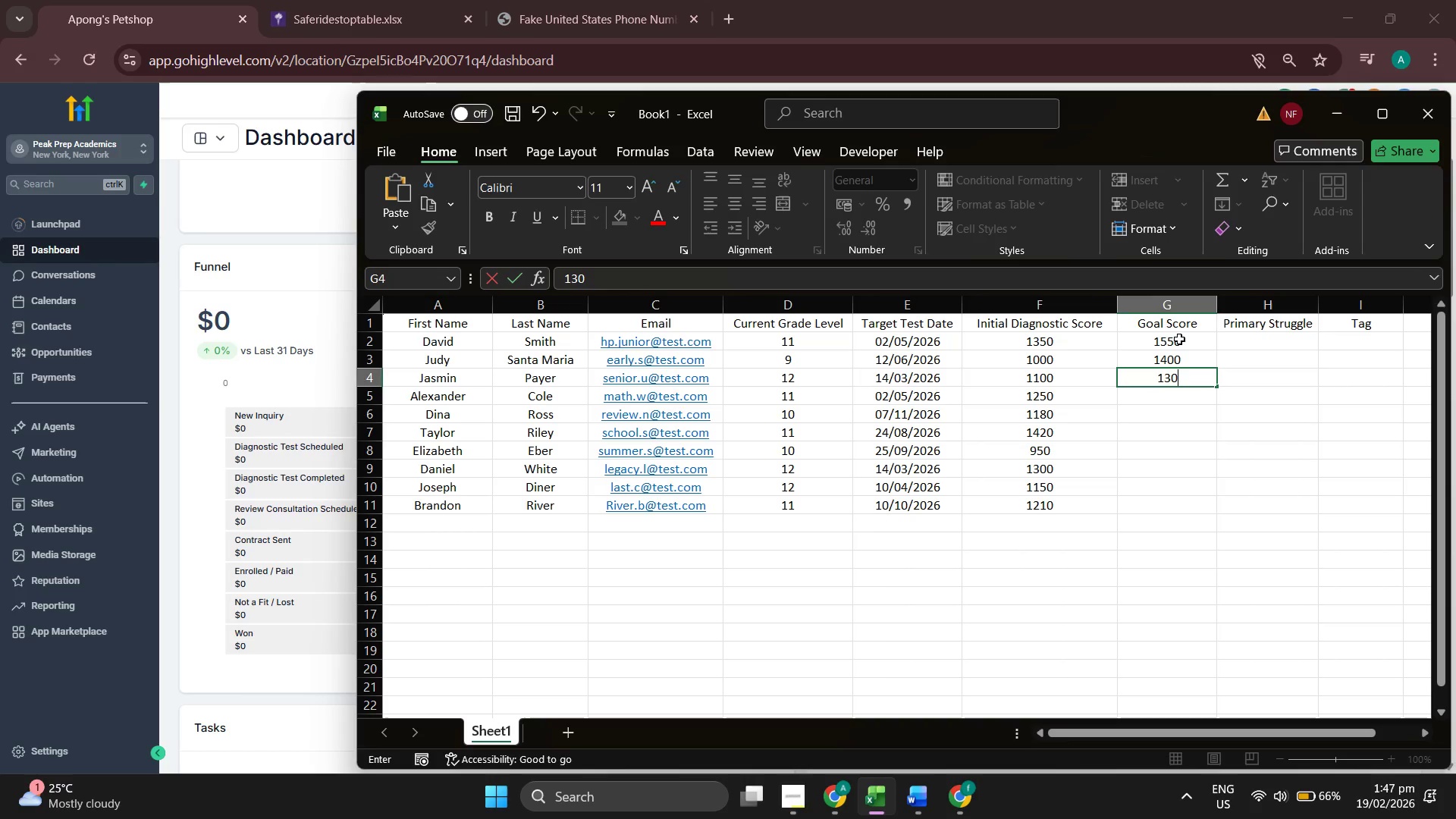 
key(Enter)
 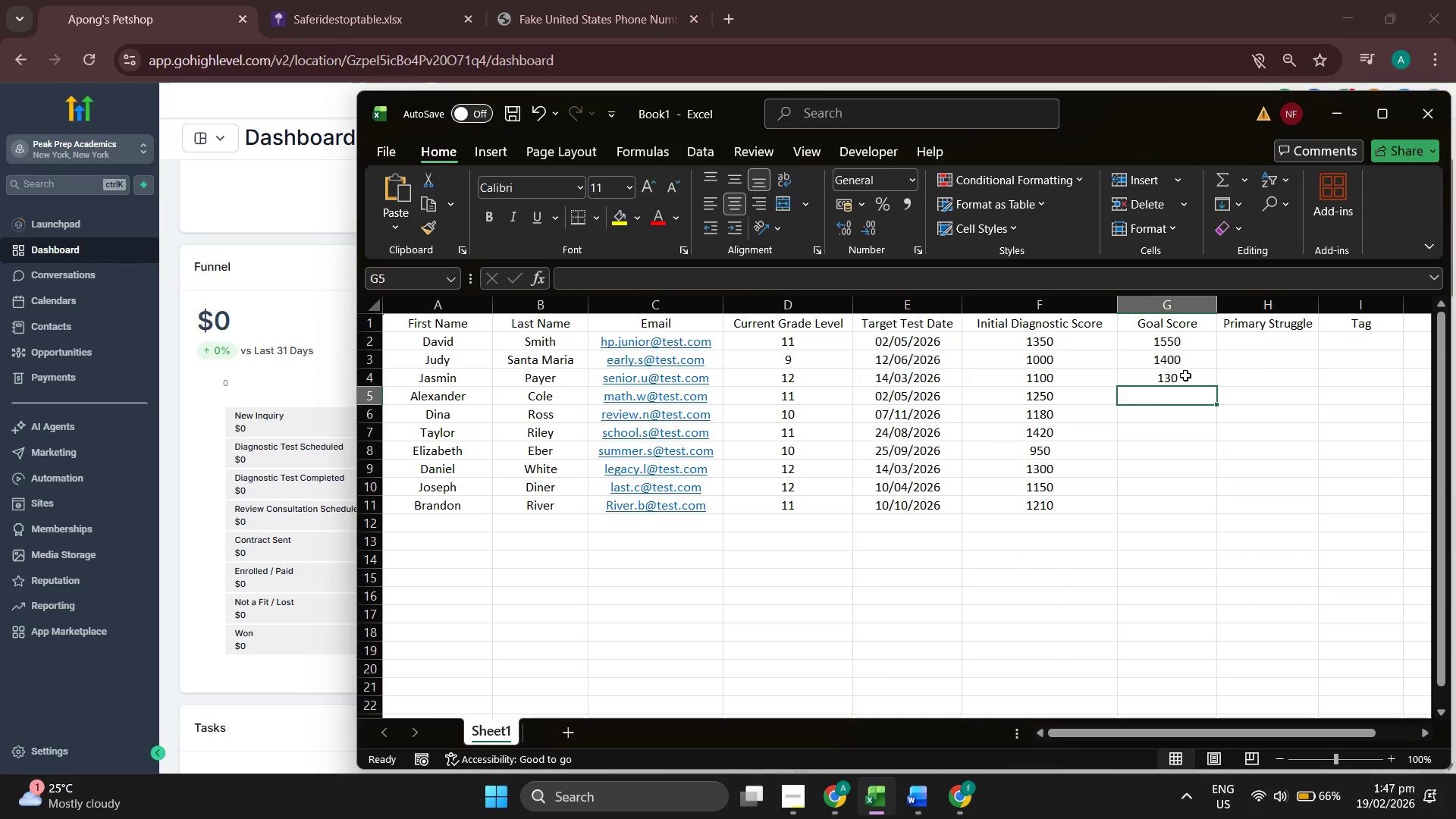 
double_click([1186, 376])
 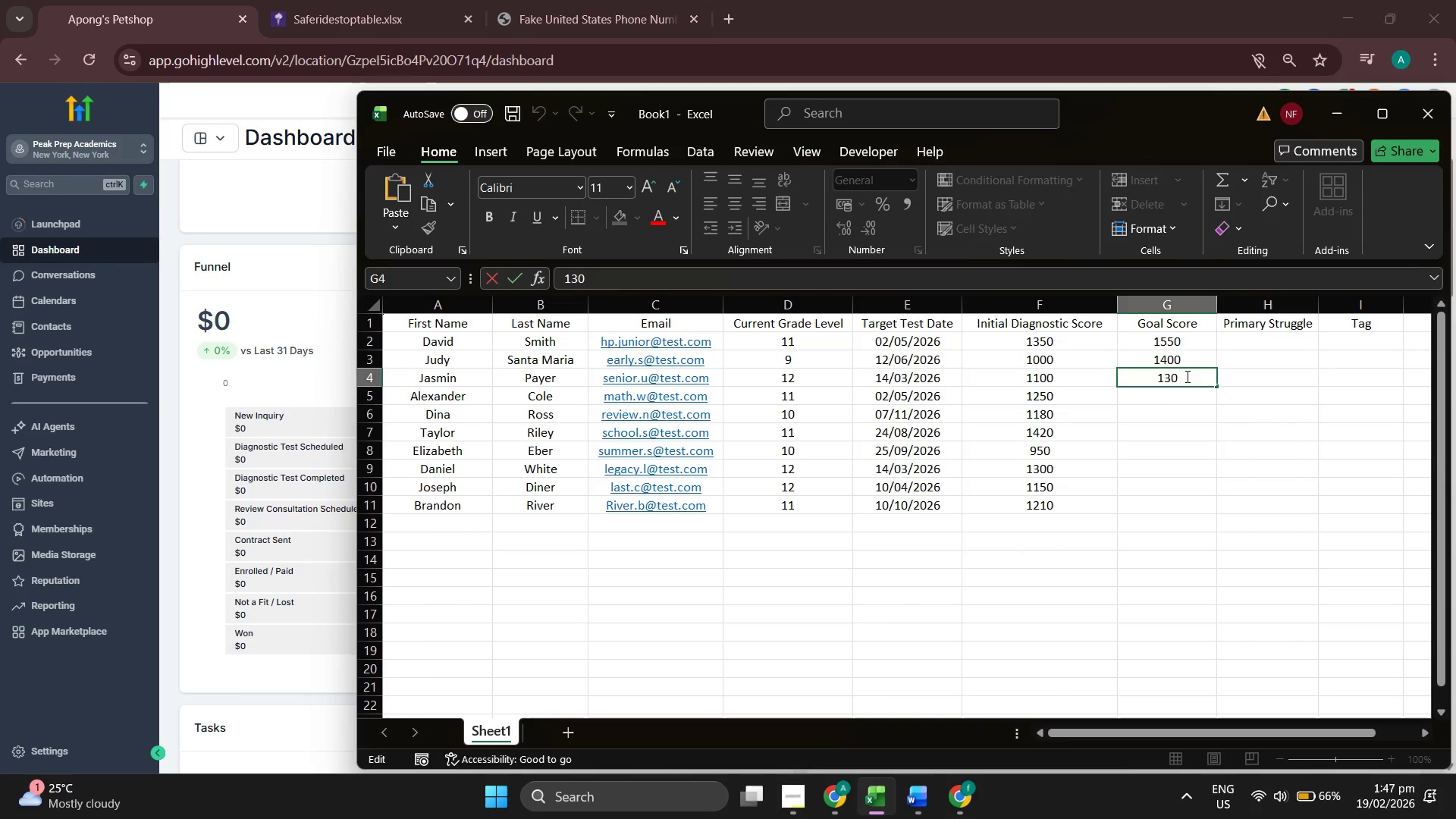 
key(0)
 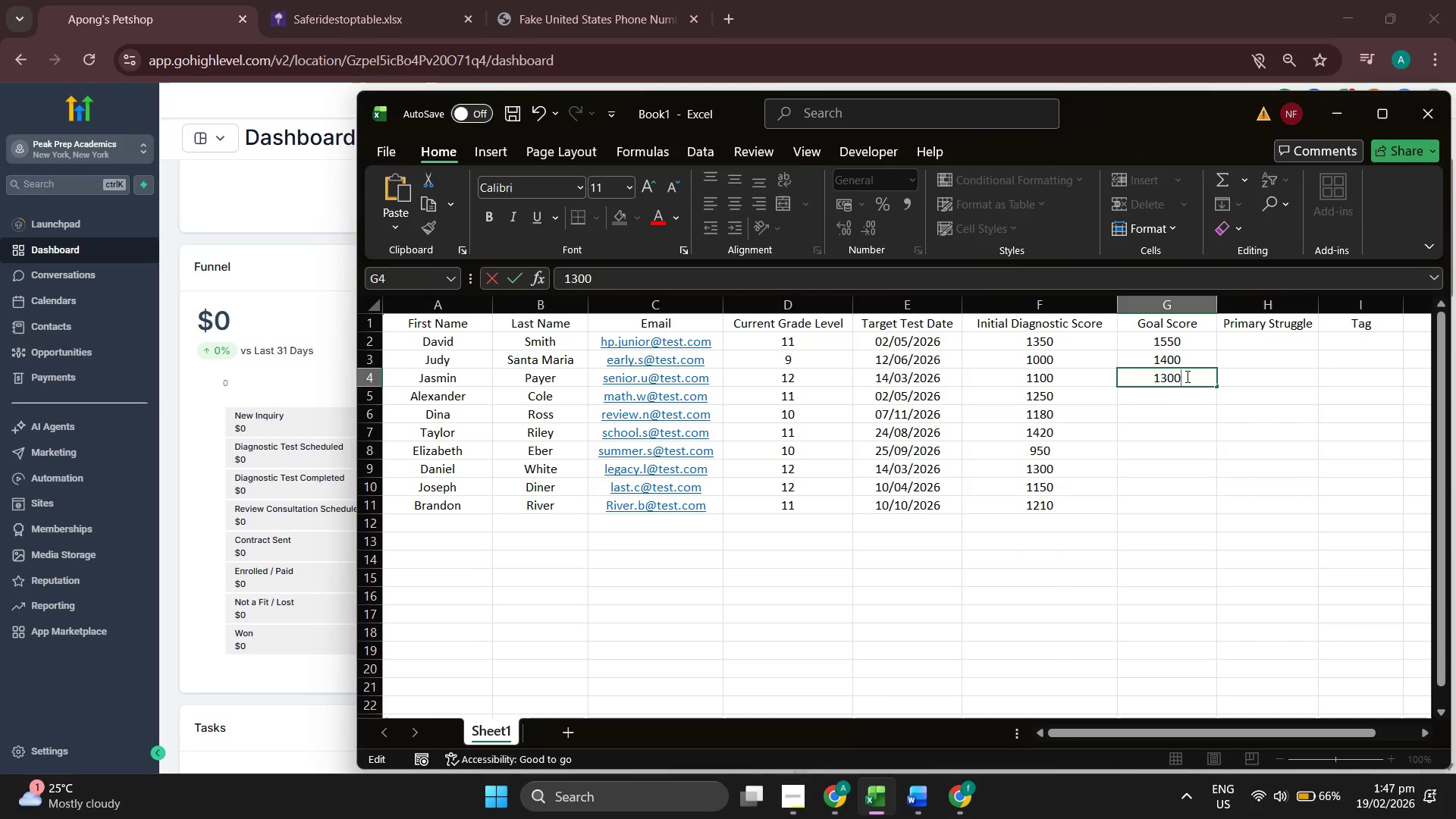 
key(Enter)
 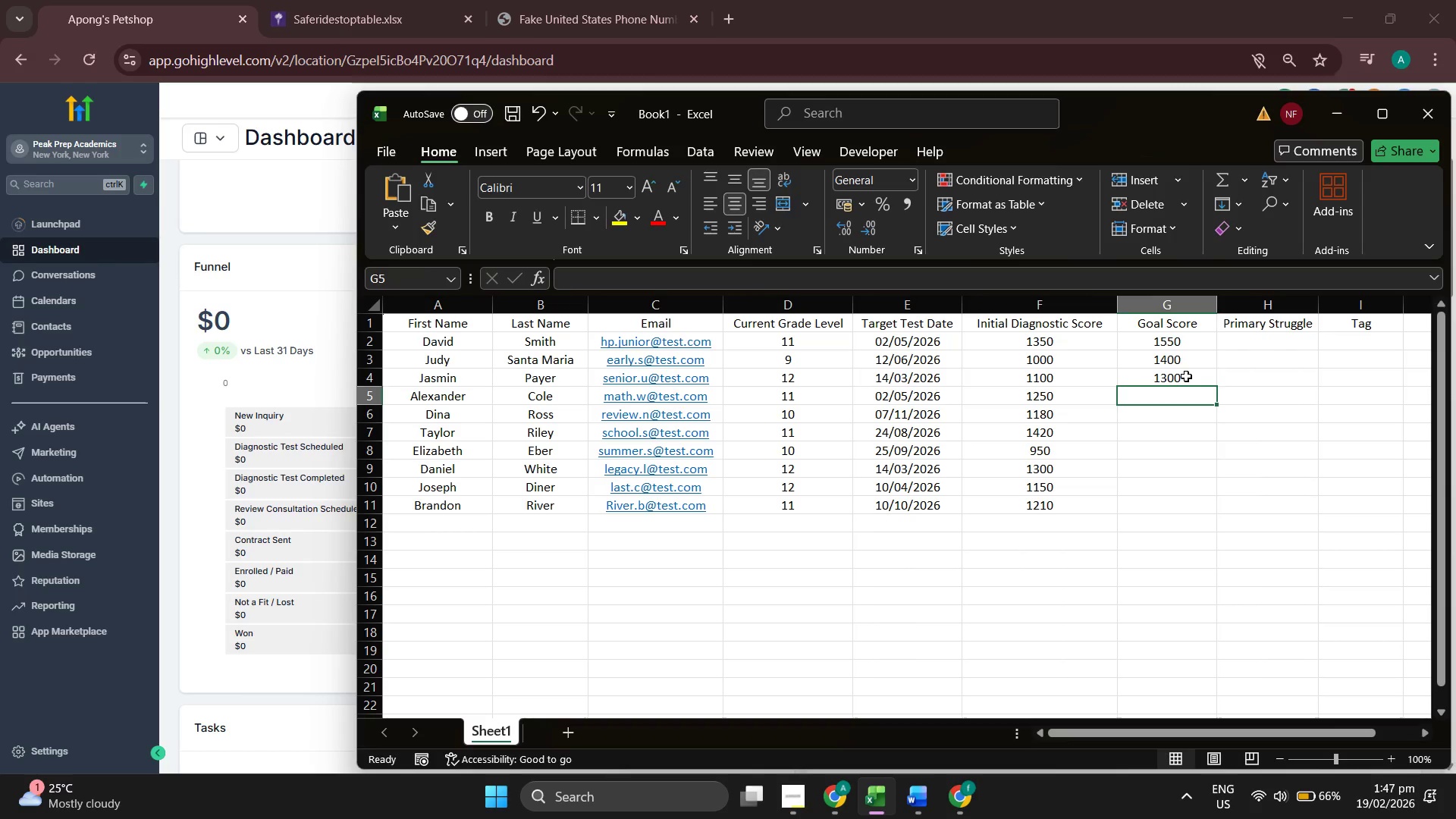 
type(1500)
 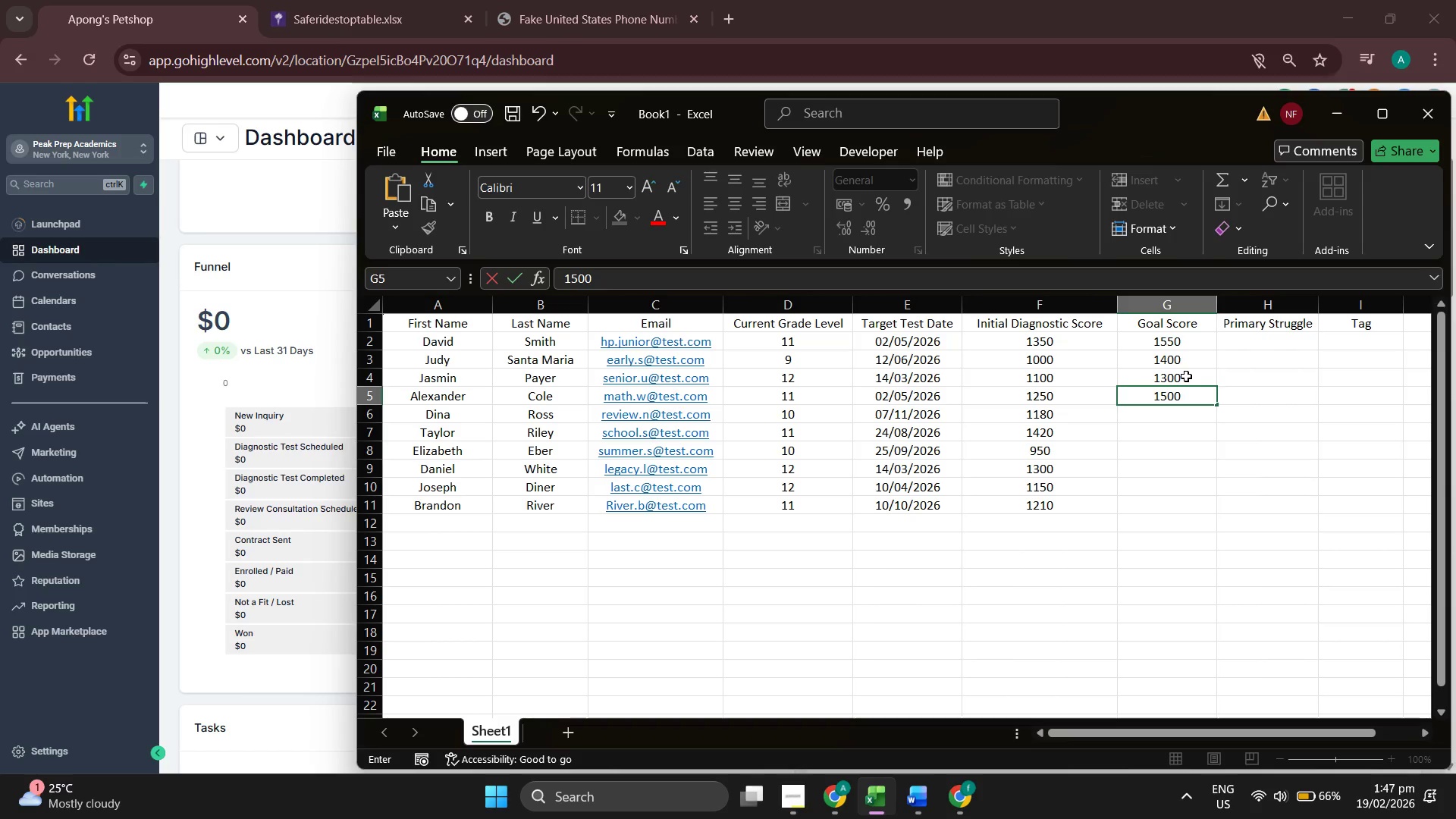 
key(Enter)
 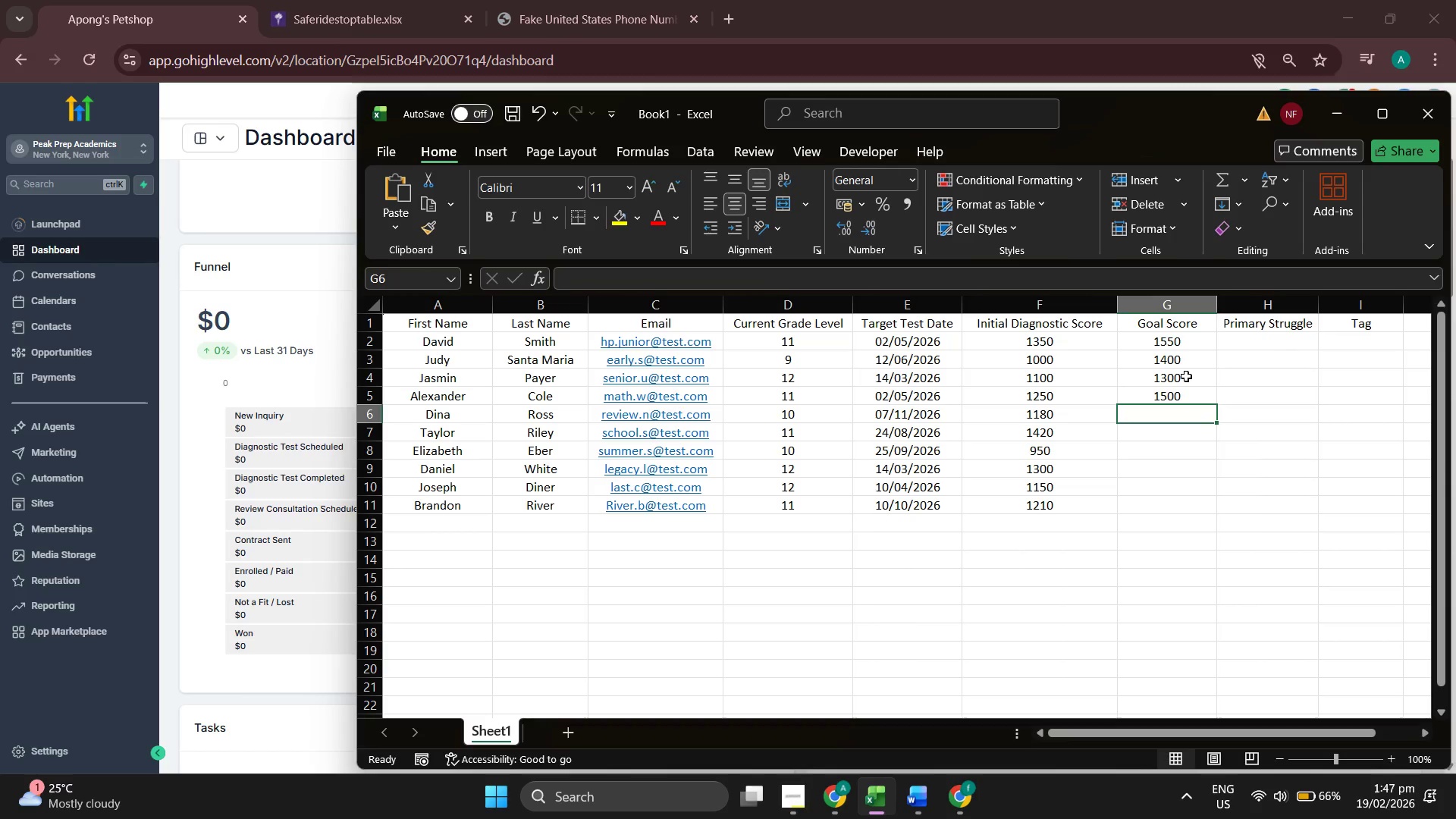 
type(1350)
 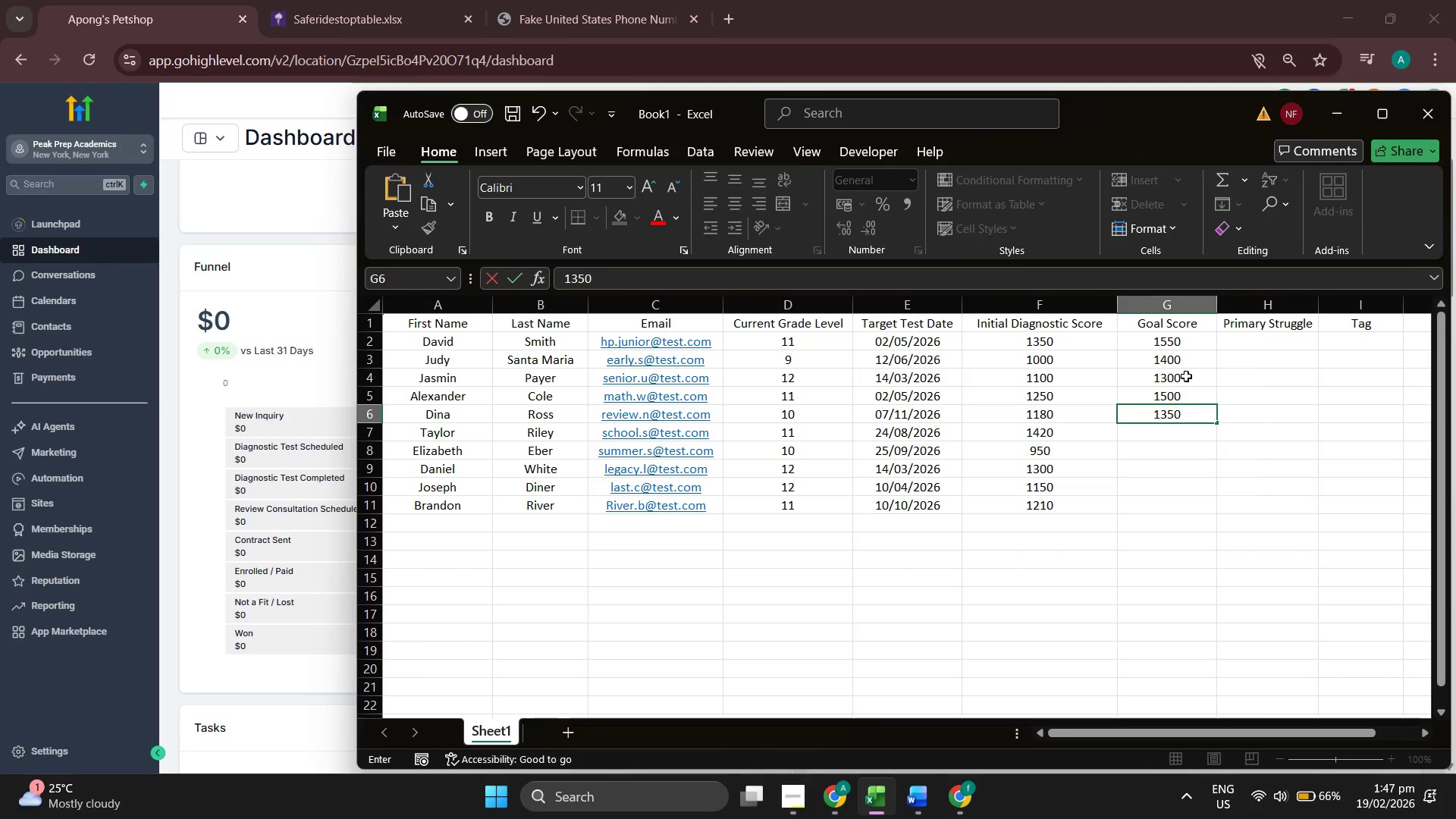 
wait(7.09)
 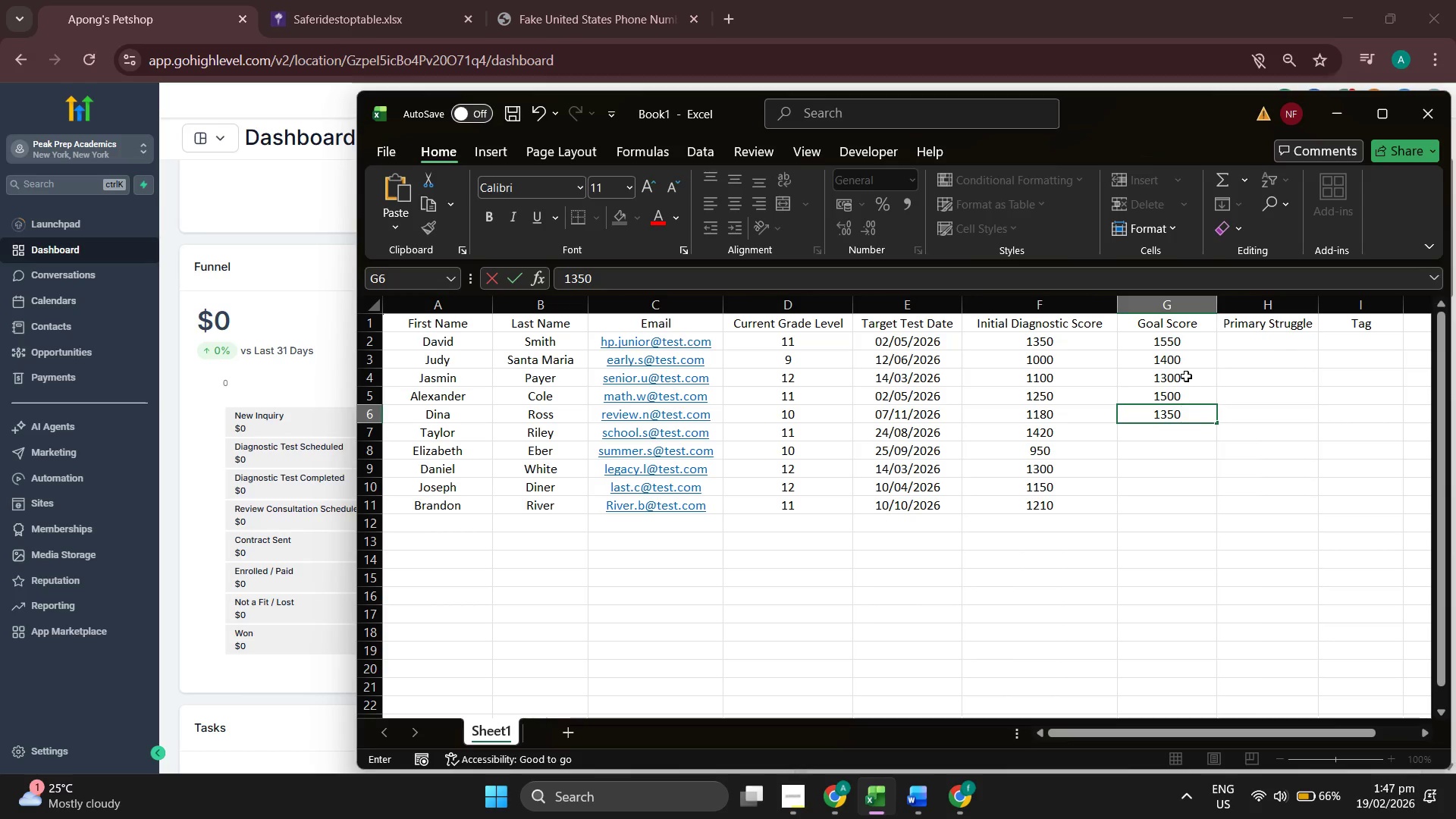 
key(Enter)
 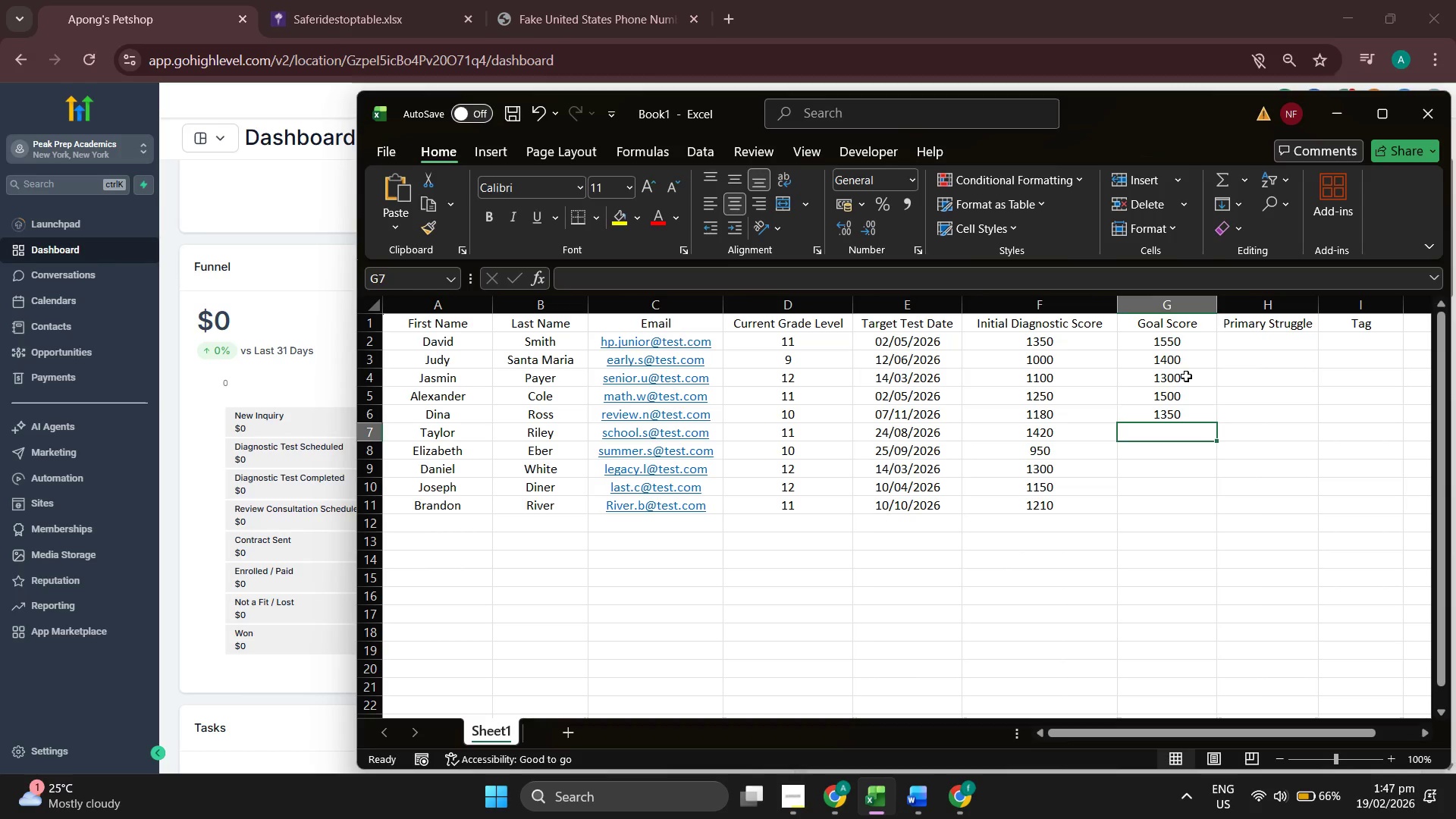 
type(1580)
 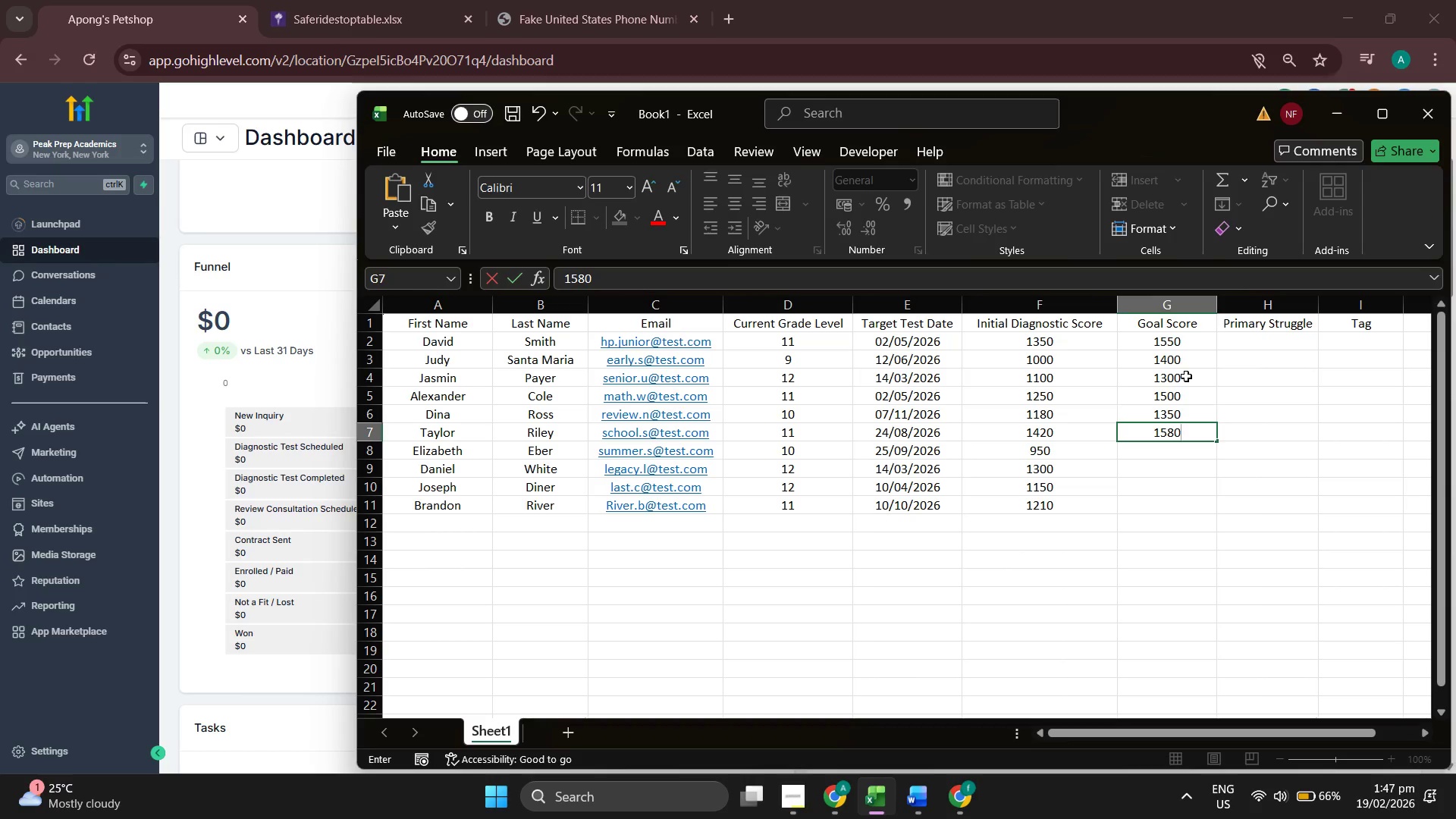 
key(Enter)
 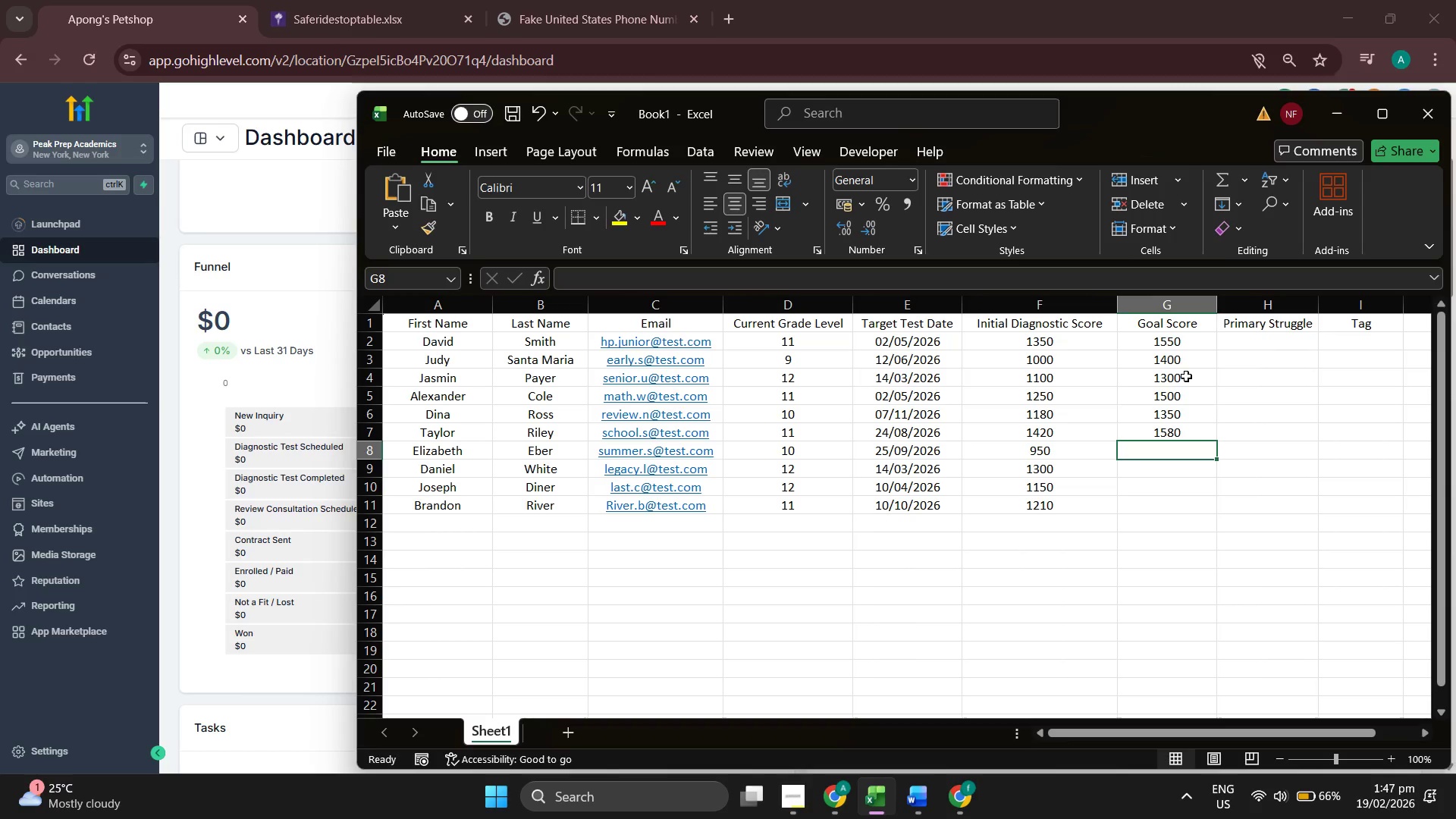 
type(1250)
 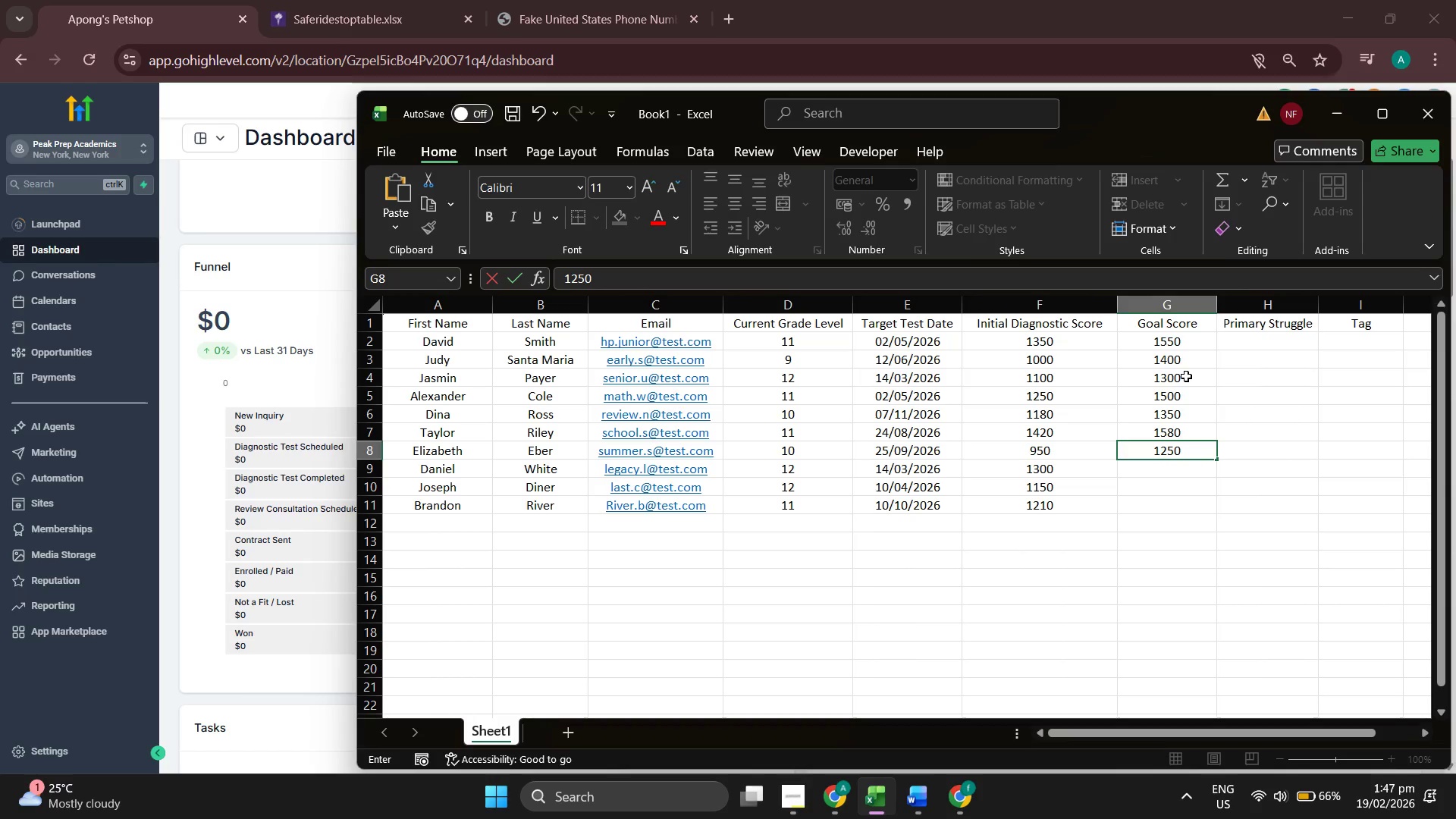 
key(Enter)
 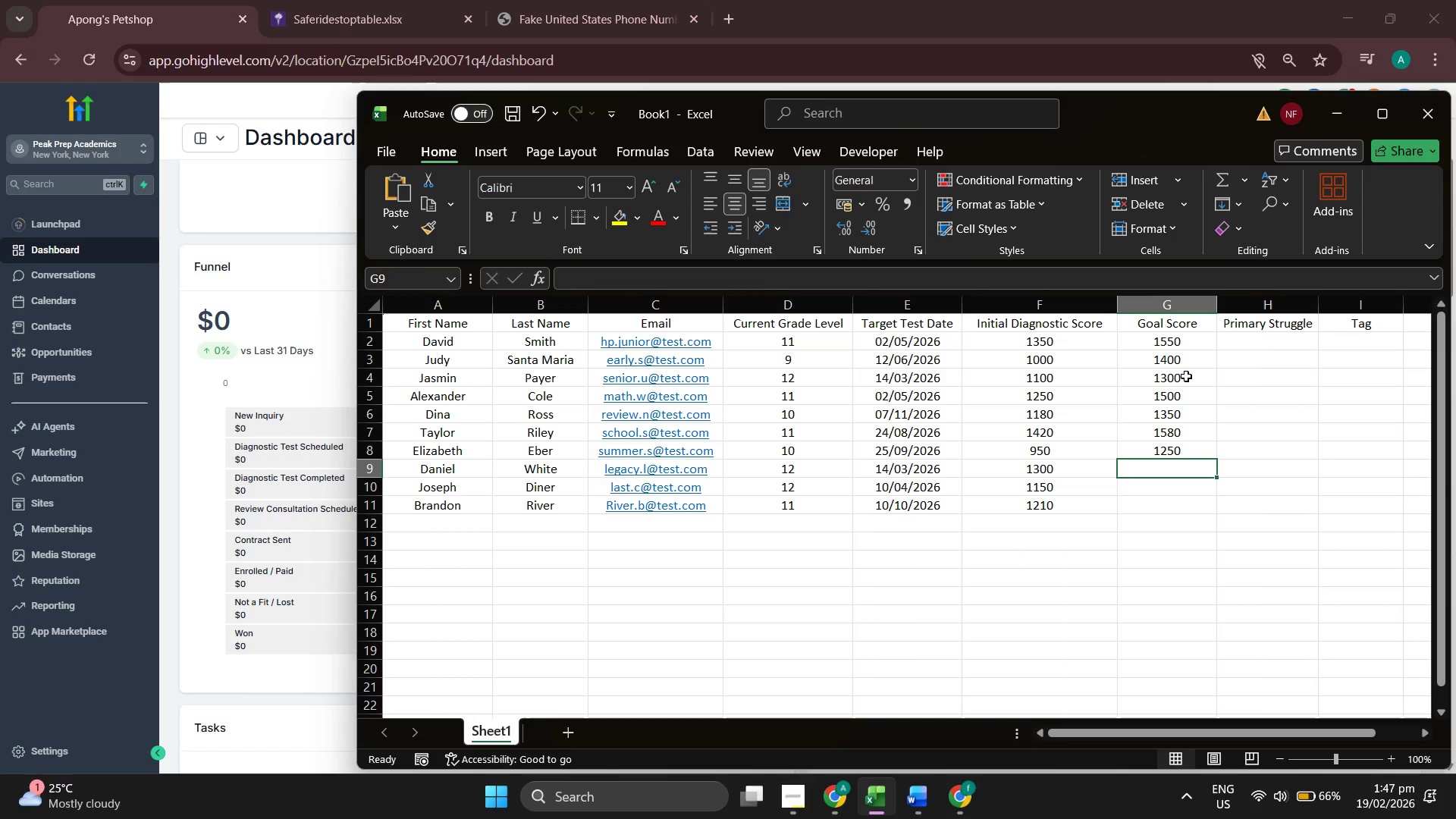 
type(1450)
 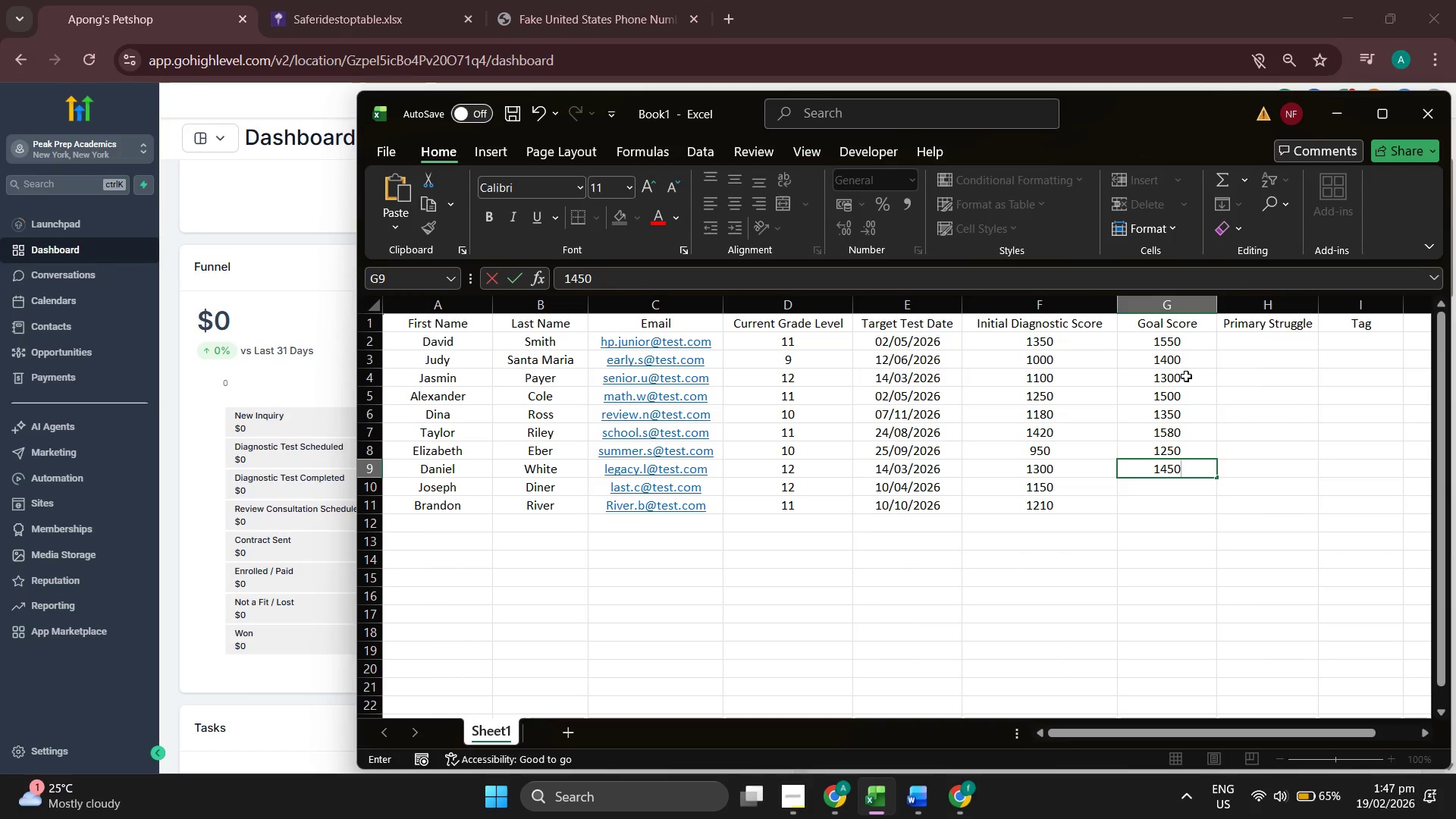 
key(Enter)
 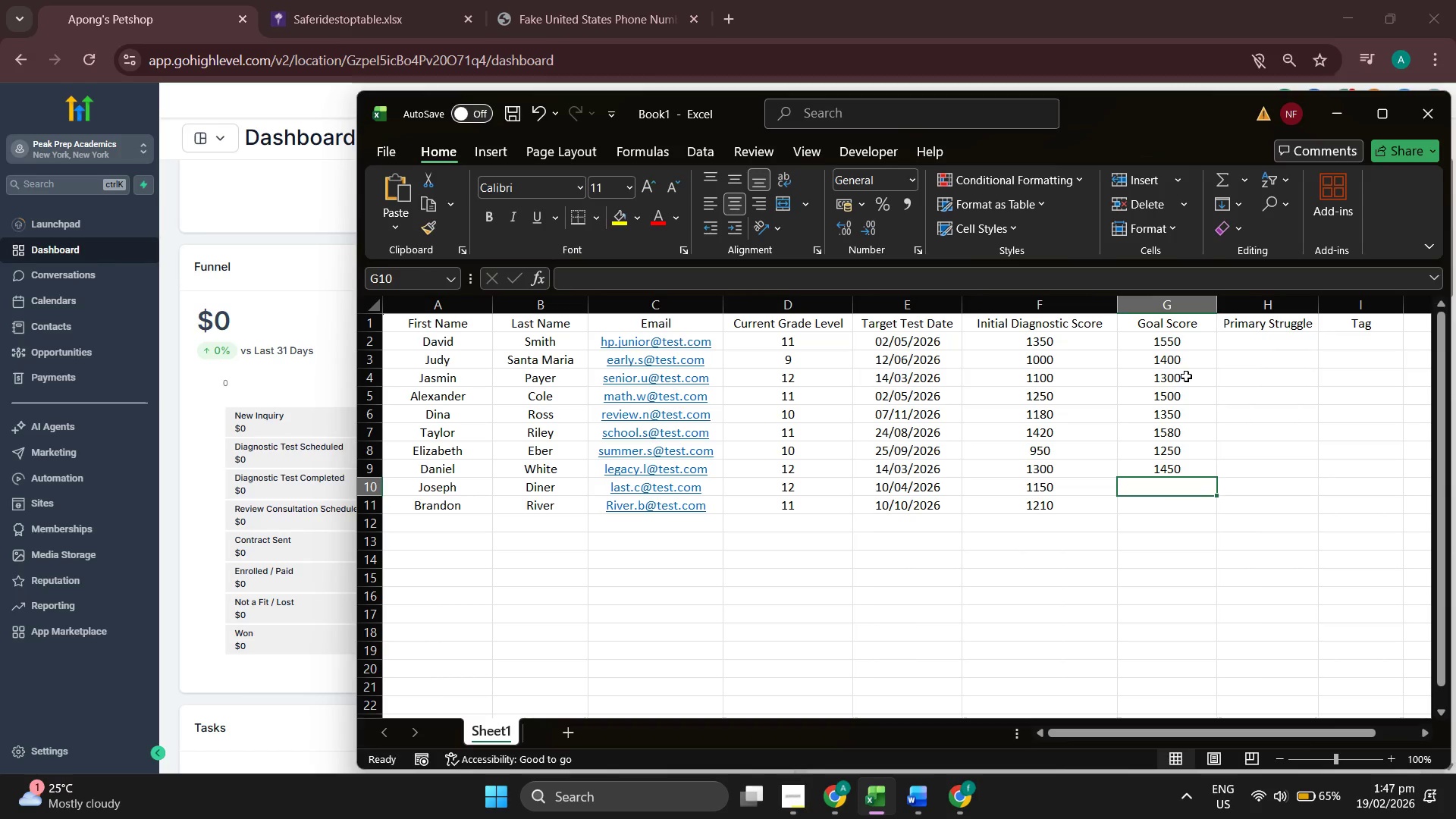 
type(1350)
 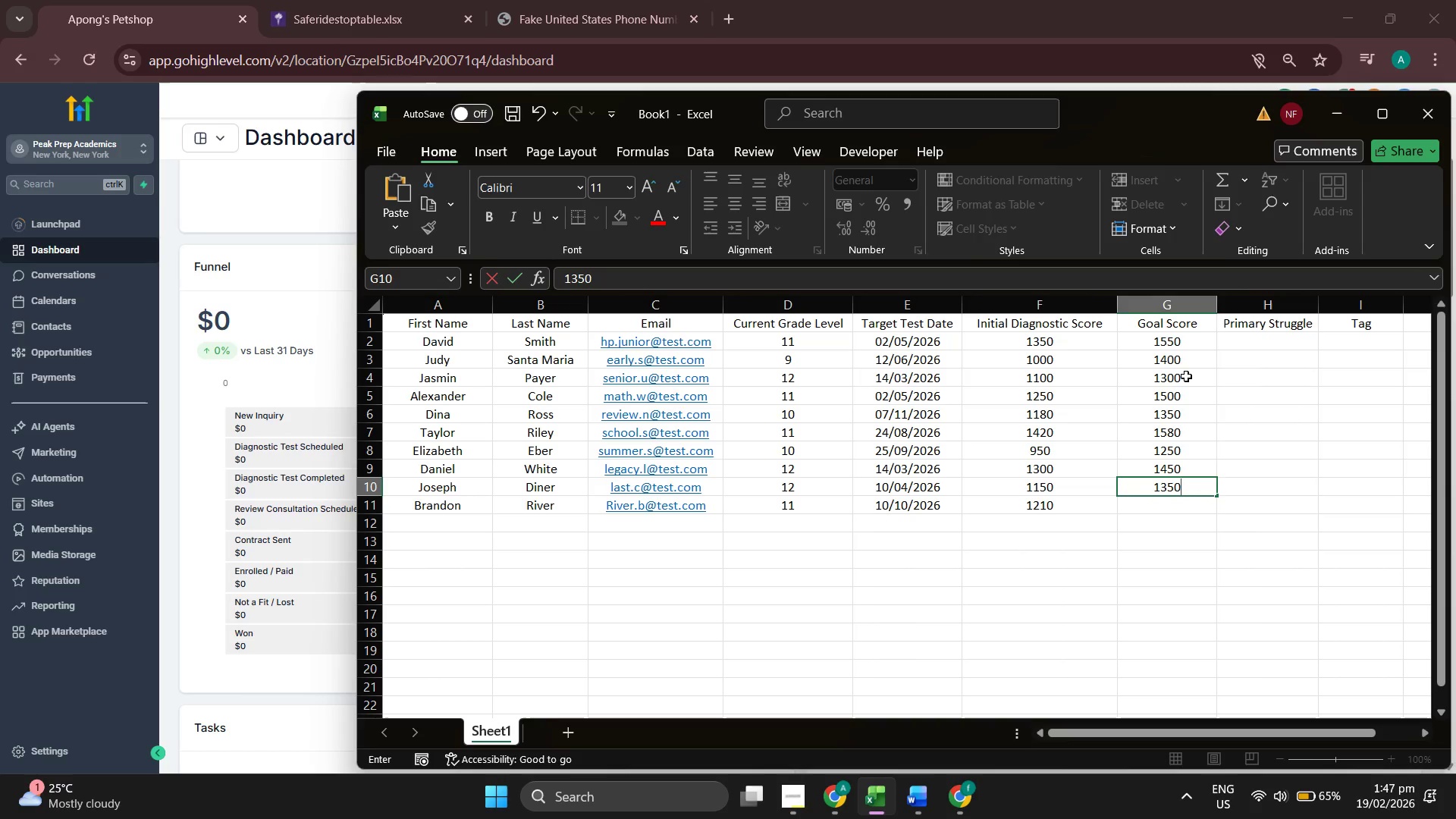 
key(Enter)
 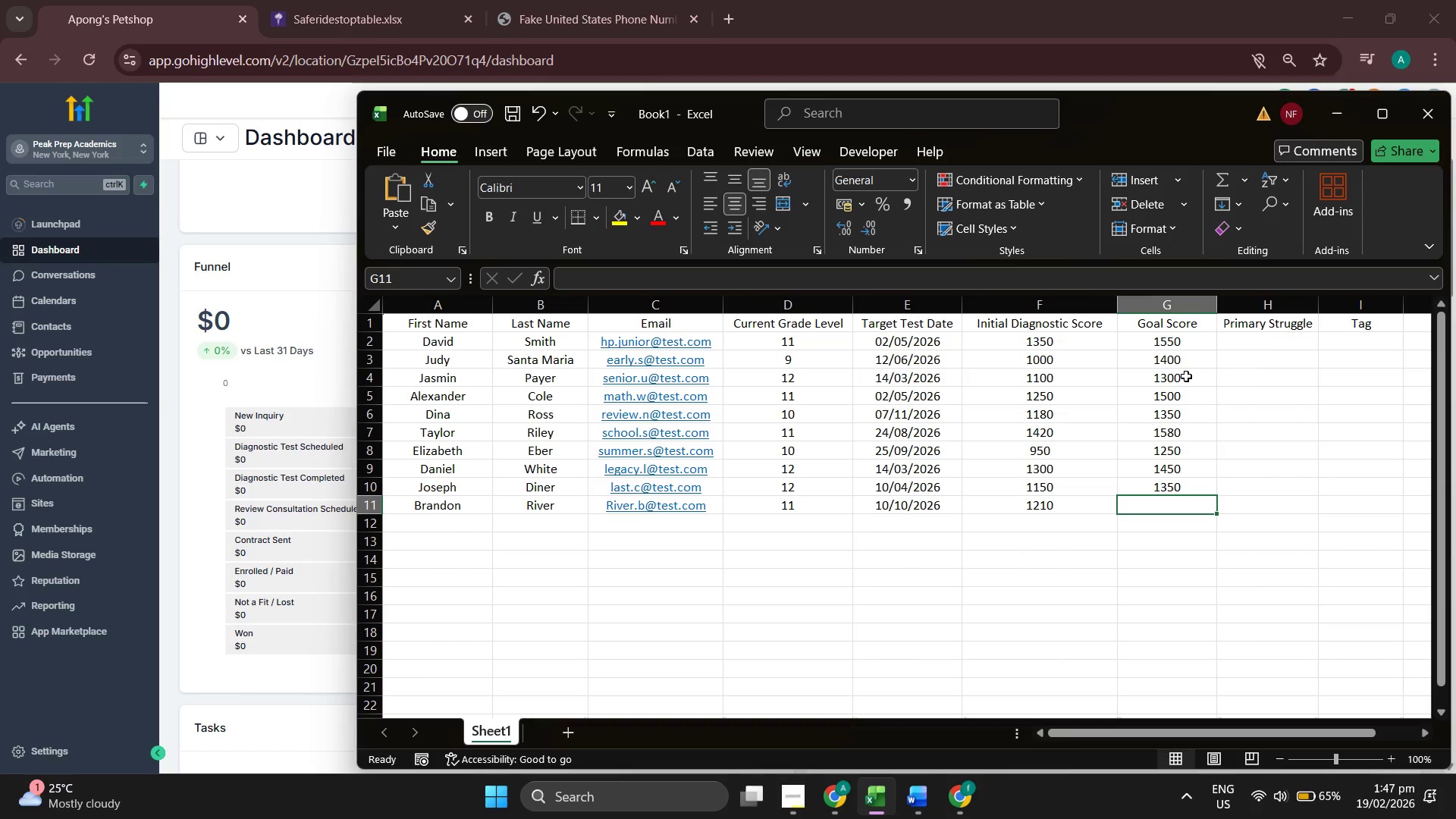 
type(1400)
 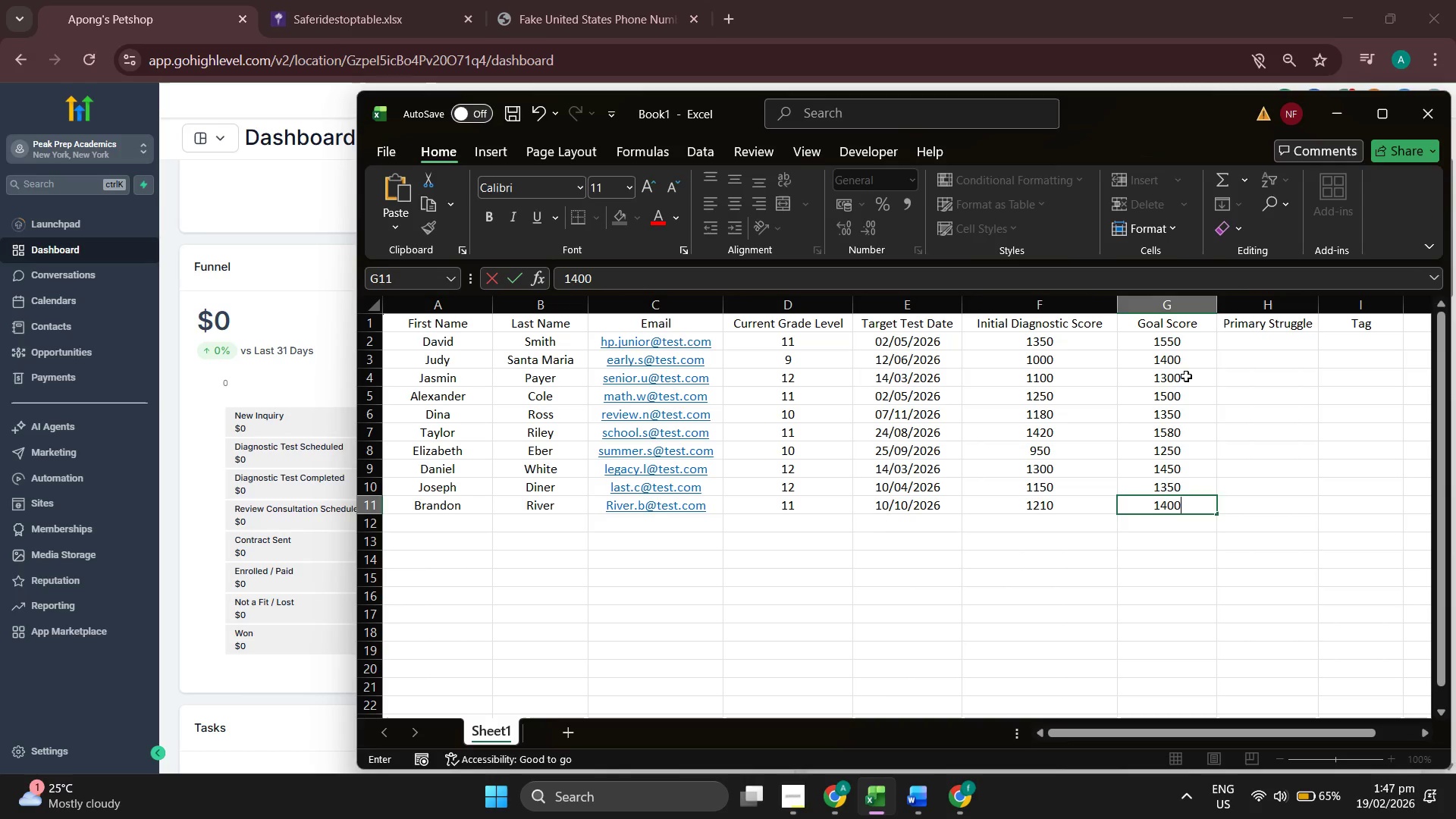 
key(Enter)
 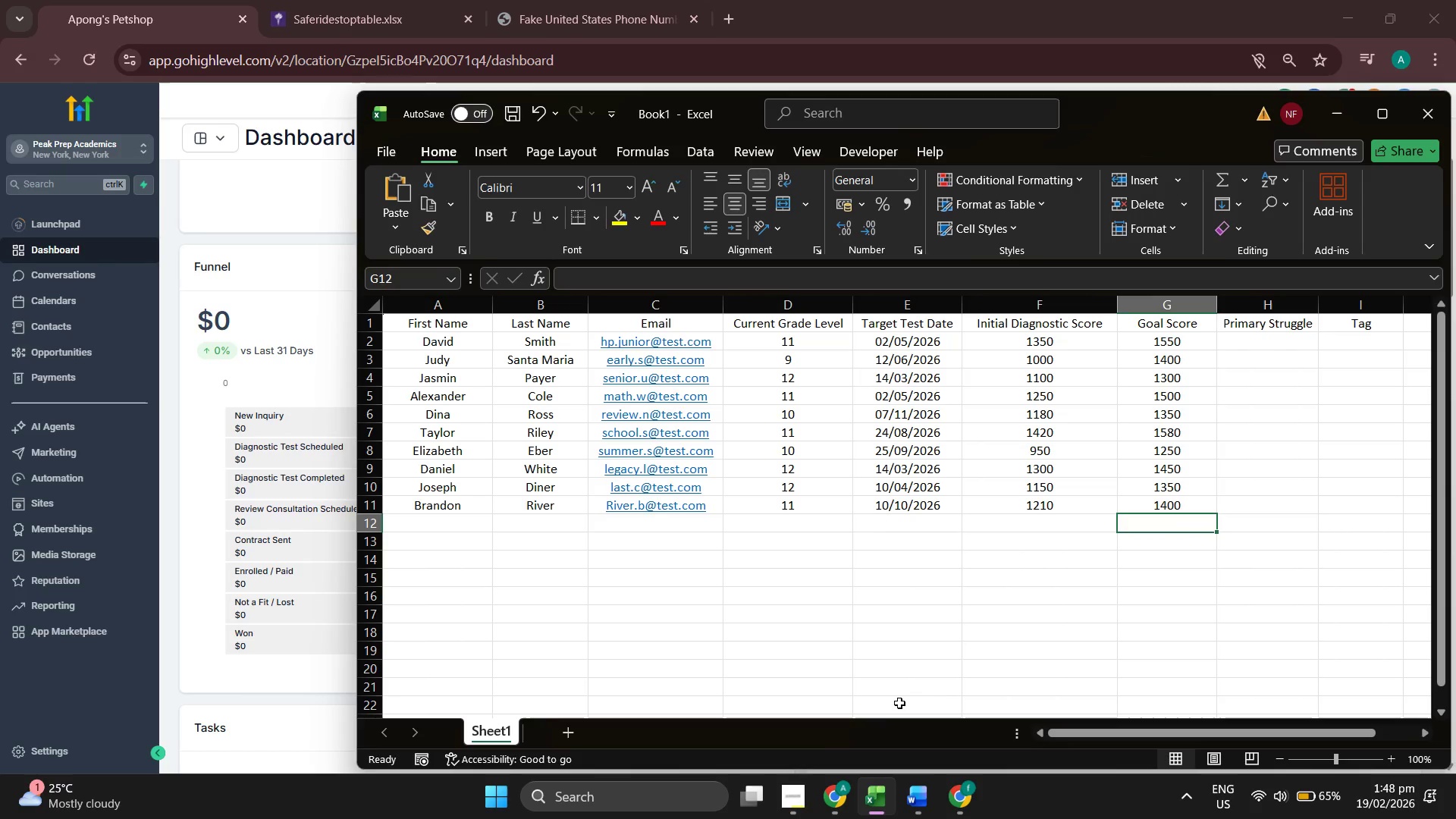 
left_click([789, 794])